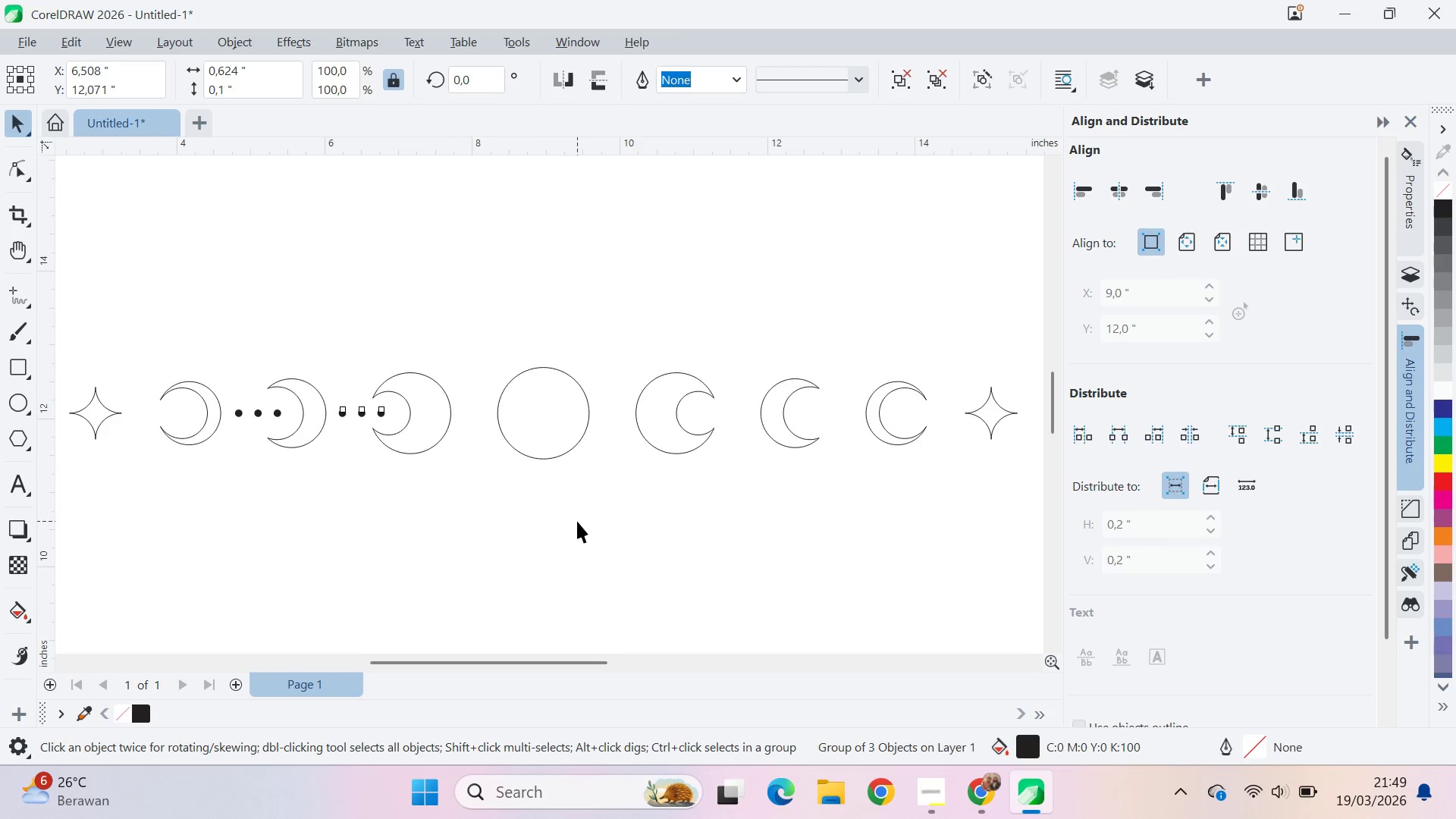 
left_click_drag(start_coordinate=[577, 521], to_coordinate=[570, 520])
 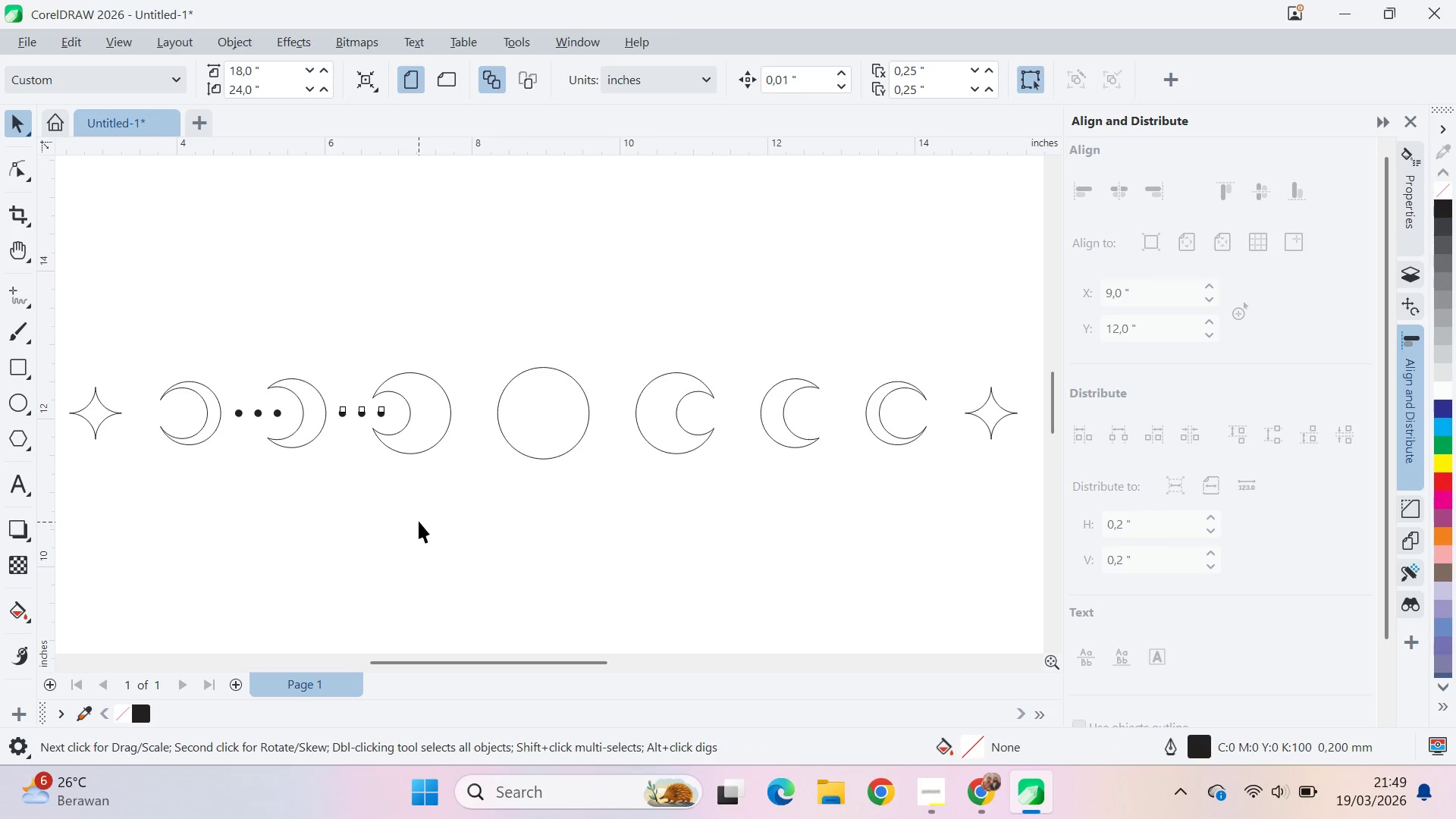 
scroll: coordinate [419, 519], scroll_direction: down, amount: 4.0
 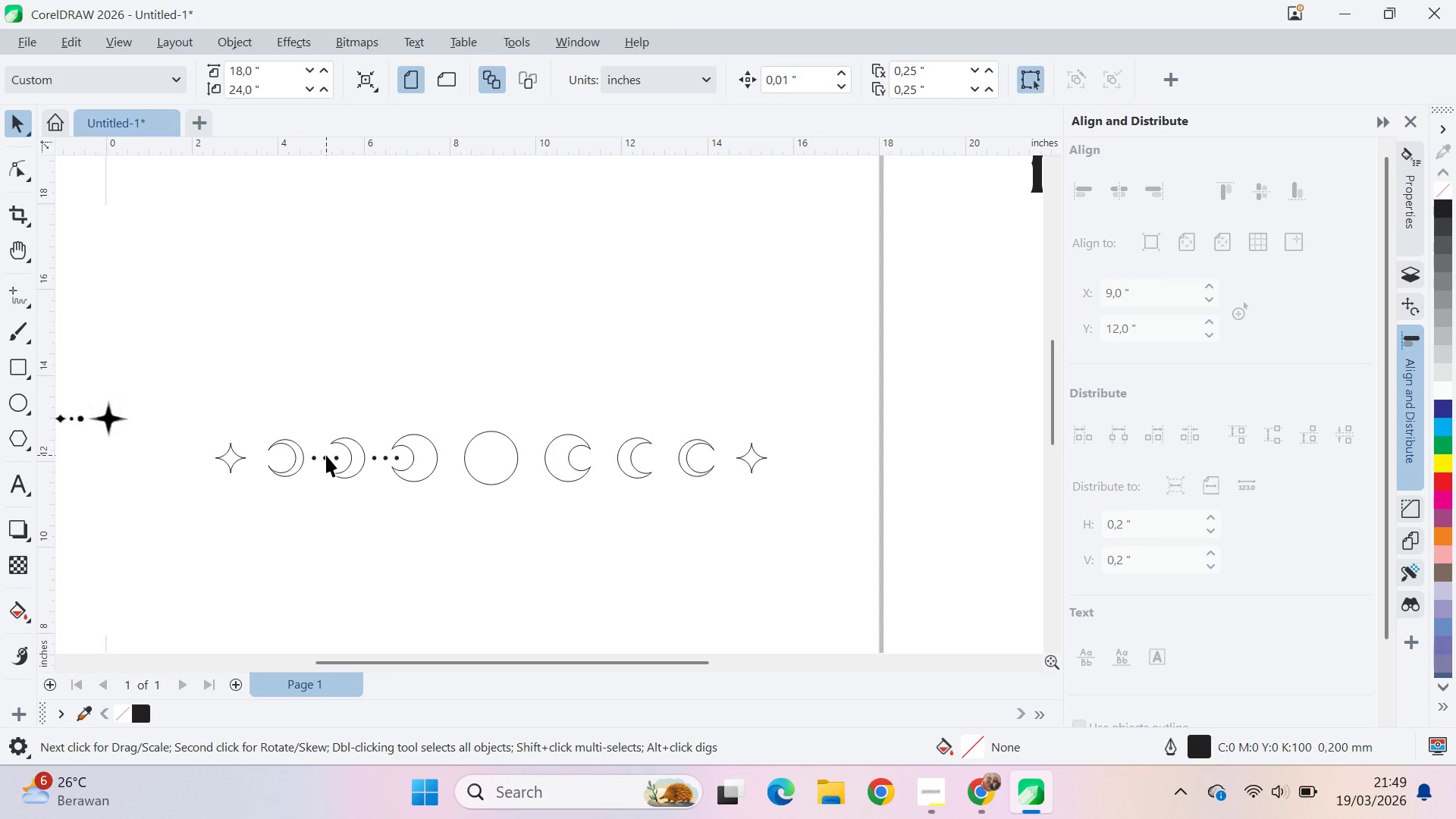 
hold_key(key=ShiftLeft, duration=0.89)
left_click([381, 460])
 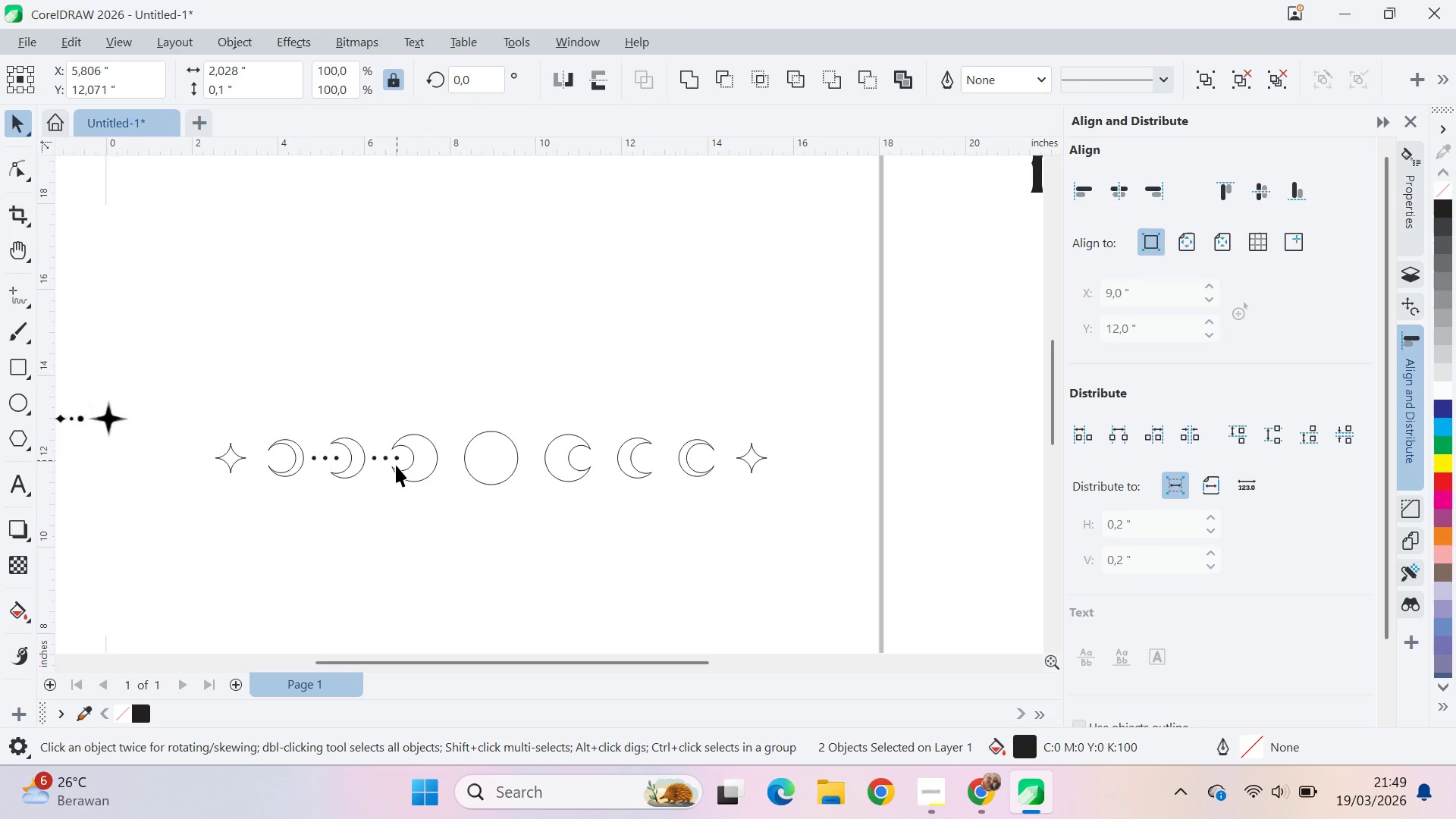 
scroll: coordinate [397, 465], scroll_direction: up, amount: 1.0
 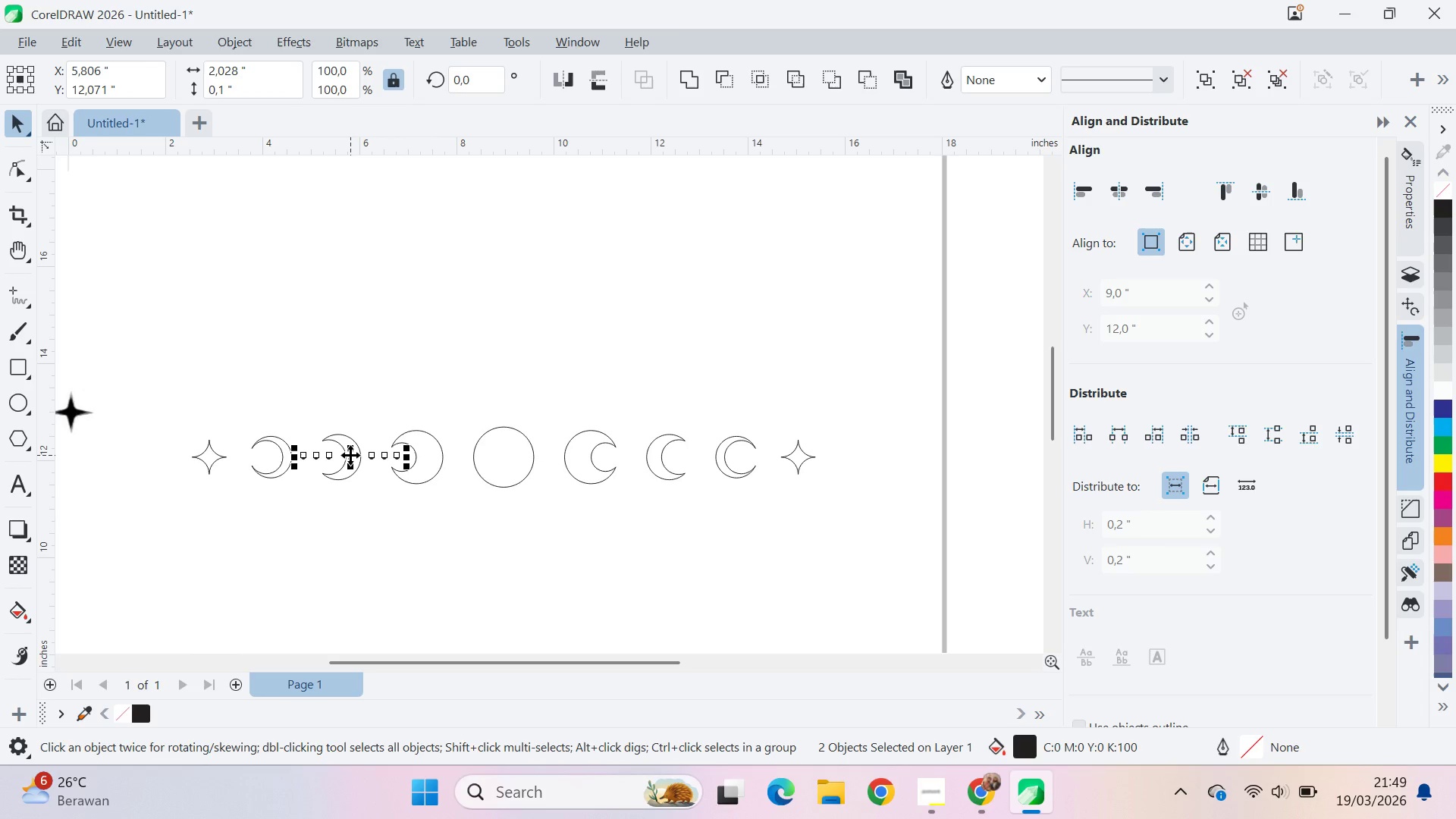 
left_click_drag(start_coordinate=[350, 455], to_coordinate=[716, 505])
 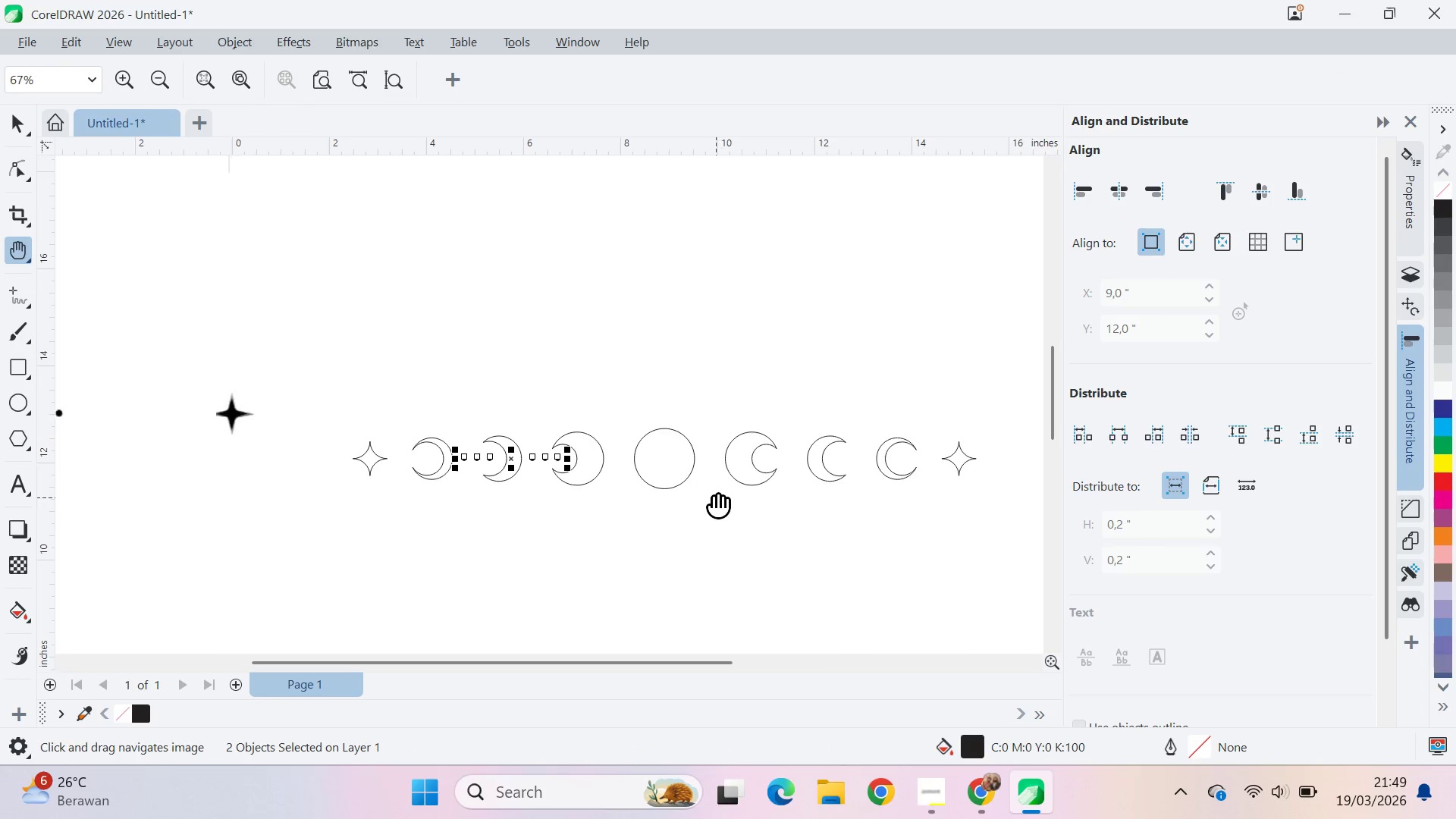 
type(Qq)
 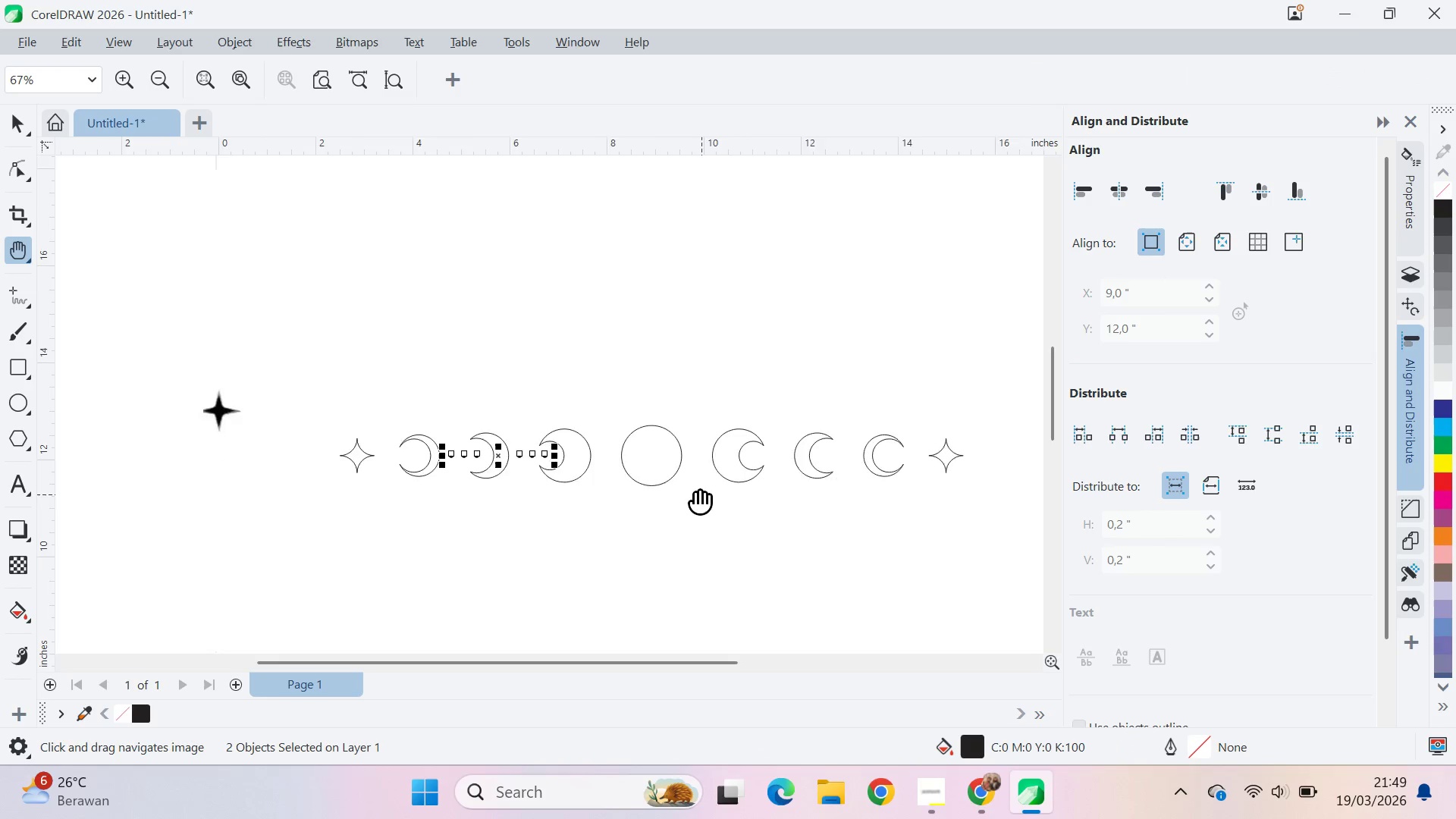 
left_click_drag(start_coordinate=[710, 497], to_coordinate=[529, 475])
 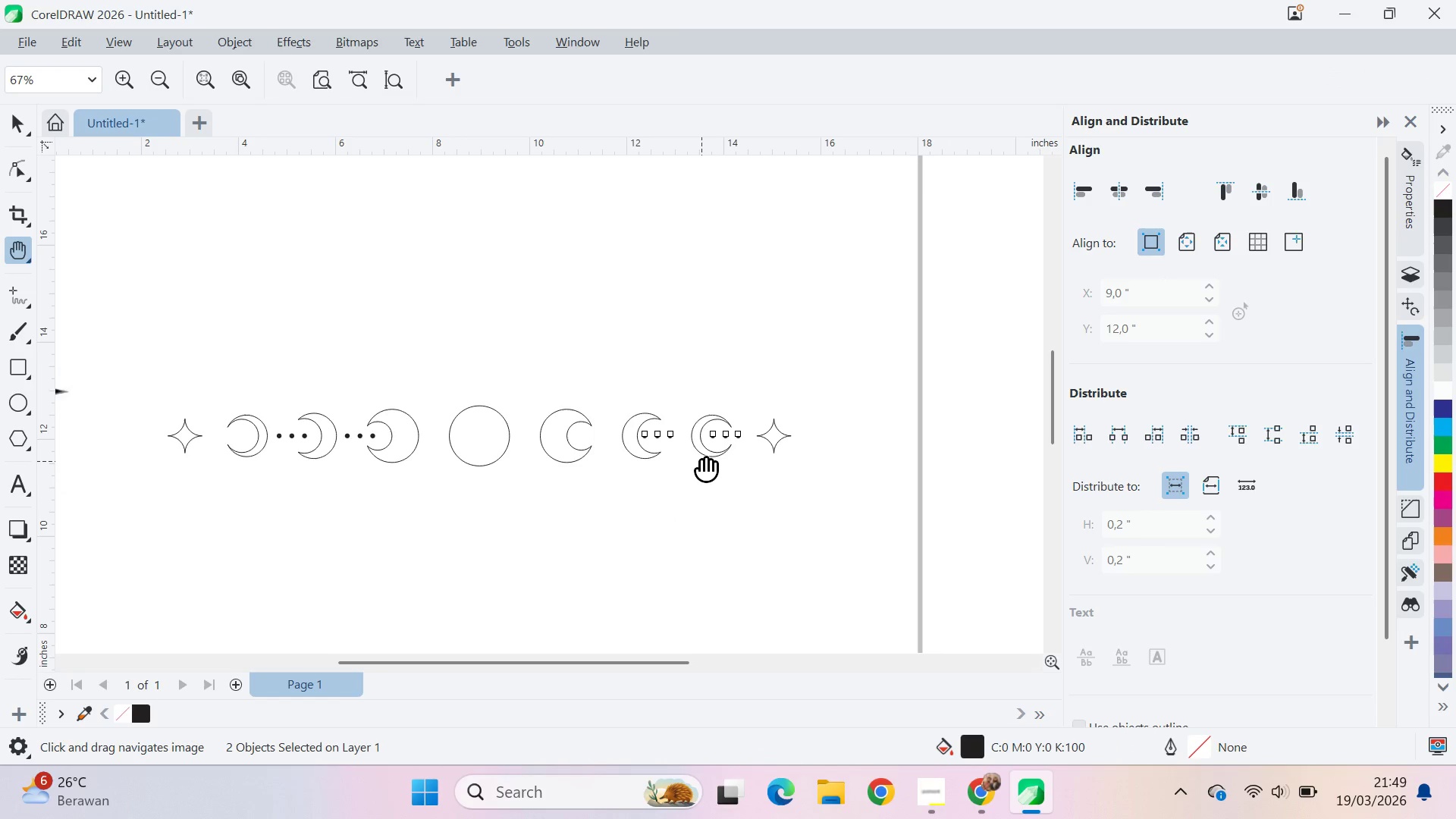 
type(qv)
 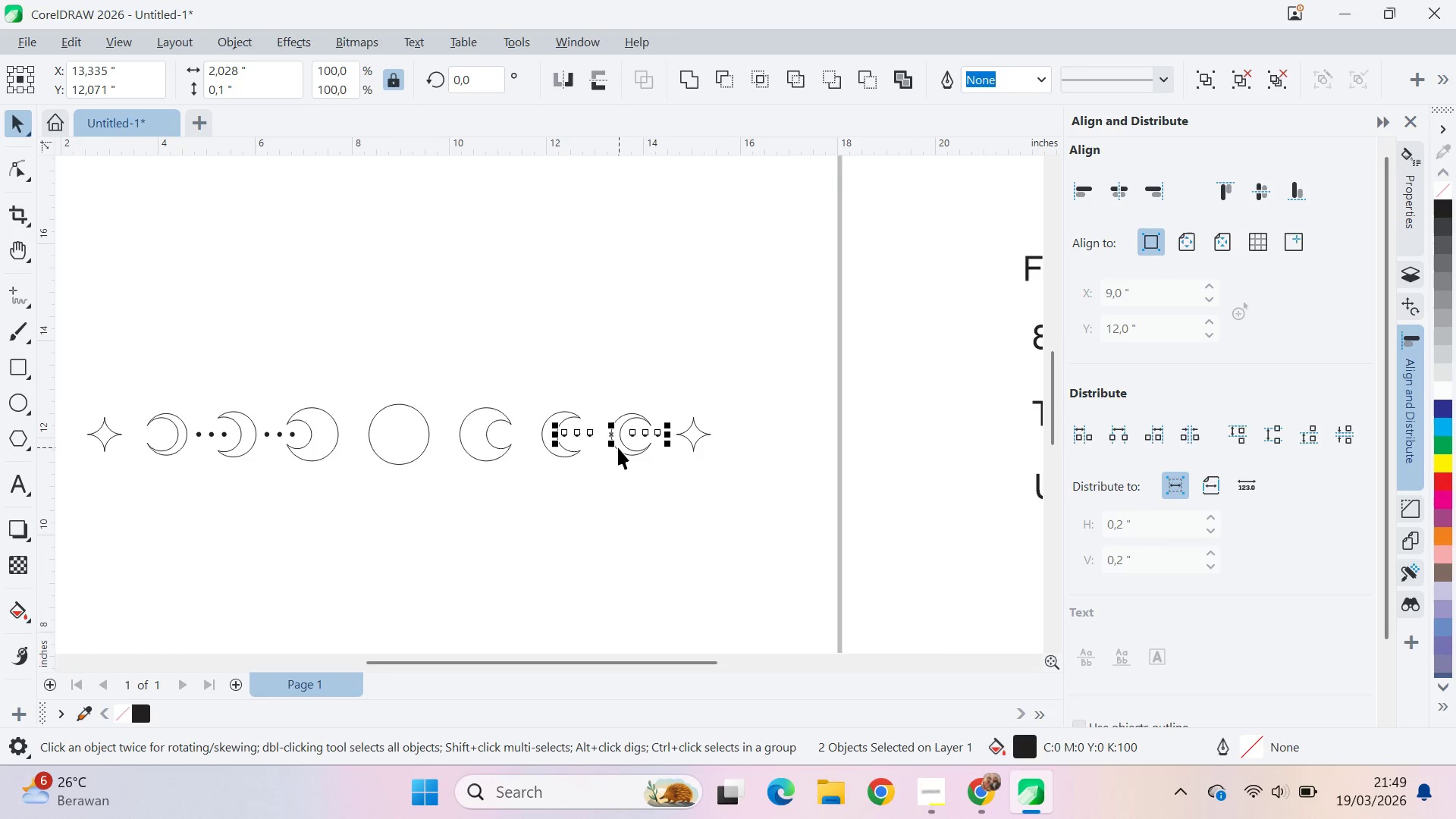 
left_click_drag(start_coordinate=[704, 464], to_coordinate=[623, 463])
 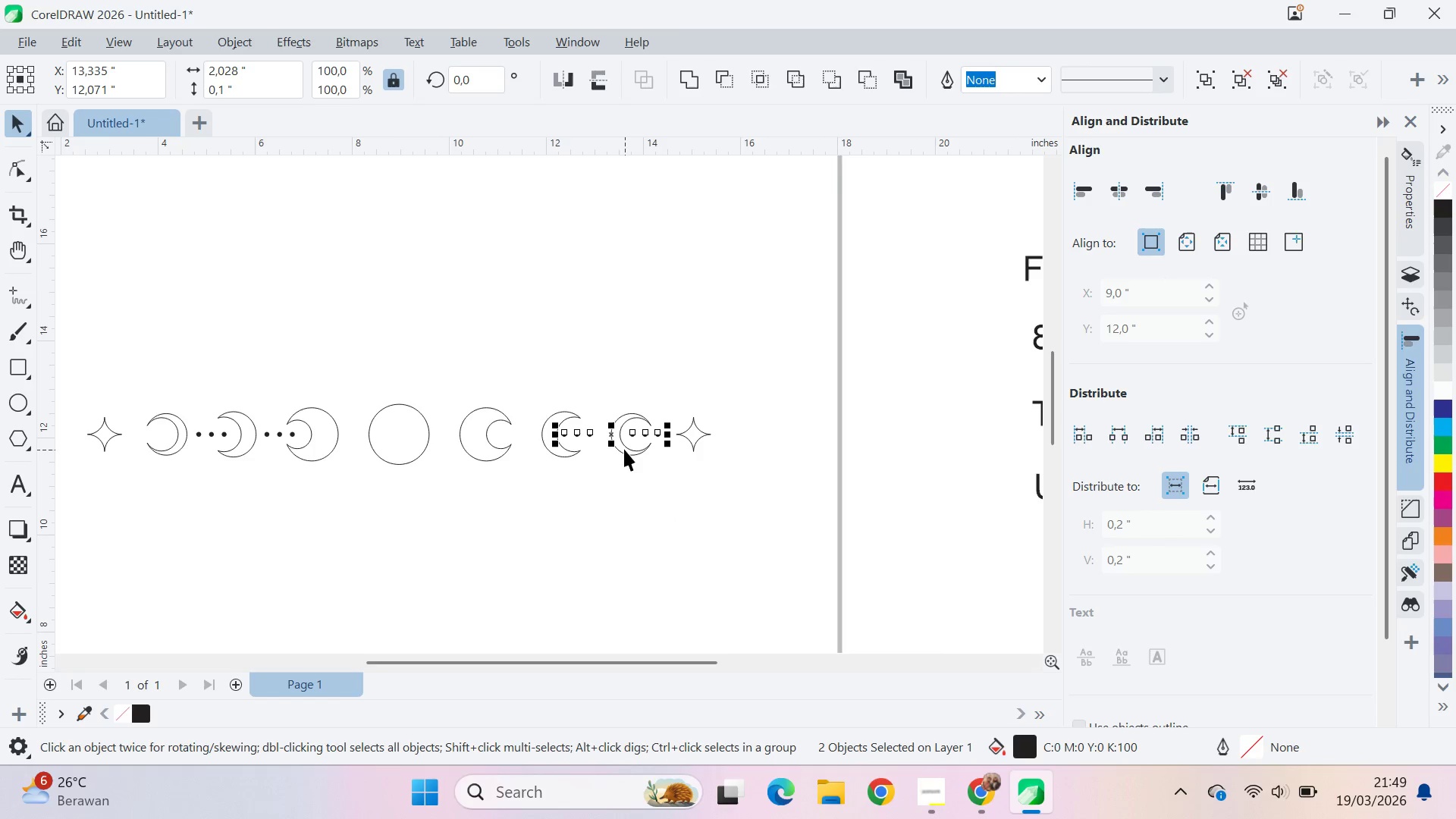 
scroll: coordinate [617, 447], scroll_direction: up, amount: 1.0
 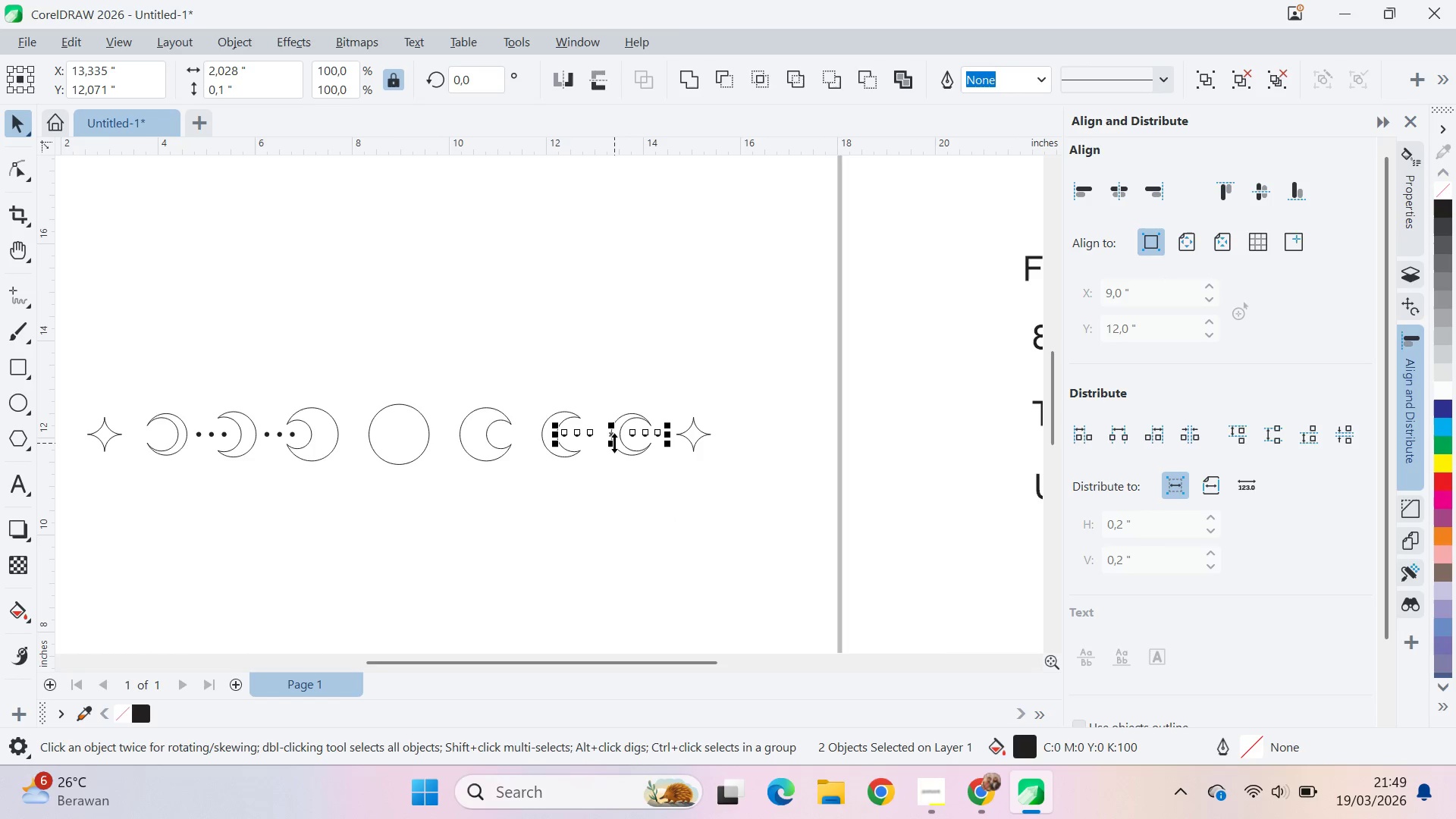 
key(Q)
 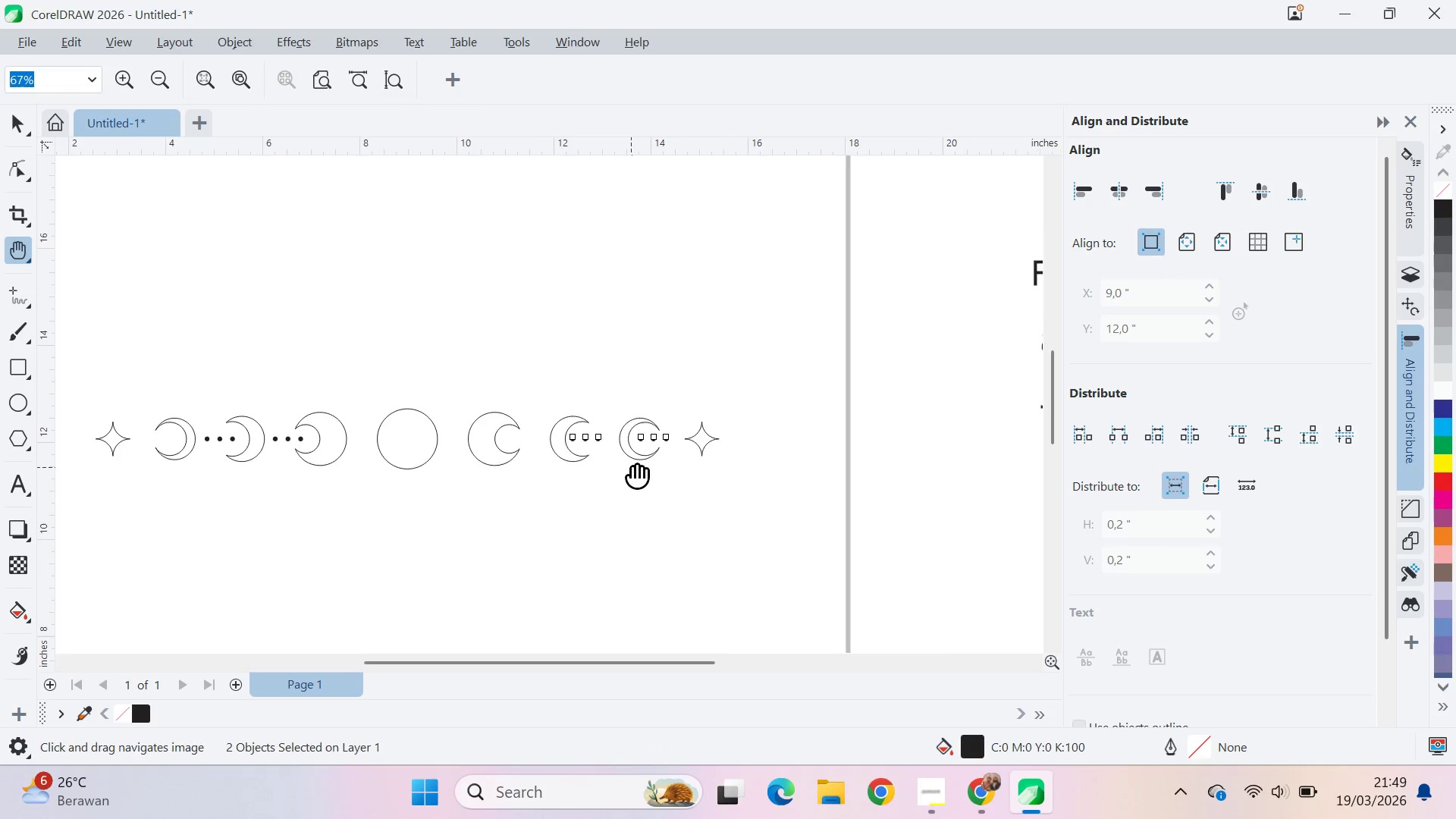 
left_click_drag(start_coordinate=[633, 469], to_coordinate=[608, 441])
 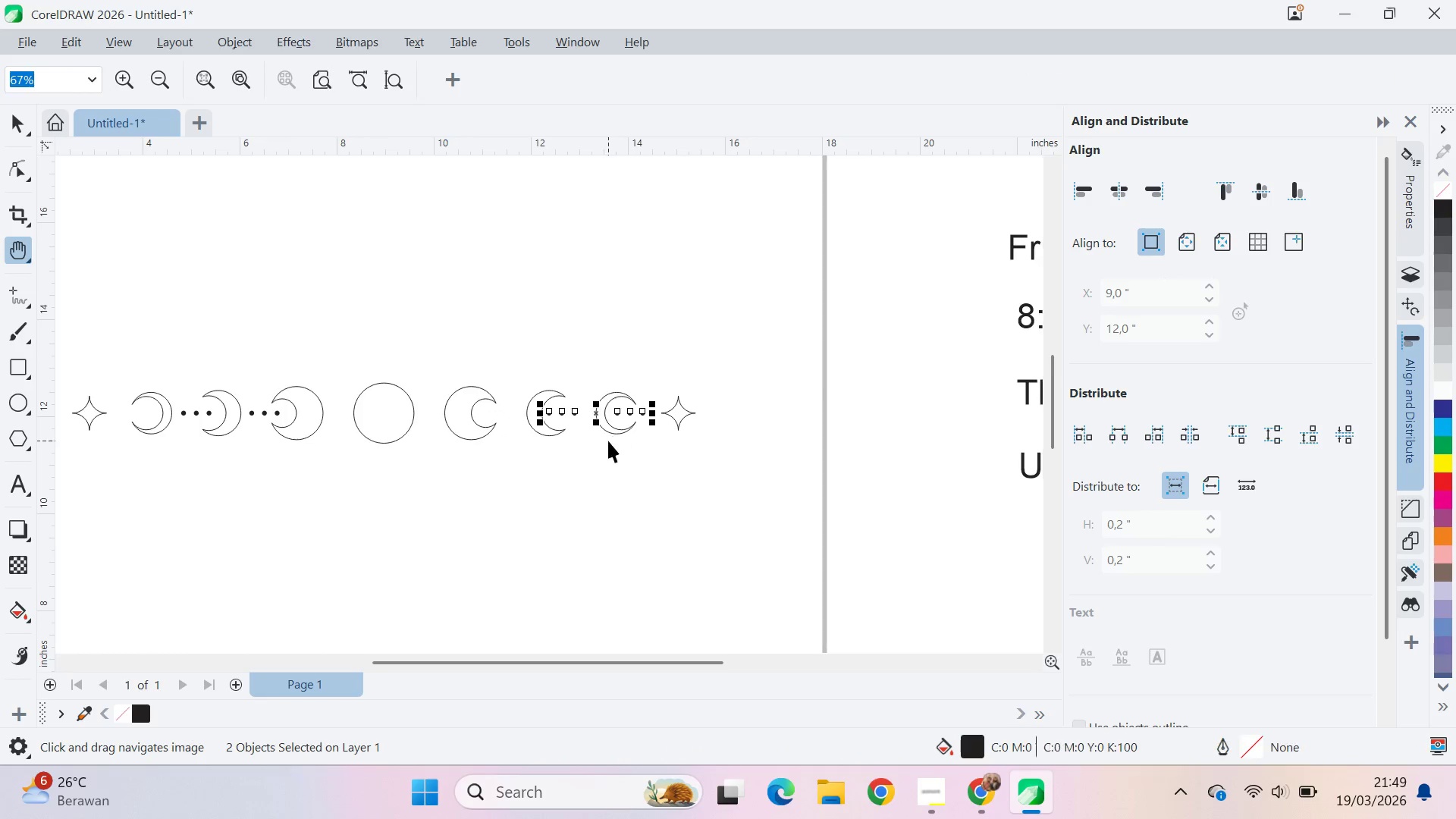 
scroll: coordinate [616, 444], scroll_direction: up, amount: 4.0
 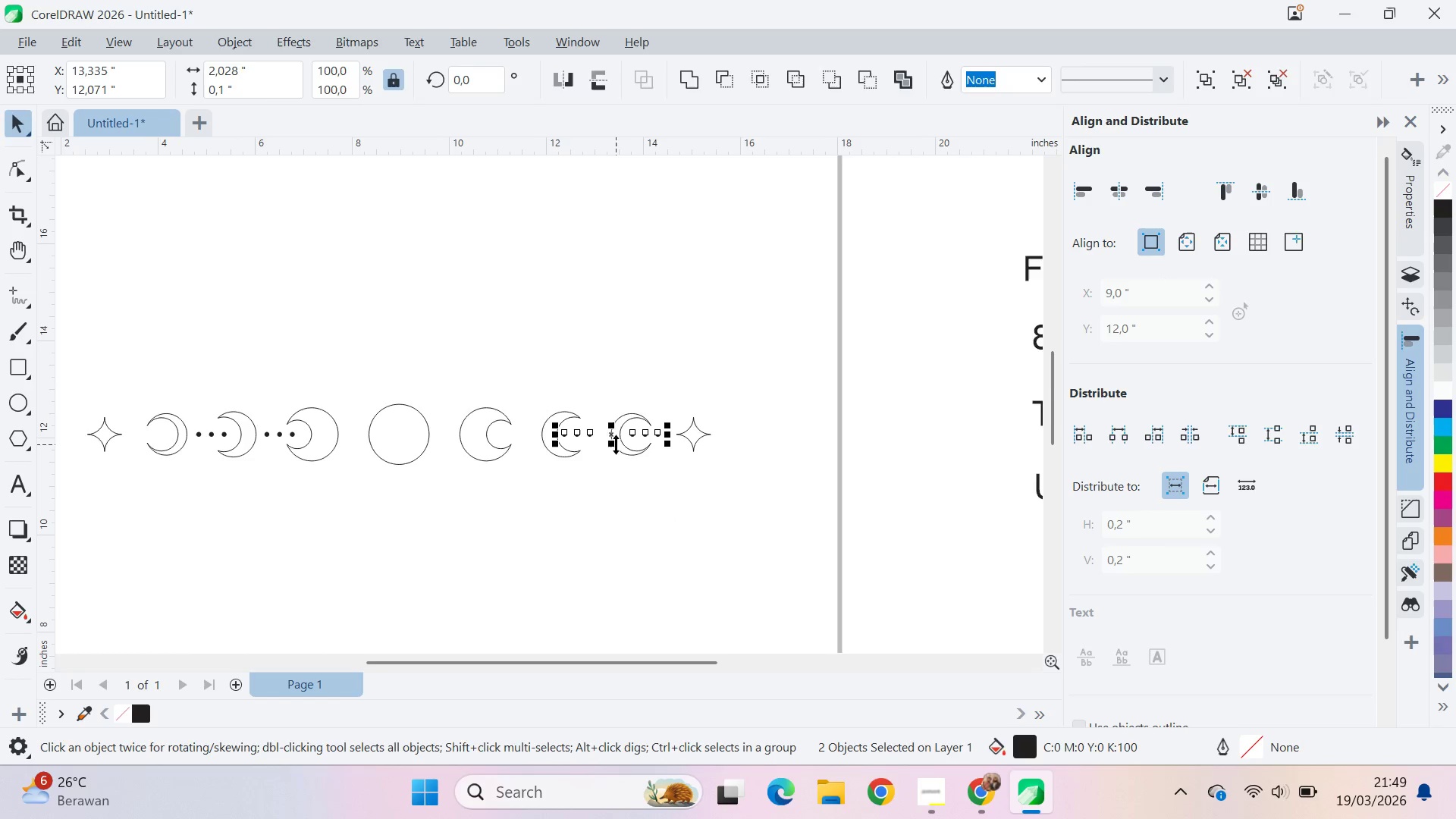 
key(V)
 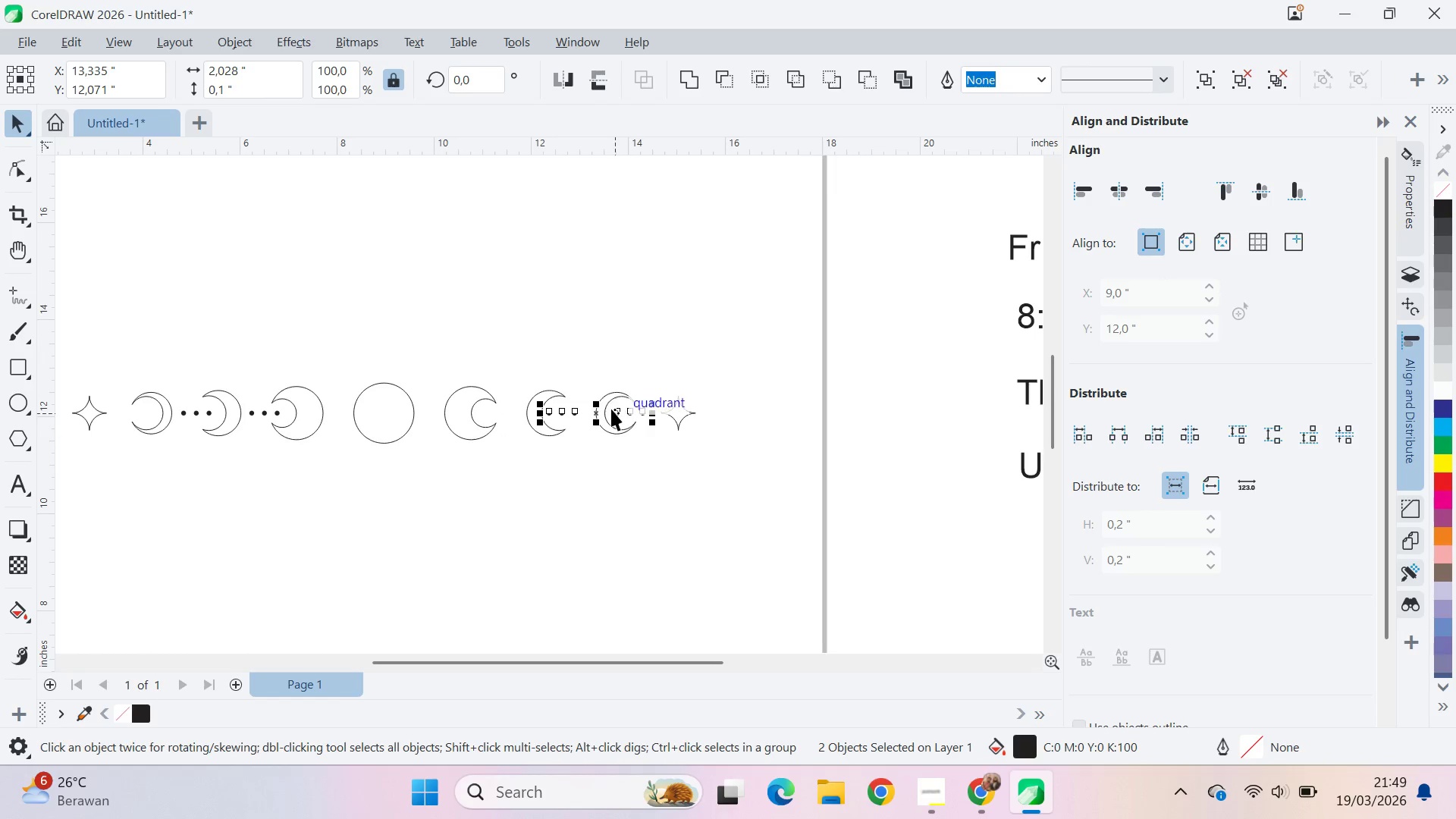 
scroll: coordinate [608, 414], scroll_direction: up, amount: 7.0
 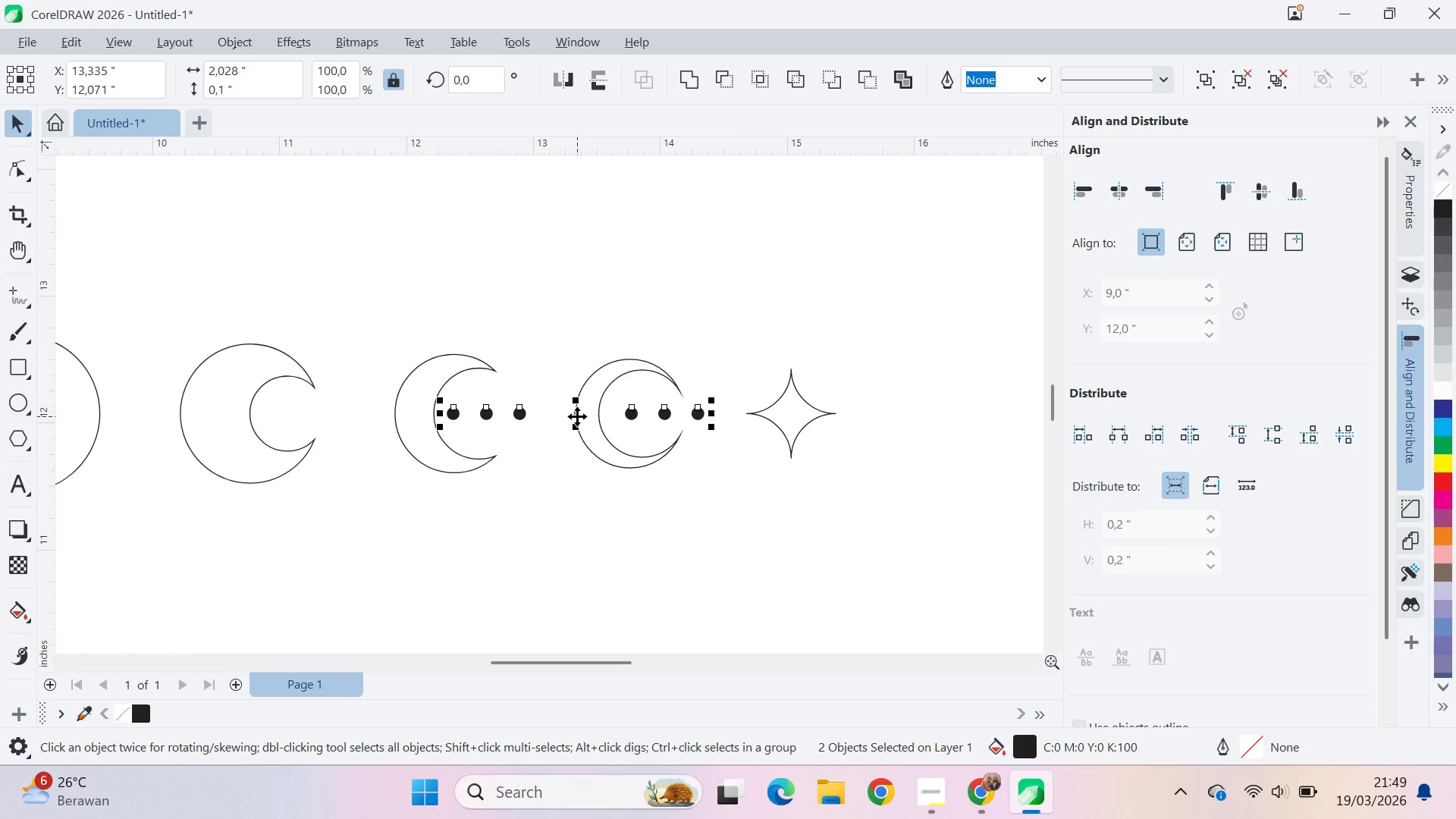 
left_click_drag(start_coordinate=[577, 416], to_coordinate=[592, 518])
 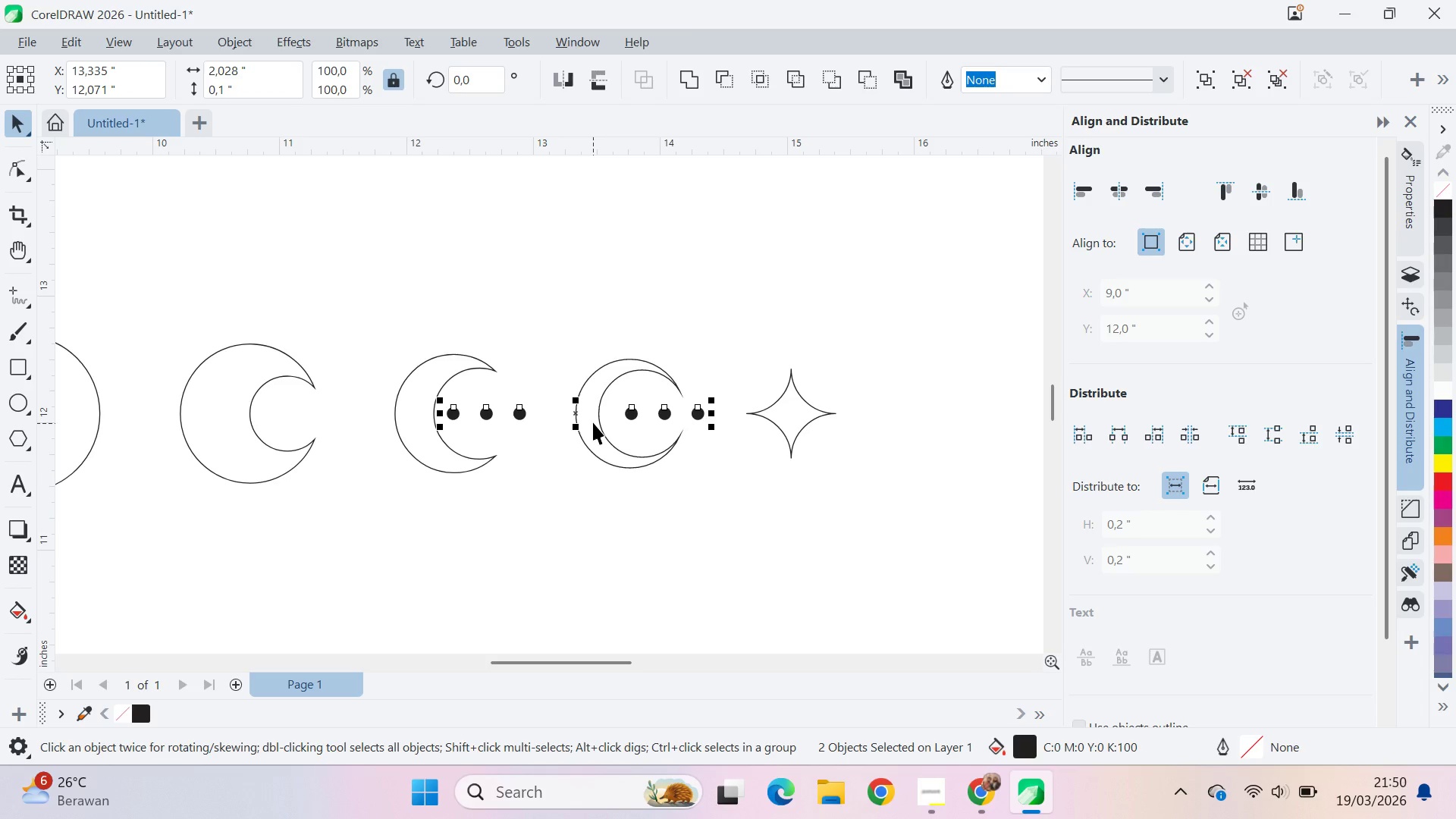 
hold_key(key=ShiftLeft, duration=0.67)
 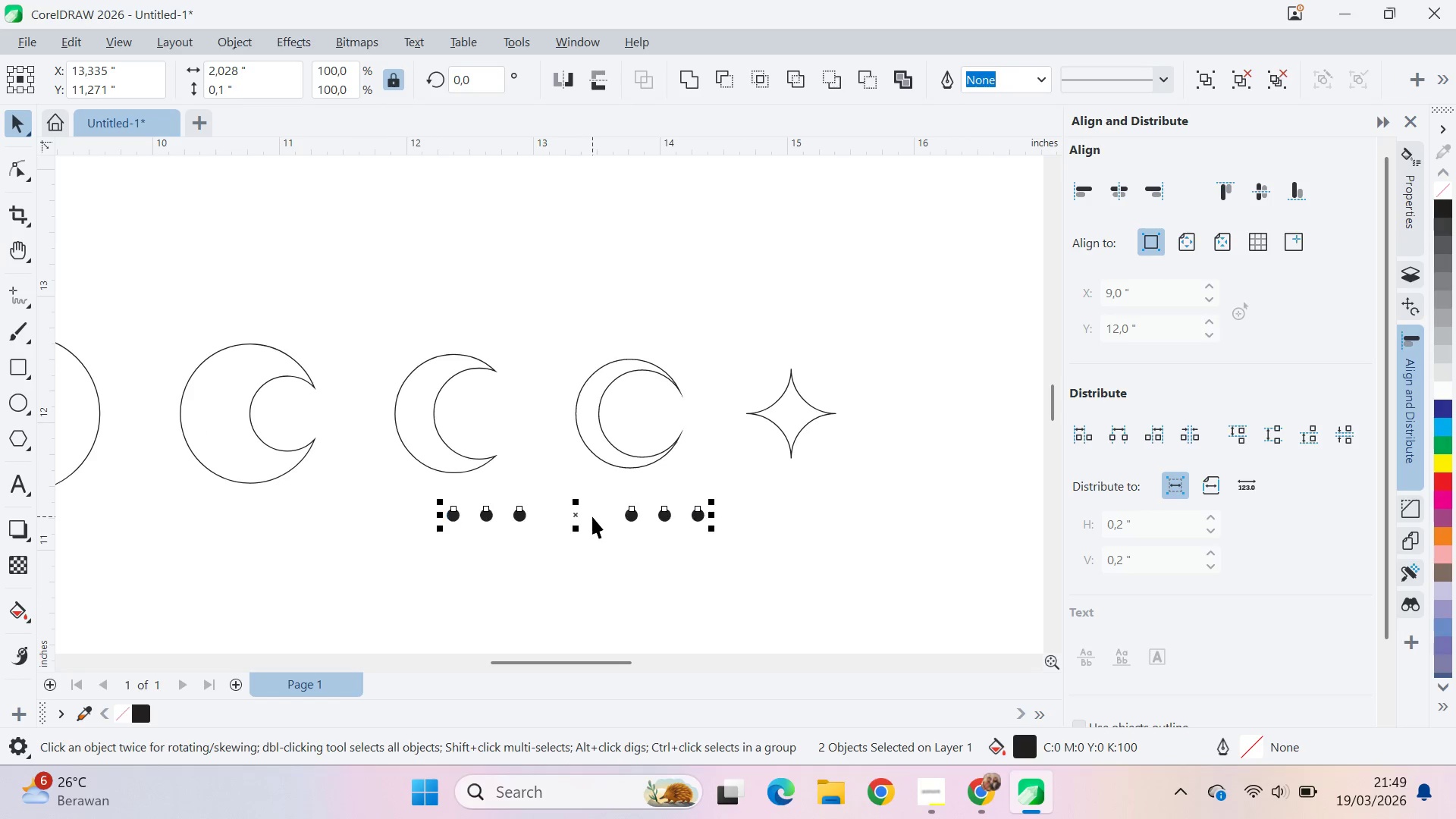 
key(Control+ControlLeft)
 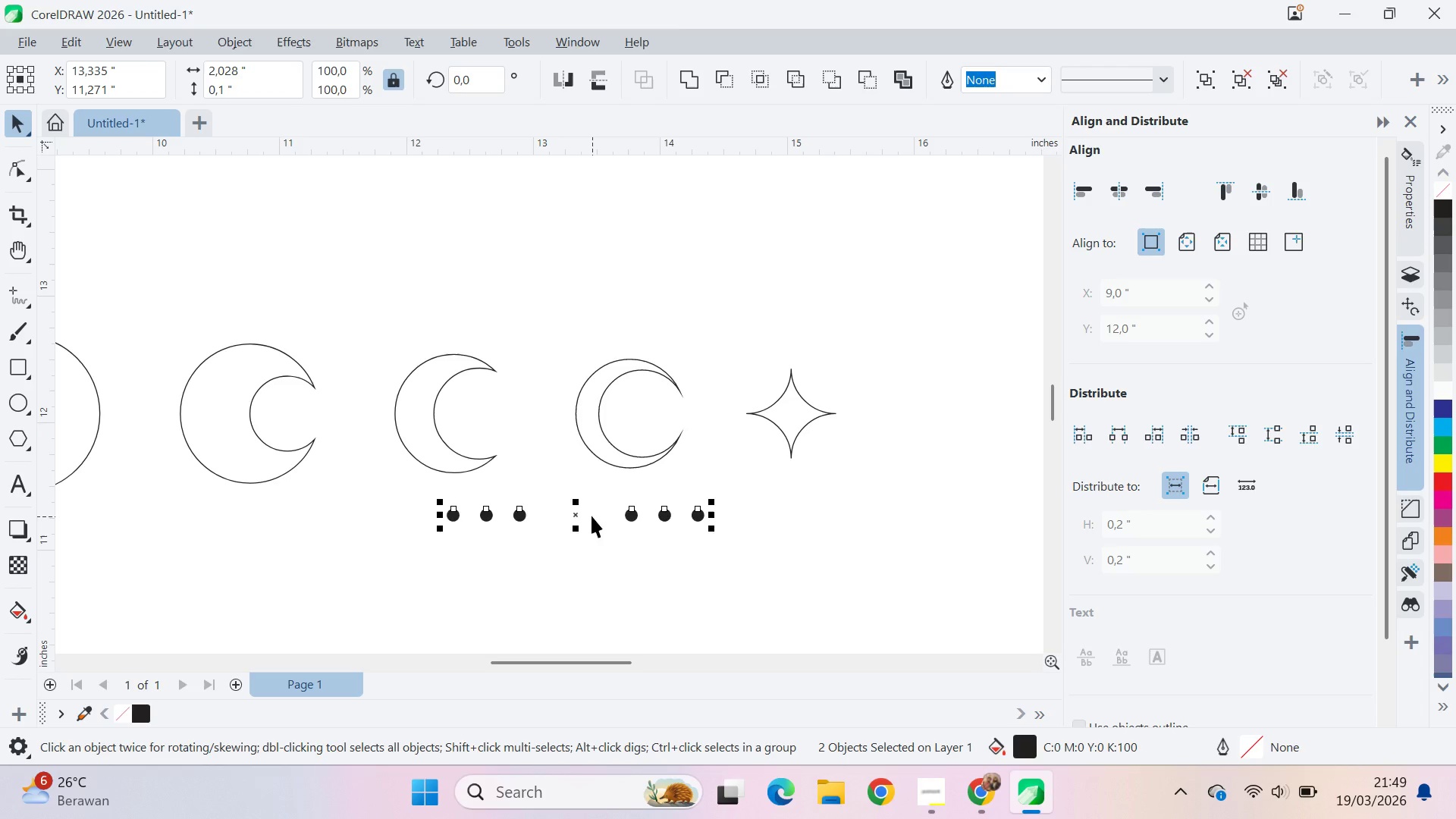 
key(Control+Z)
 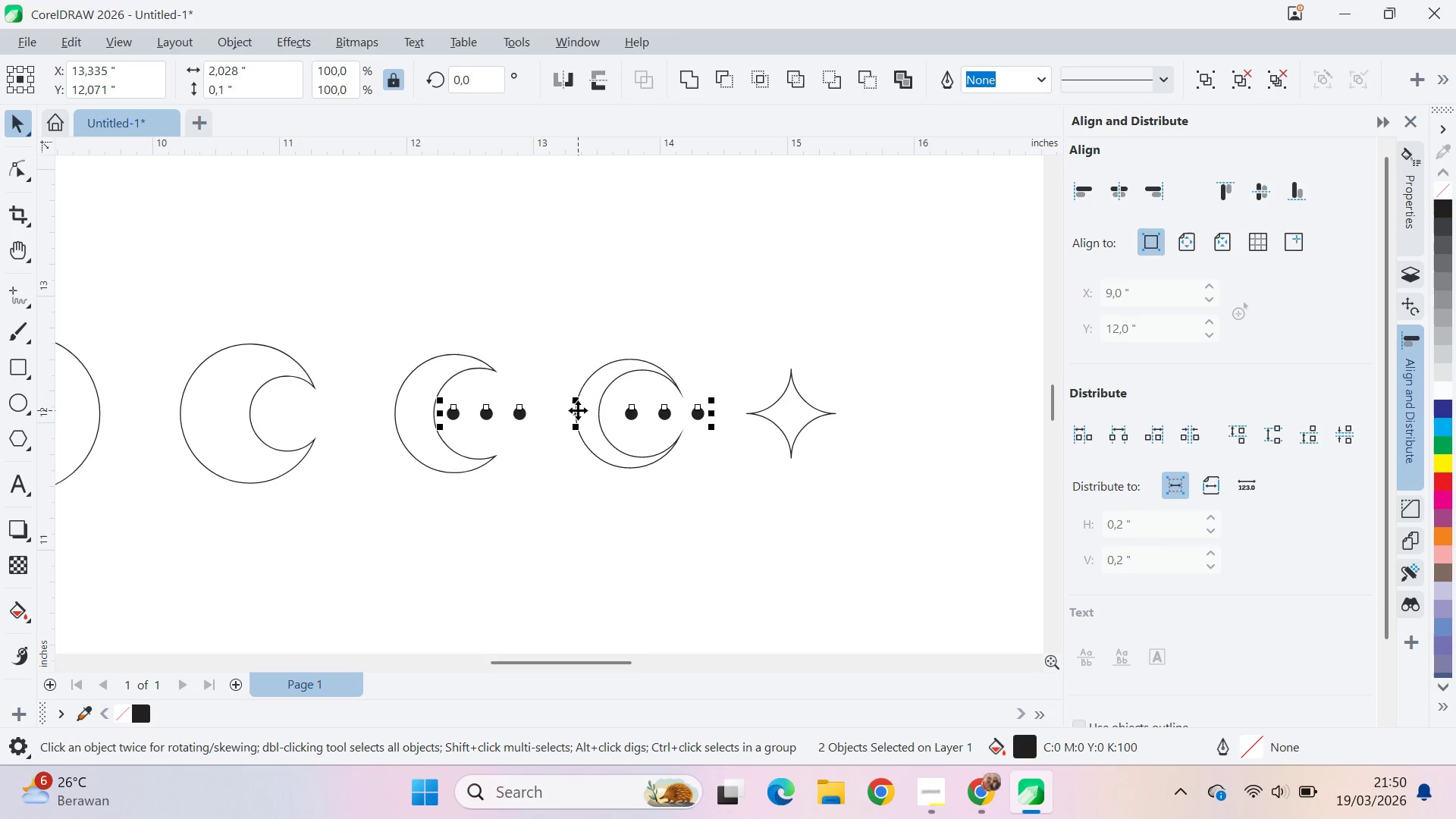 
left_click_drag(start_coordinate=[578, 411], to_coordinate=[896, 435])
 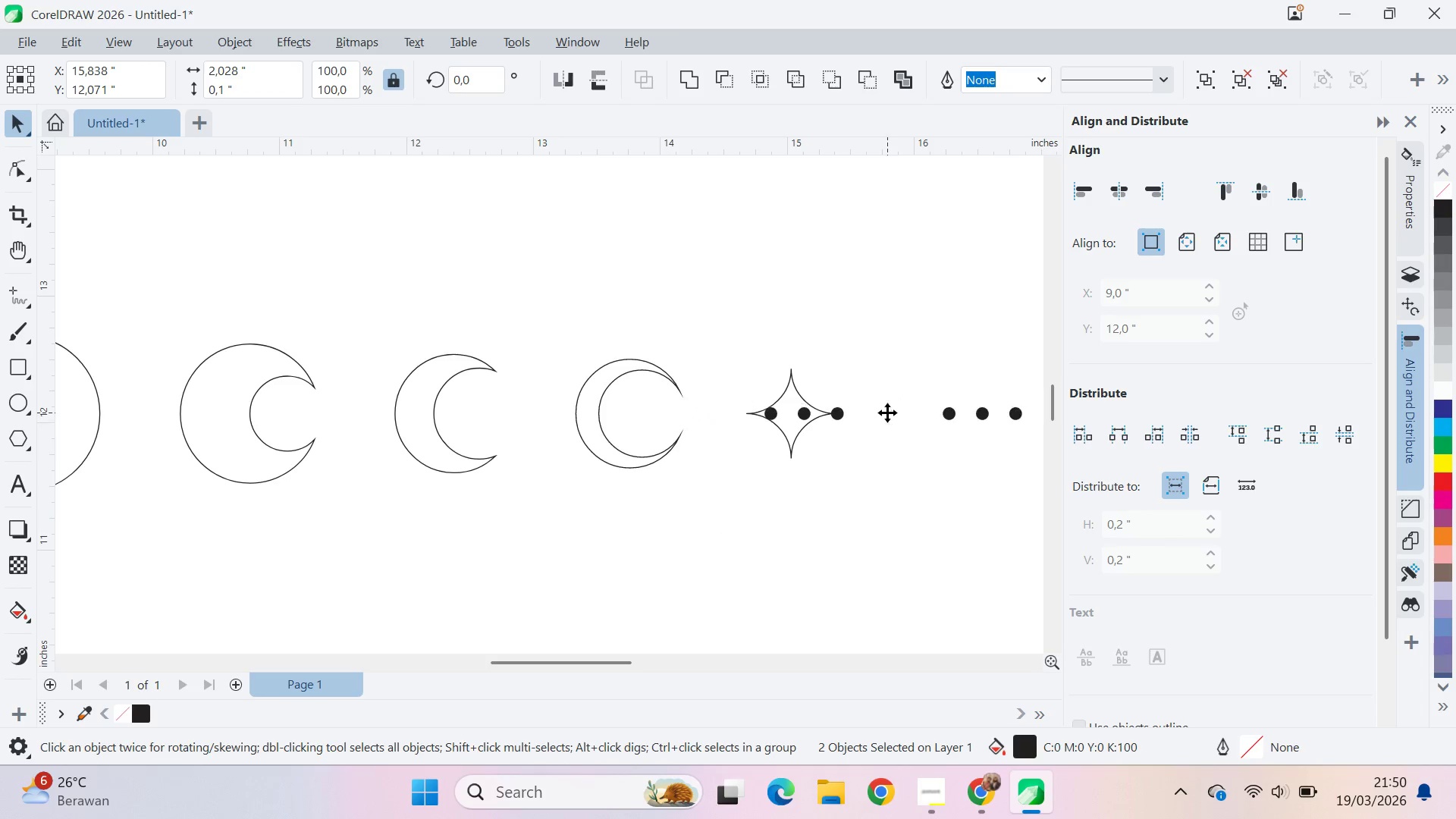 
hold_key(key=ShiftLeft, duration=0.88)
 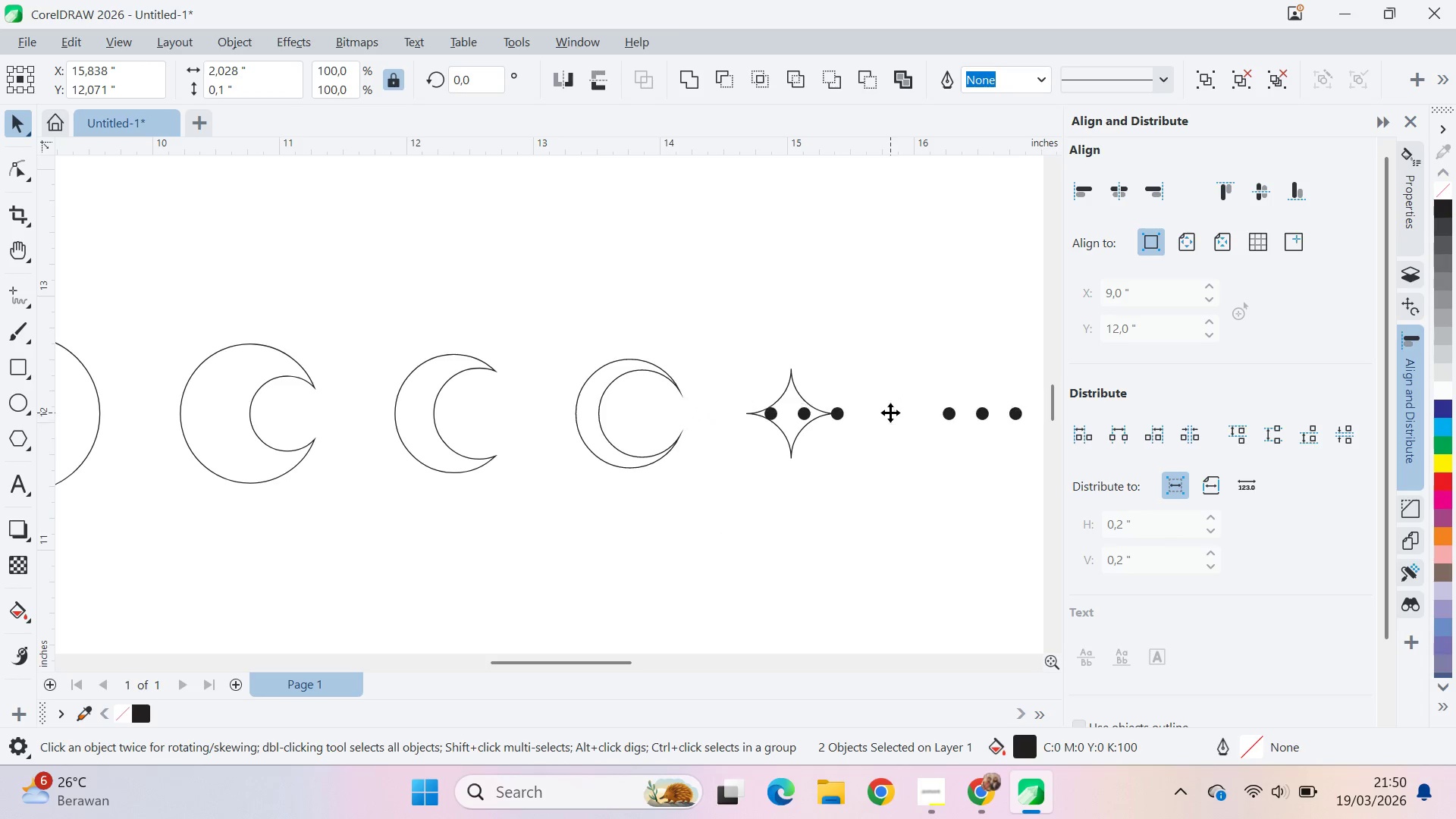 
left_click_drag(start_coordinate=[890, 413], to_coordinate=[414, 515])
 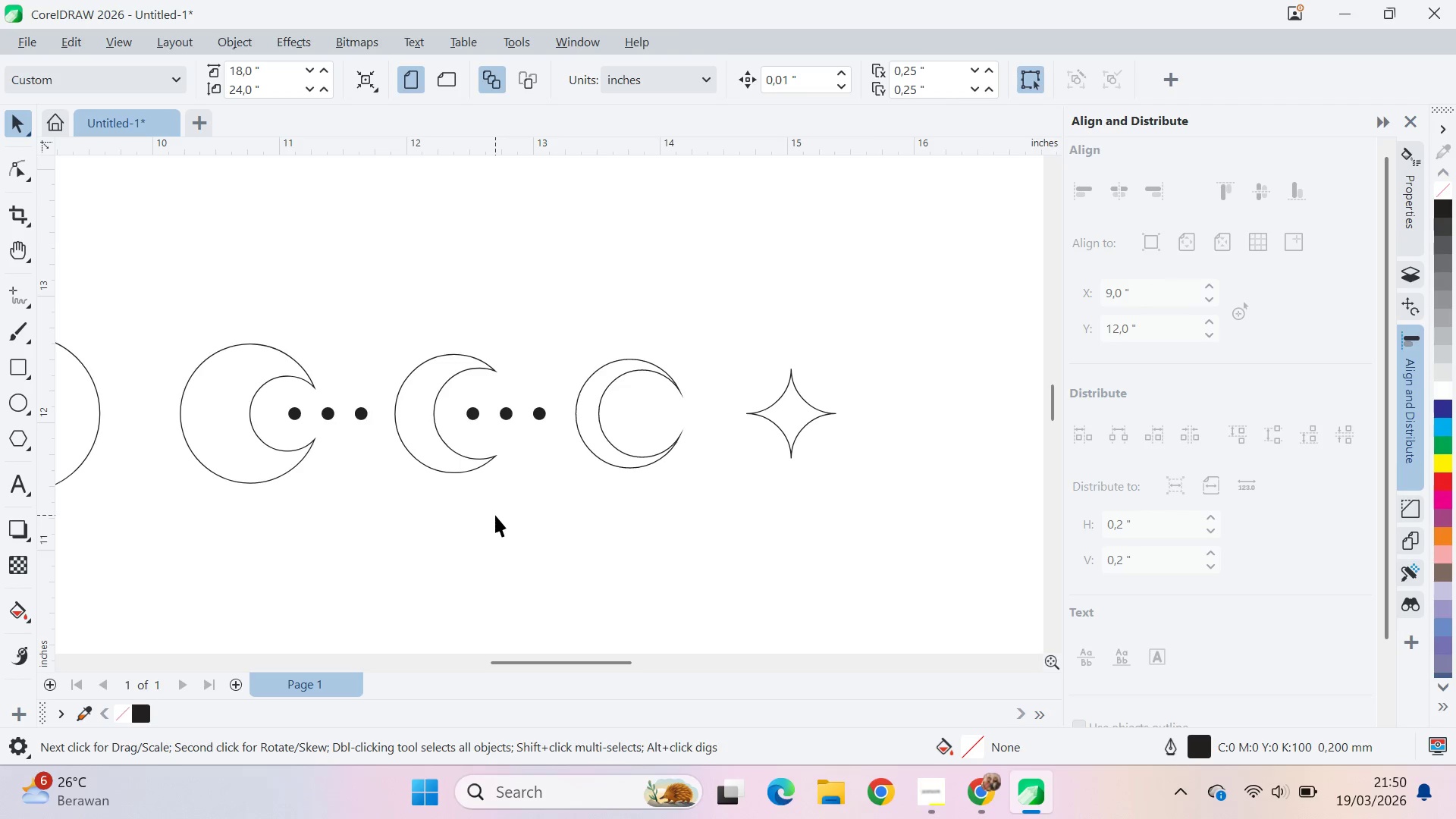 
hold_key(key=ShiftLeft, duration=1.5)
 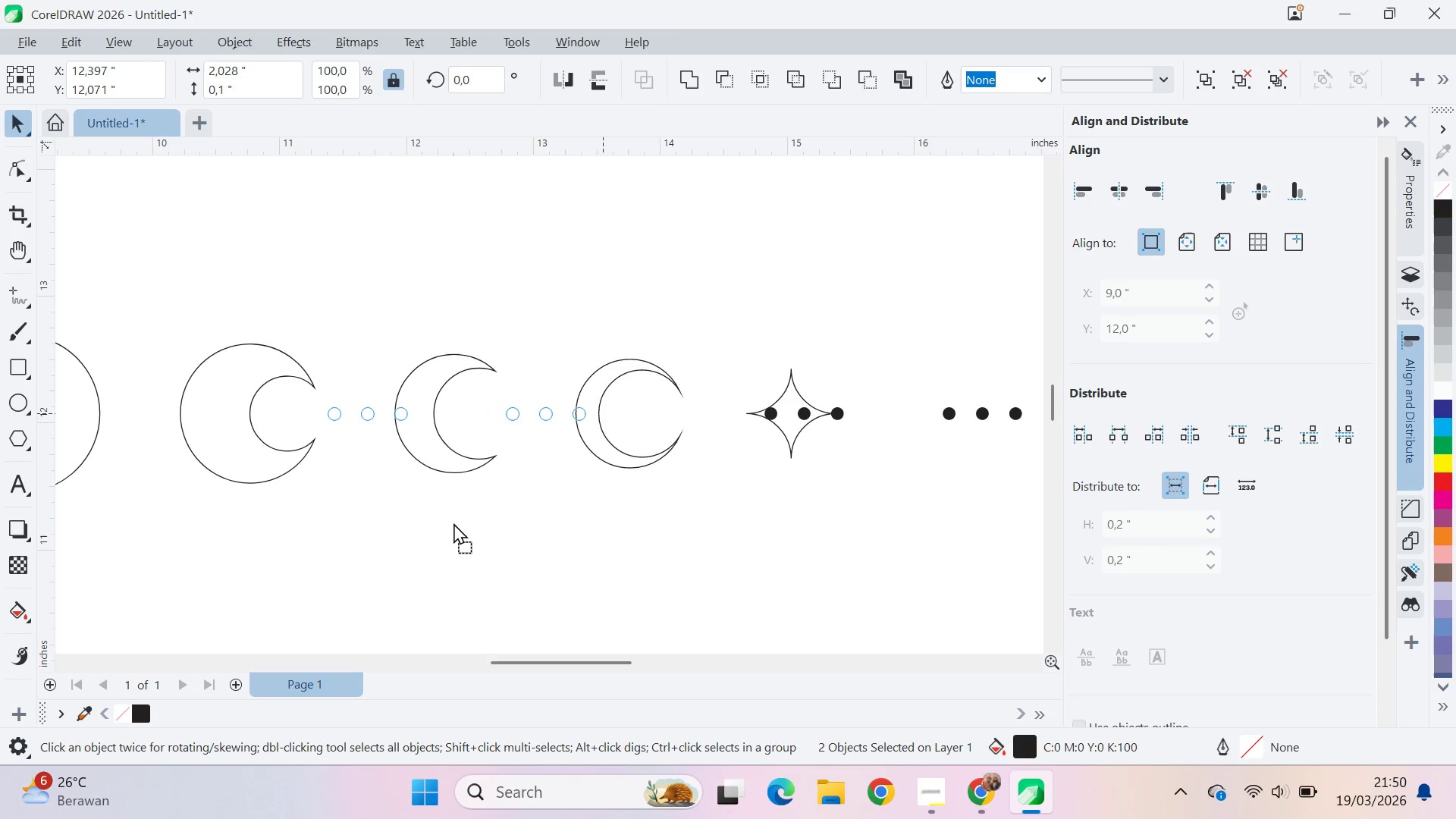 
hold_key(key=ShiftLeft, duration=1.52)
 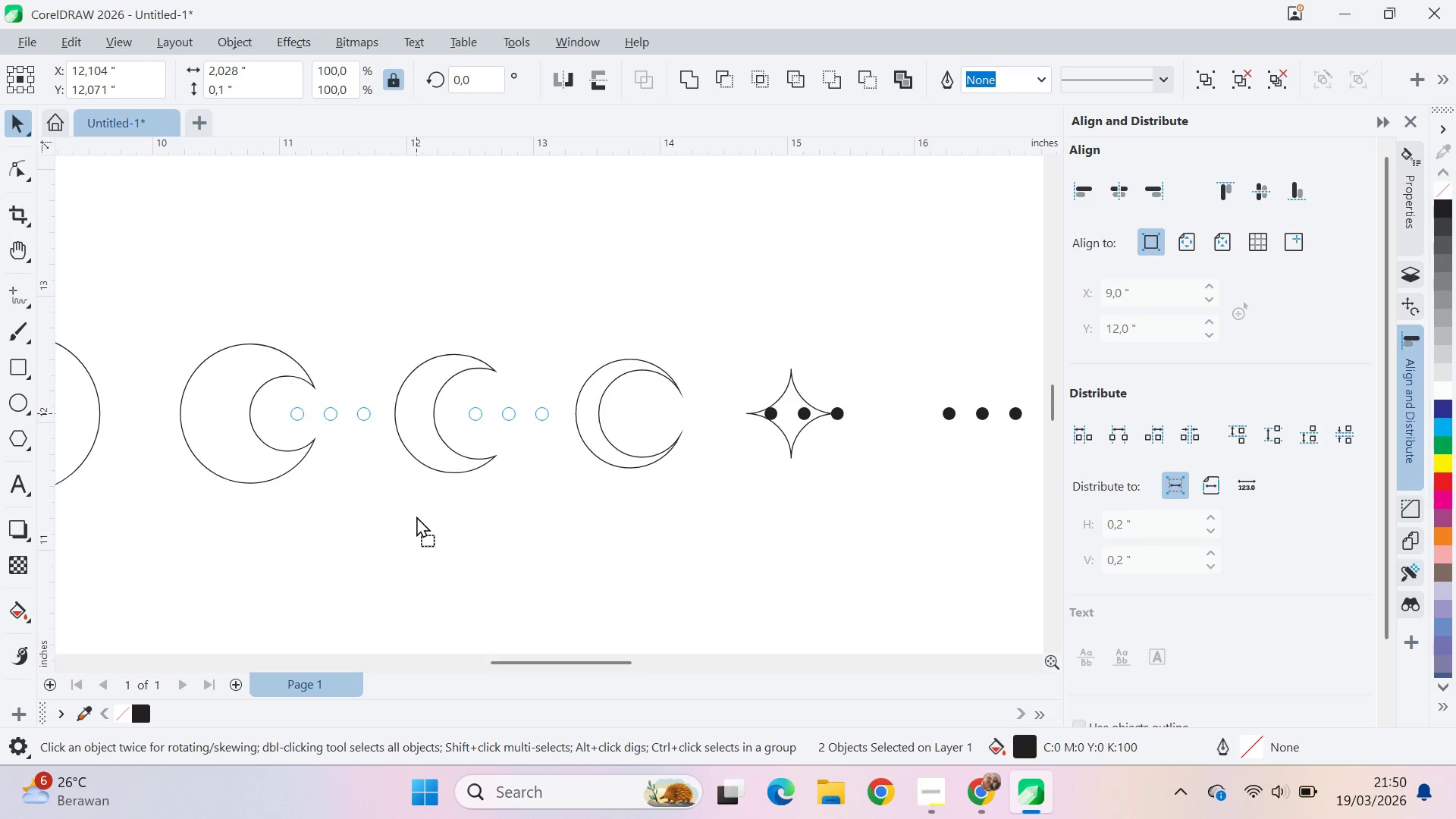 
hold_key(key=ShiftLeft, duration=1.5)
 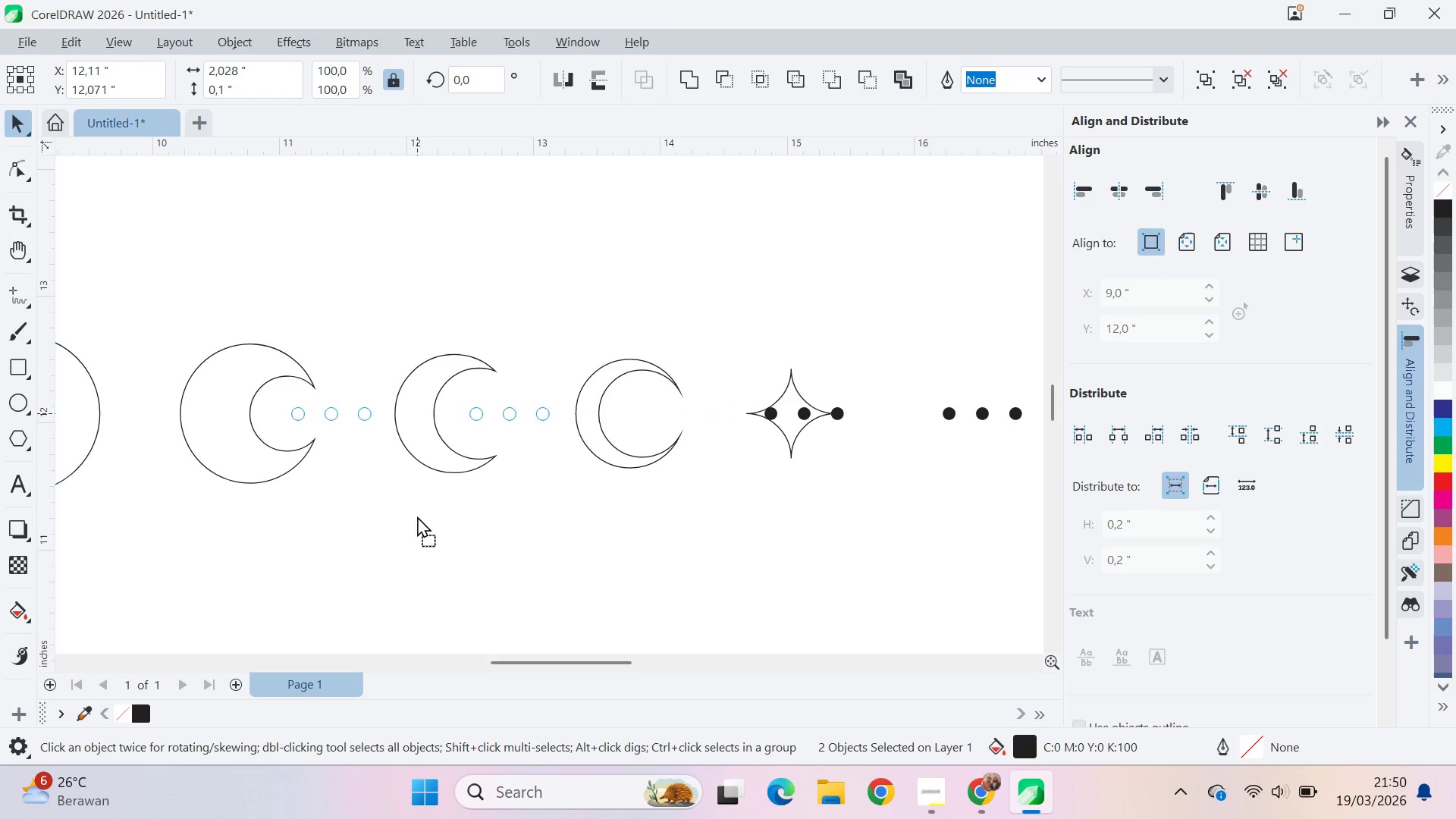 
hold_key(key=ShiftLeft, duration=1.51)
 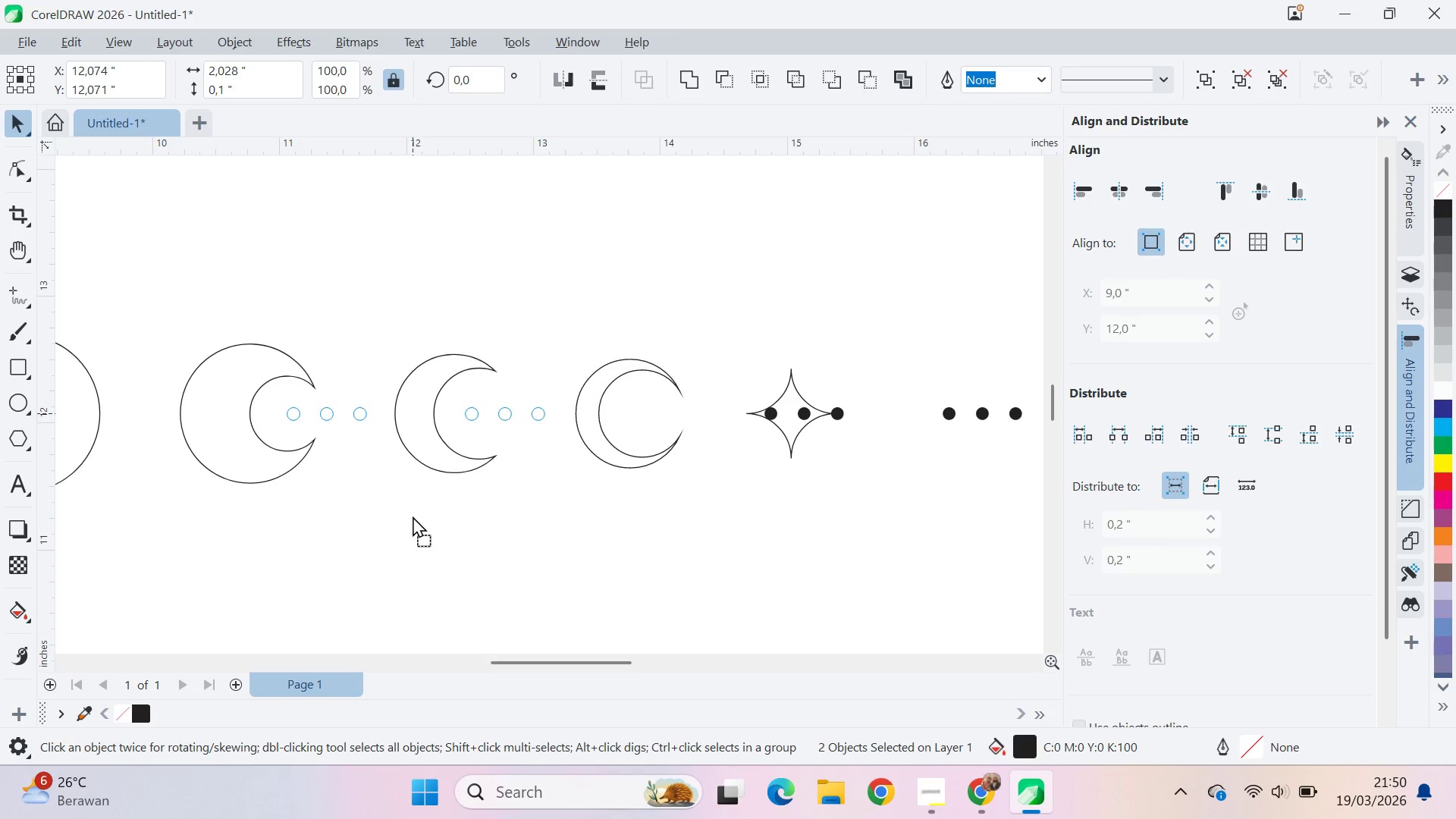 
hold_key(key=ShiftLeft, duration=1.5)
 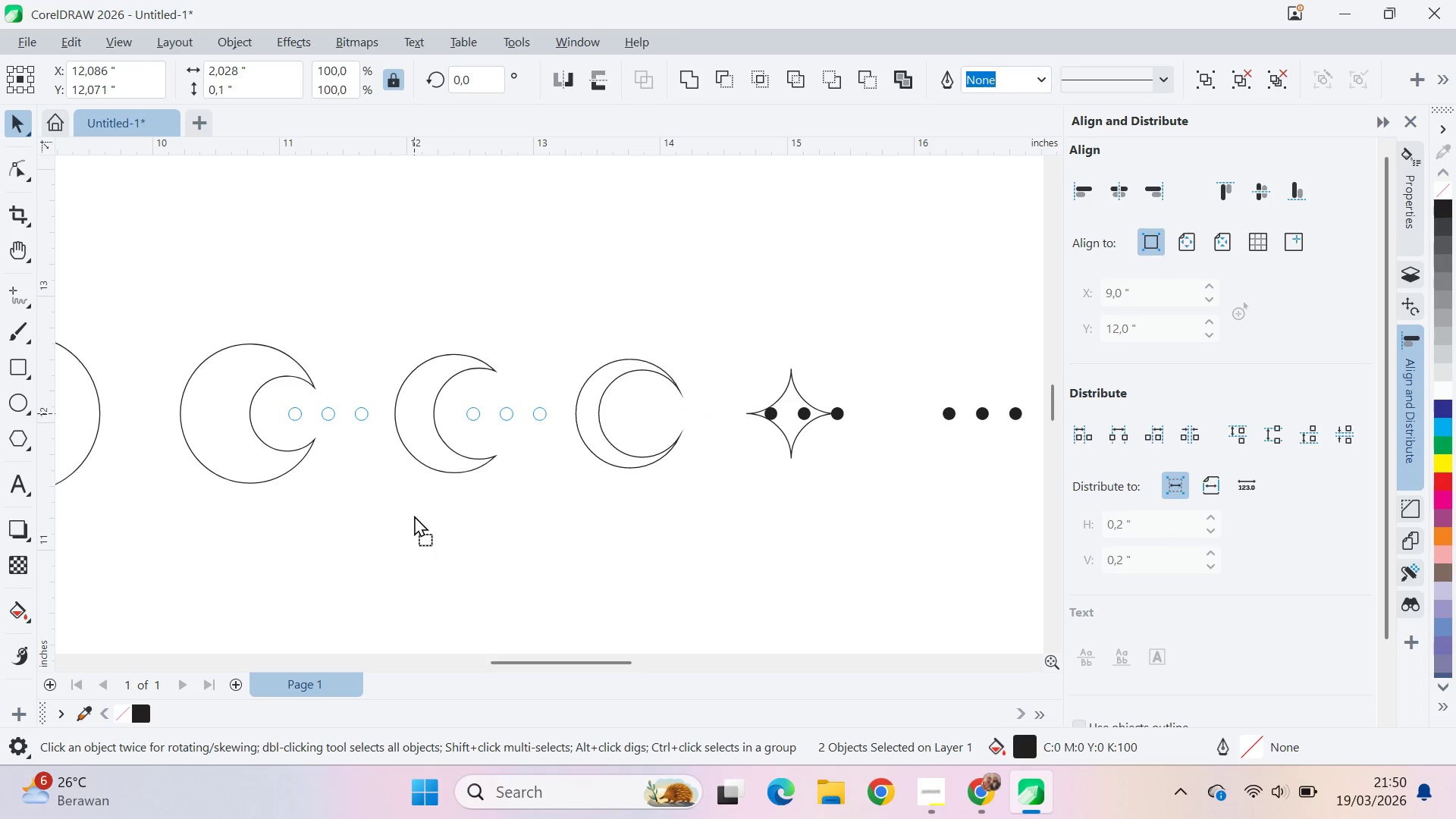 
hold_key(key=ShiftLeft, duration=0.92)
 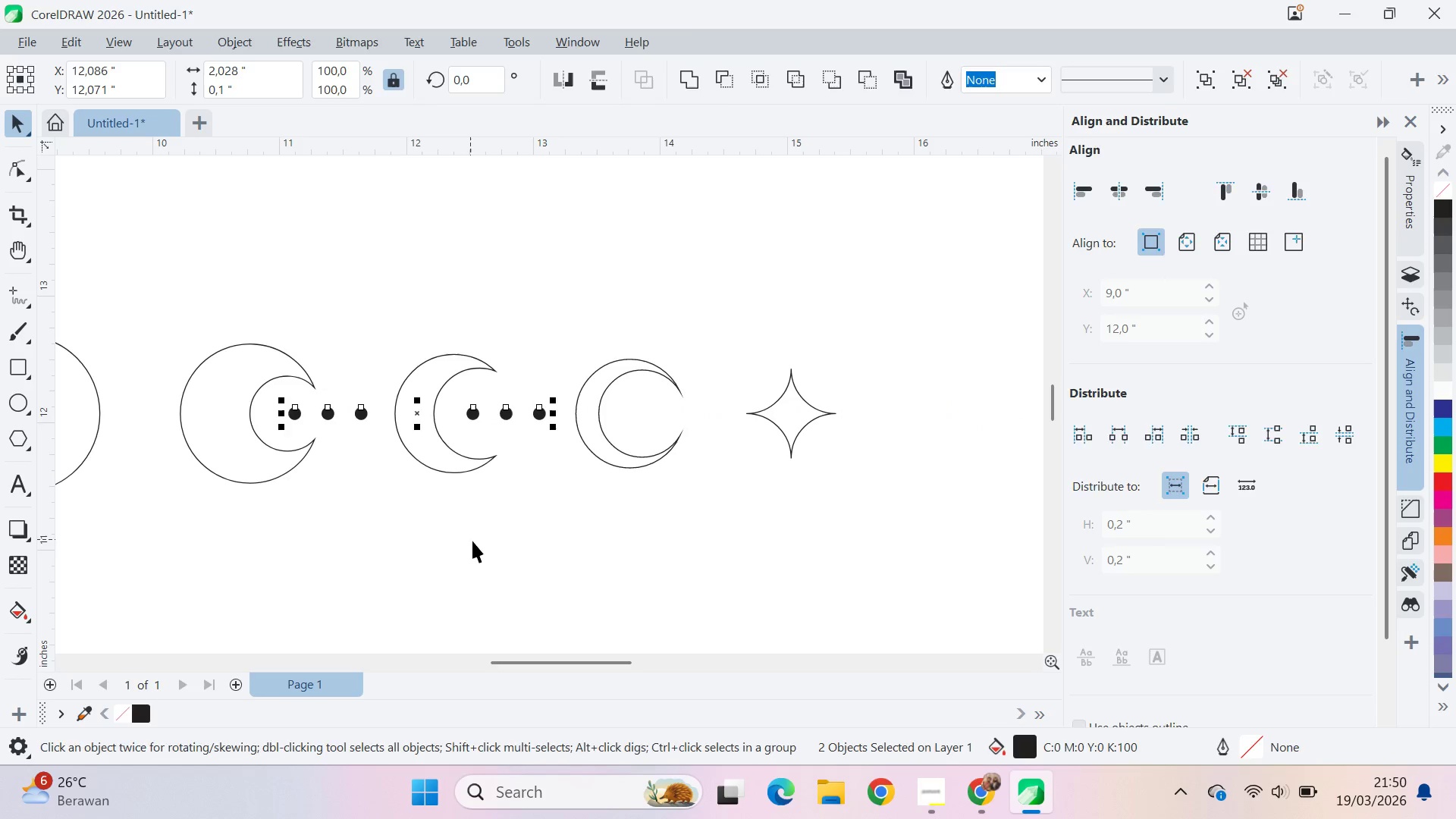 
left_click_drag(start_coordinate=[472, 541], to_coordinate=[479, 544])
 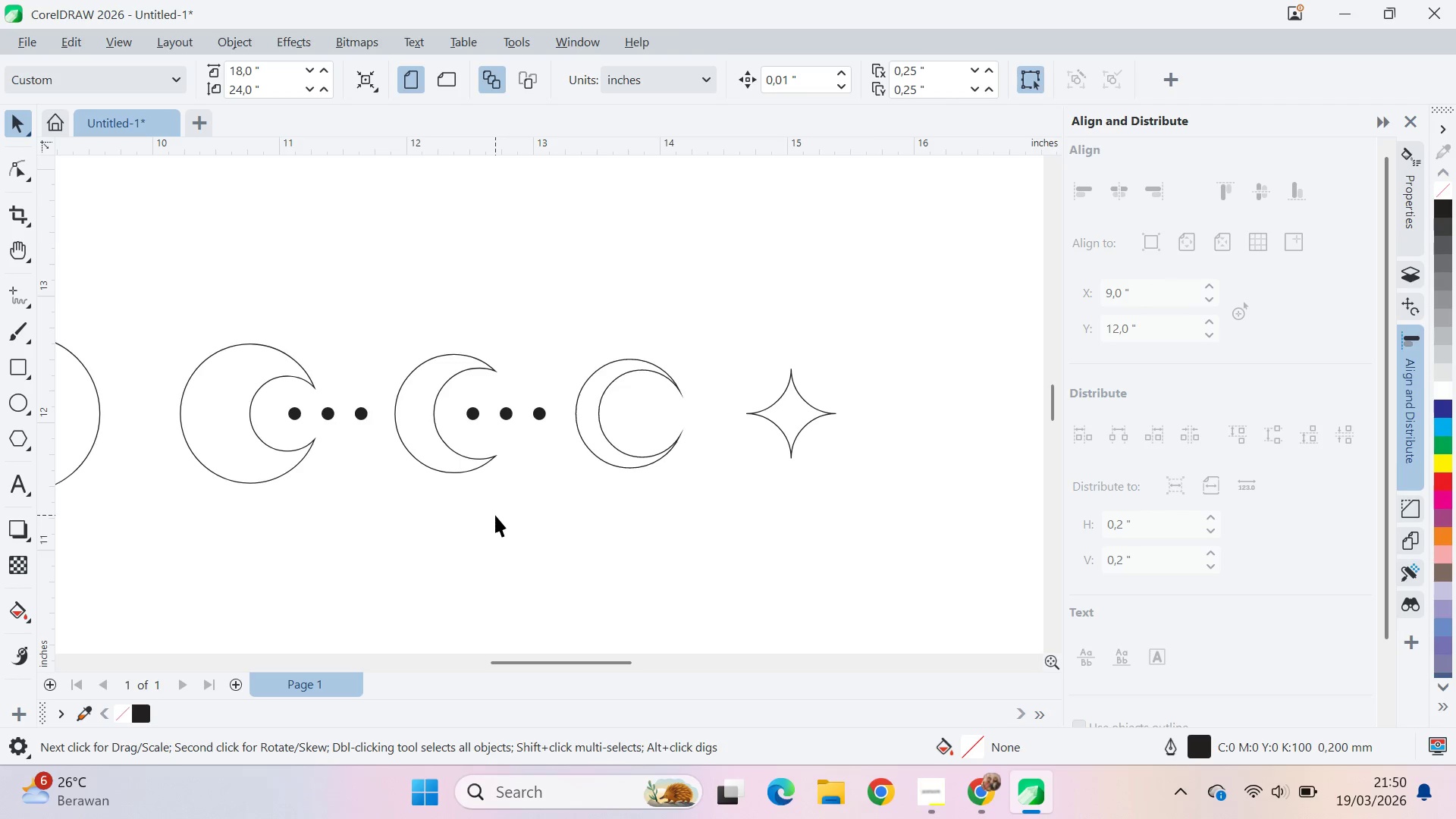 
scroll: coordinate [497, 515], scroll_direction: down, amount: 7.0
 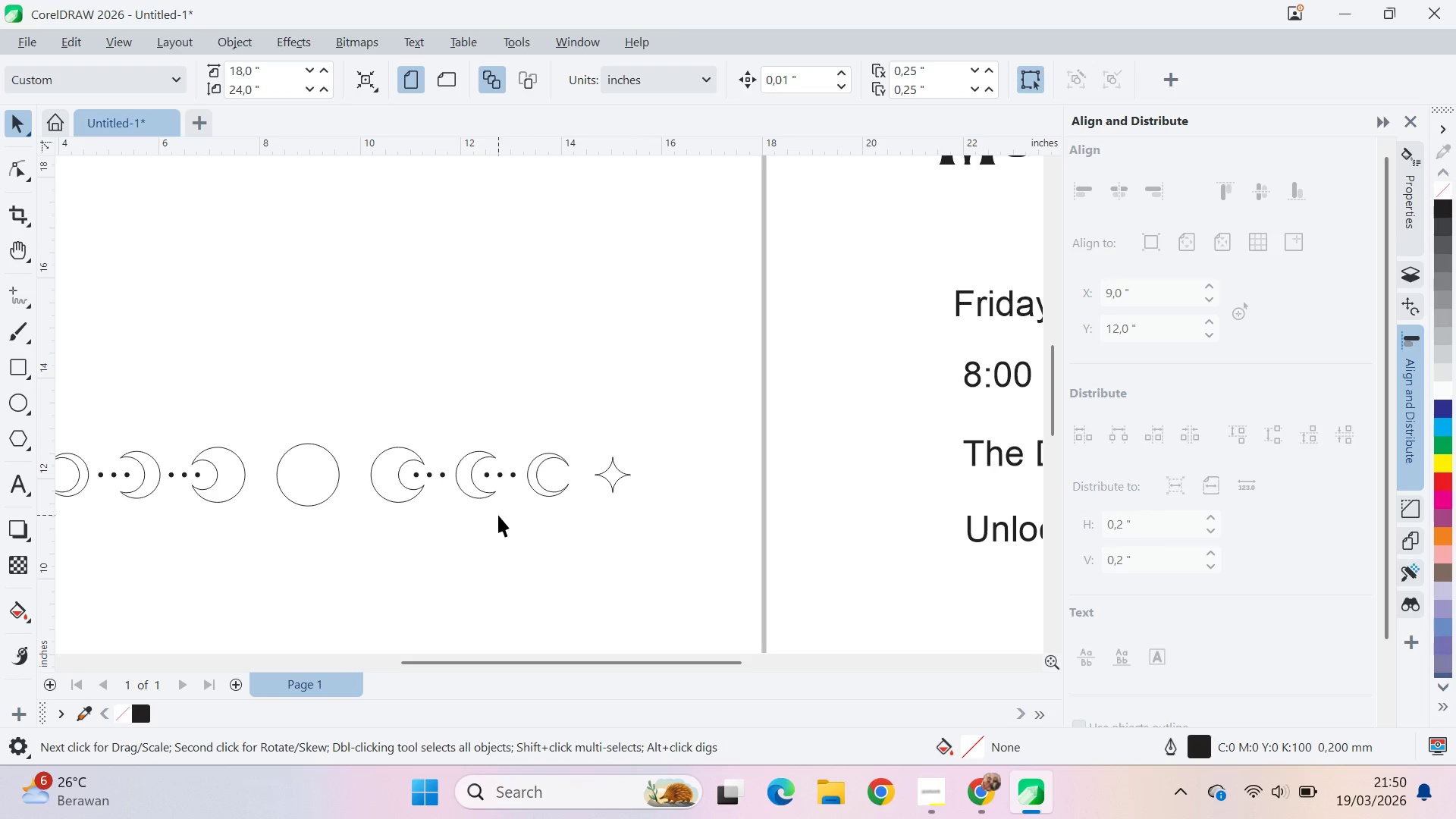 
key(Q)
 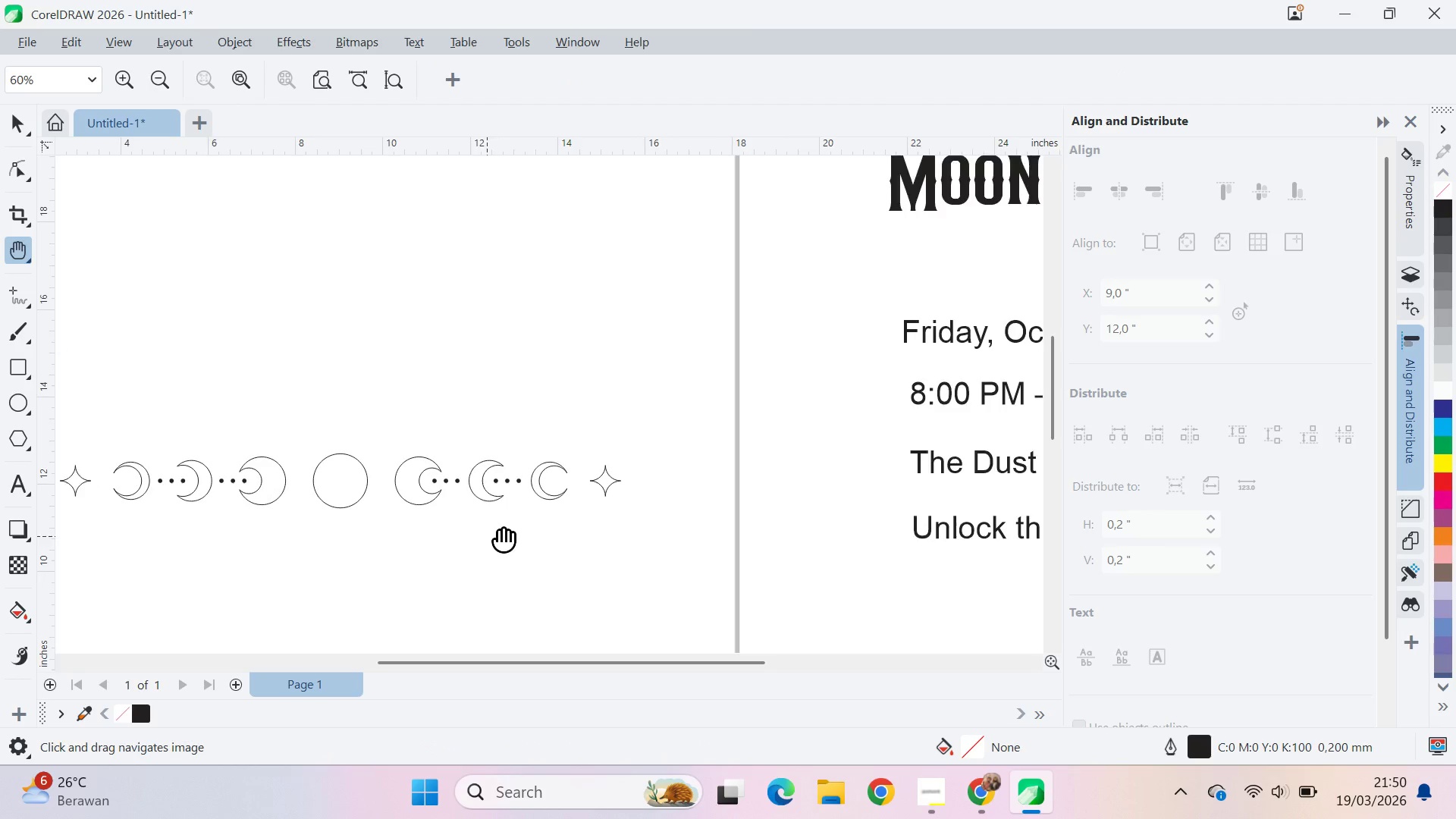 
left_click_drag(start_coordinate=[479, 535], to_coordinate=[731, 472])
 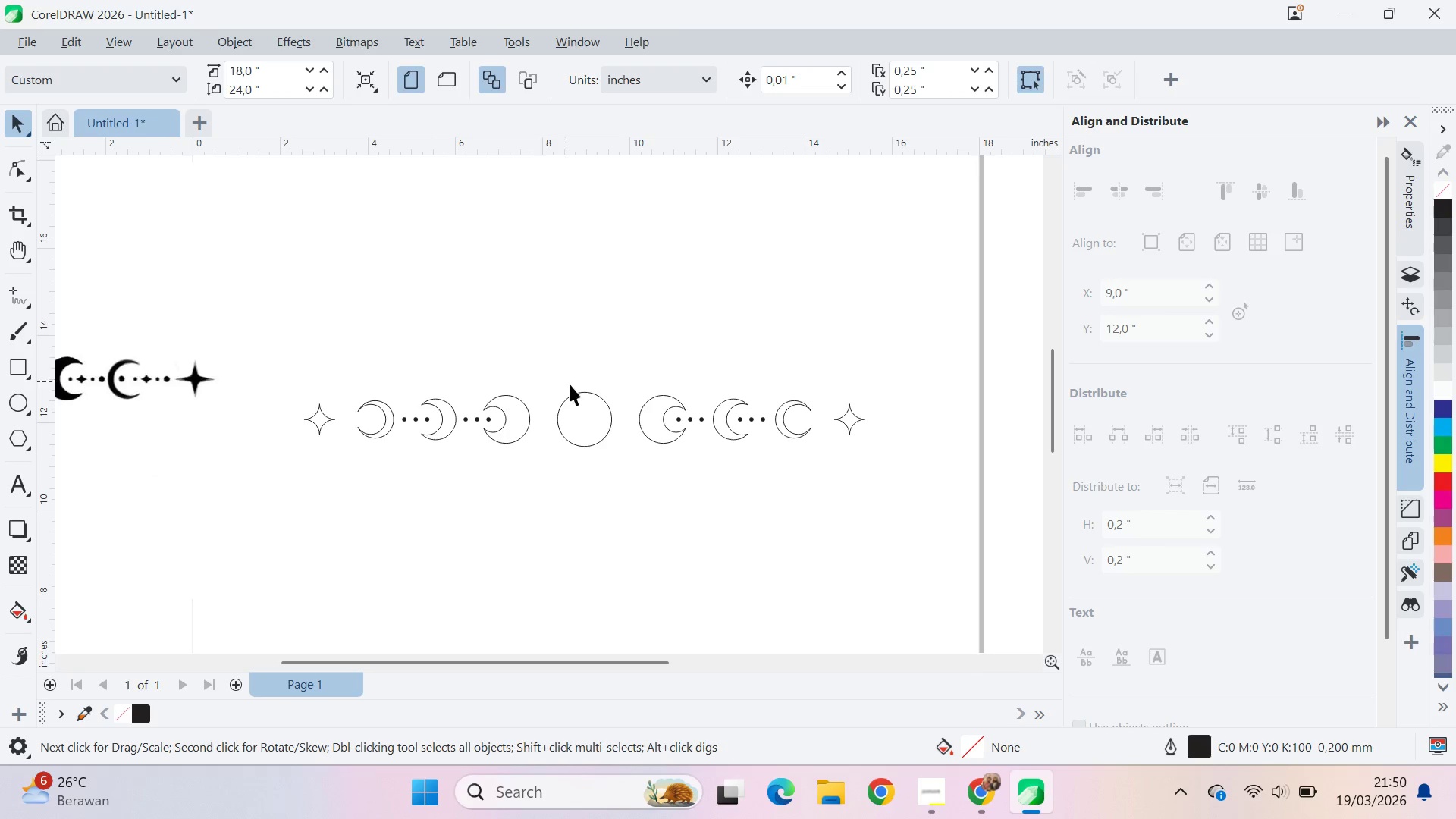 
scroll: coordinate [498, 515], scroll_direction: down, amount: 1.0
 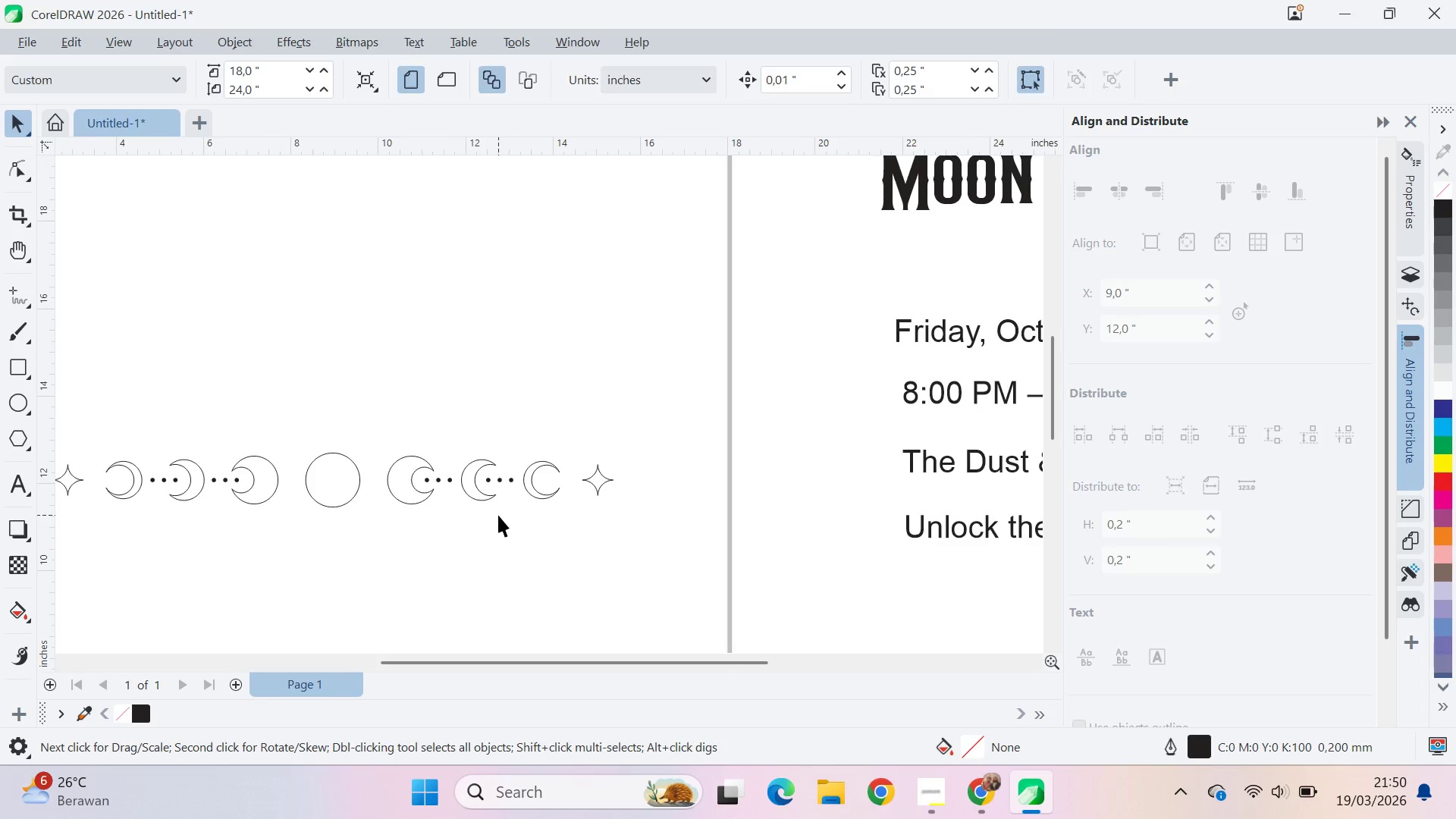 
key(V)
 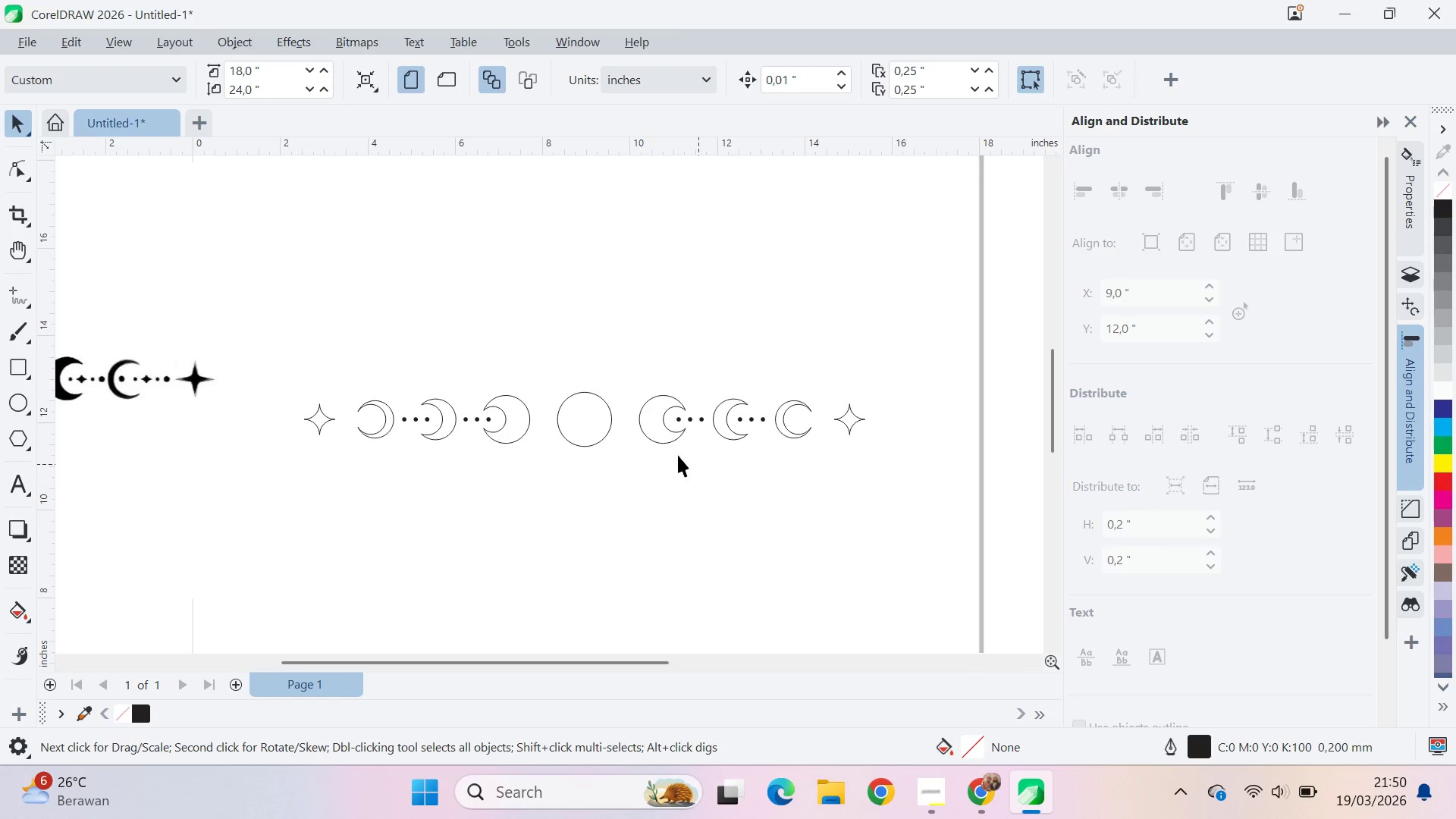 
left_click_drag(start_coordinate=[739, 487], to_coordinate=[734, 485])
 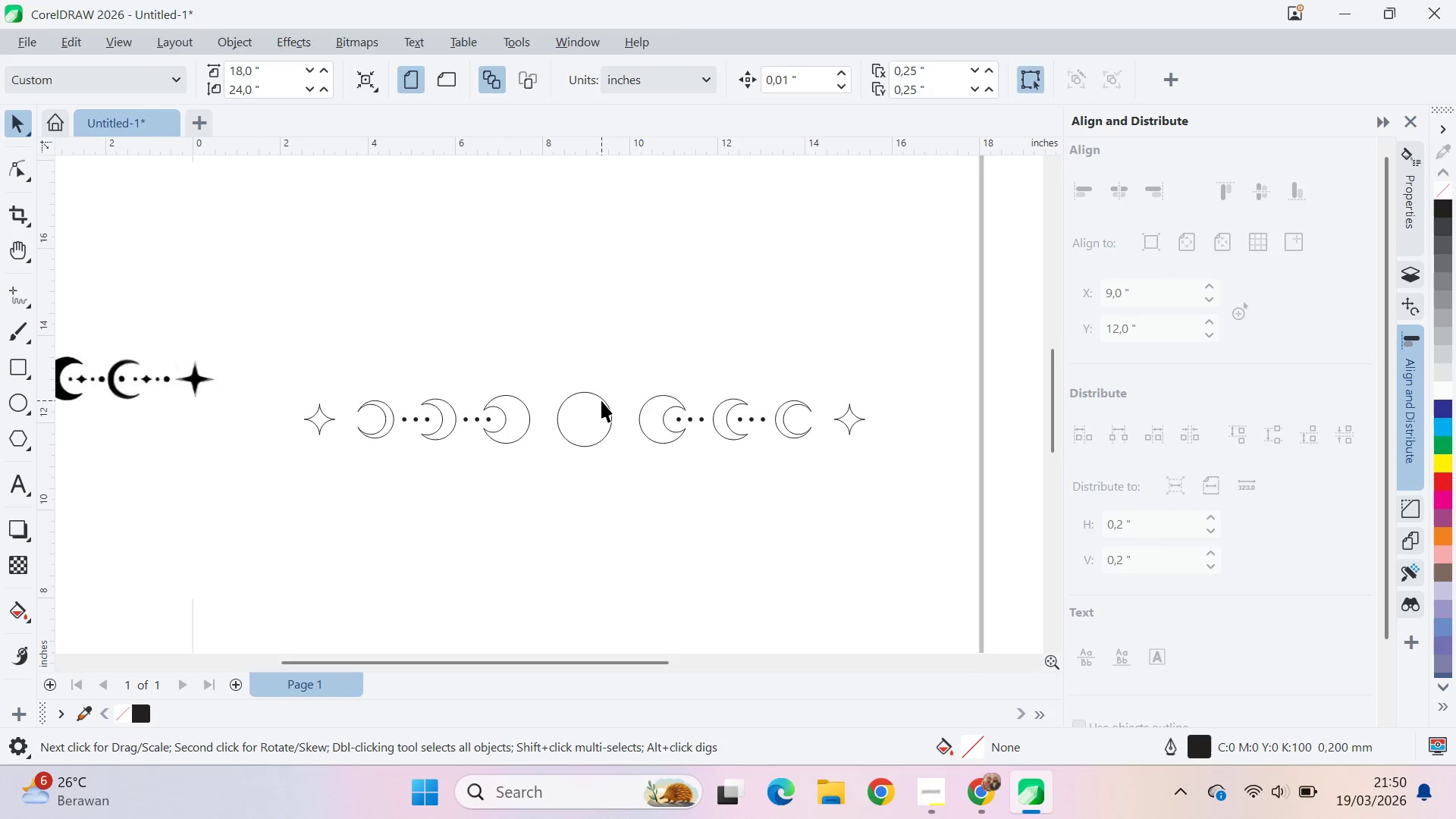 
left_click([601, 400])
 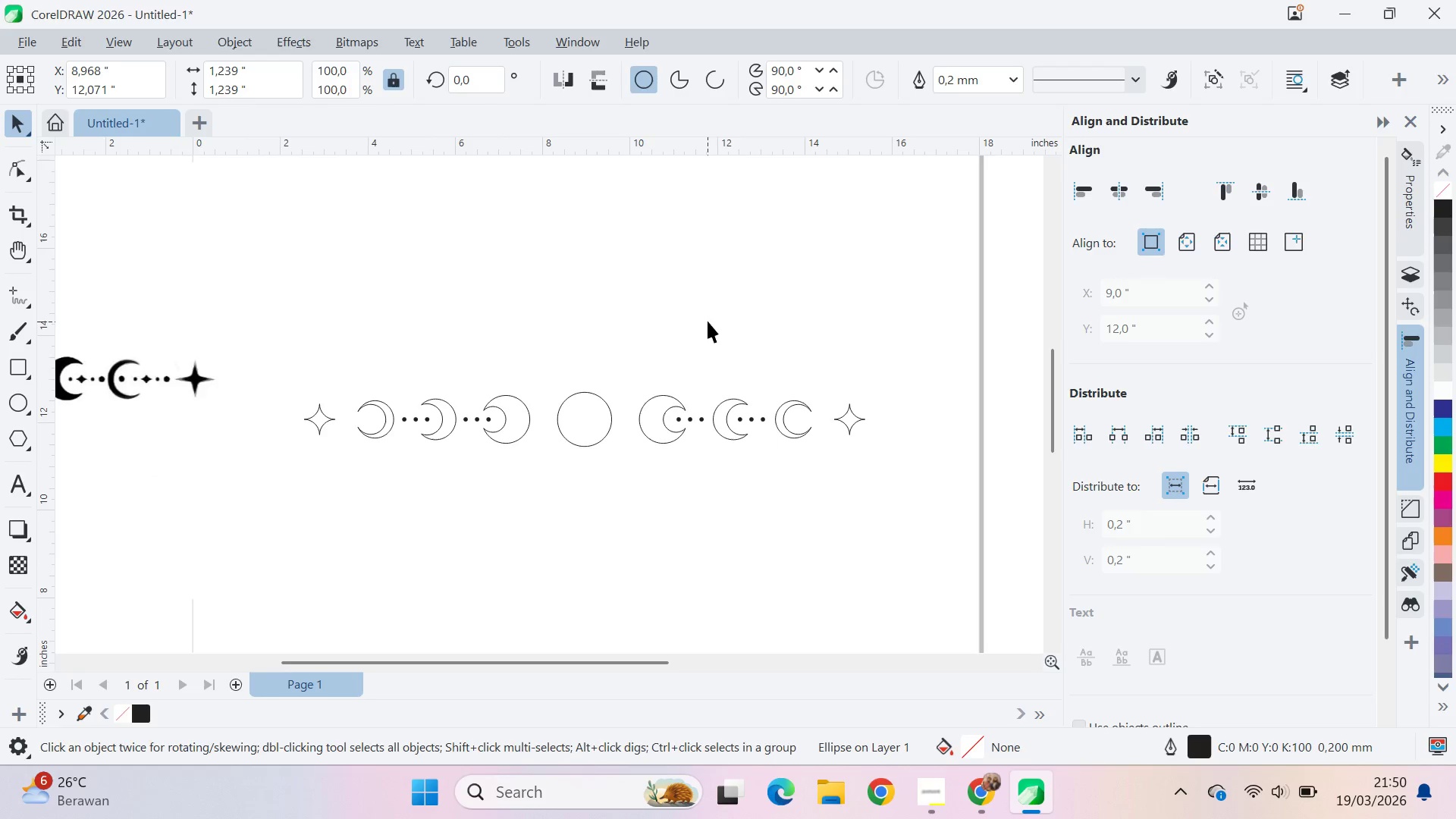 
key(Alt+AltLeft)
 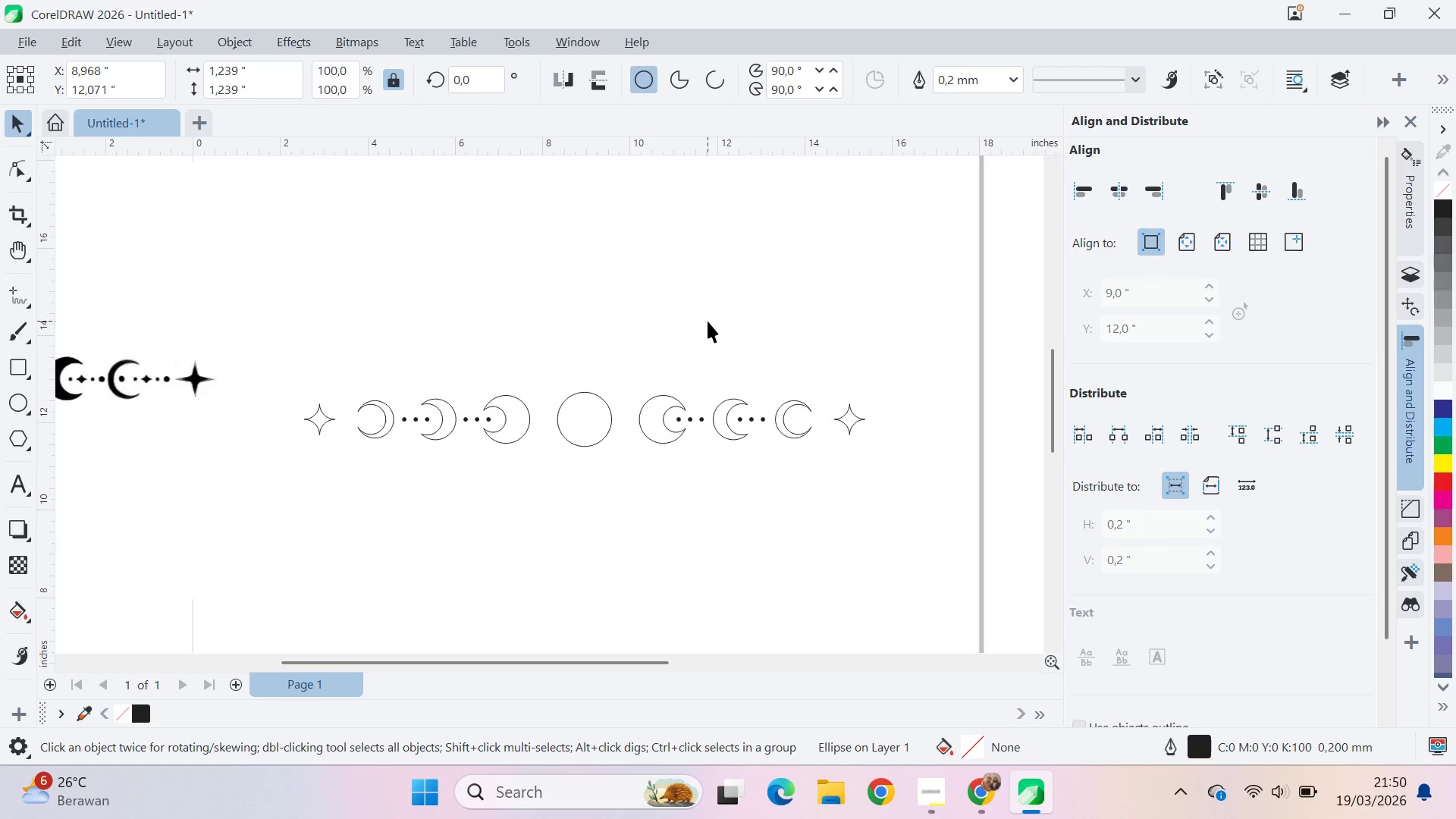 
key(Alt+Tab)
 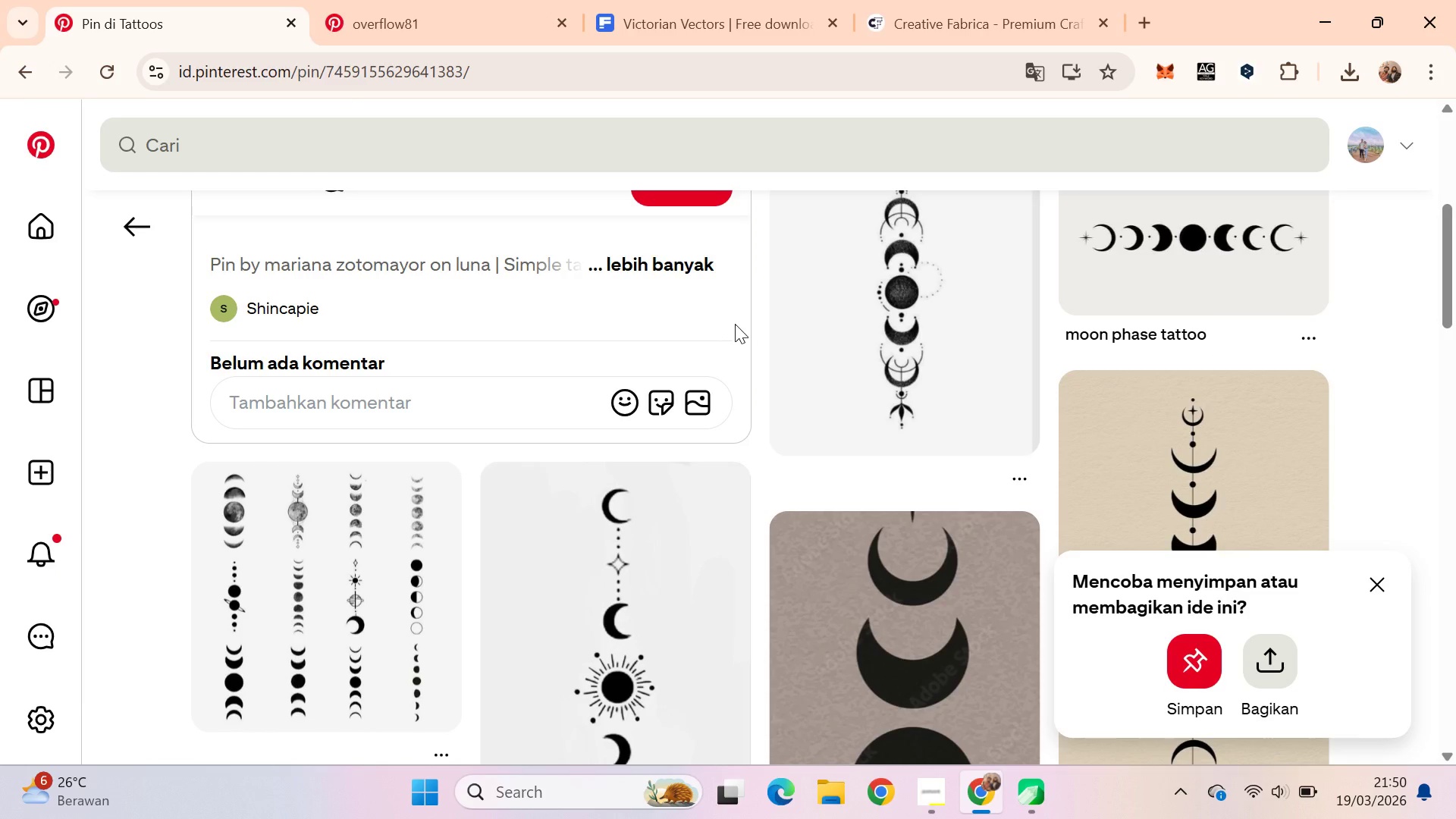 
scroll: coordinate [757, 359], scroll_direction: down, amount: 7.0
 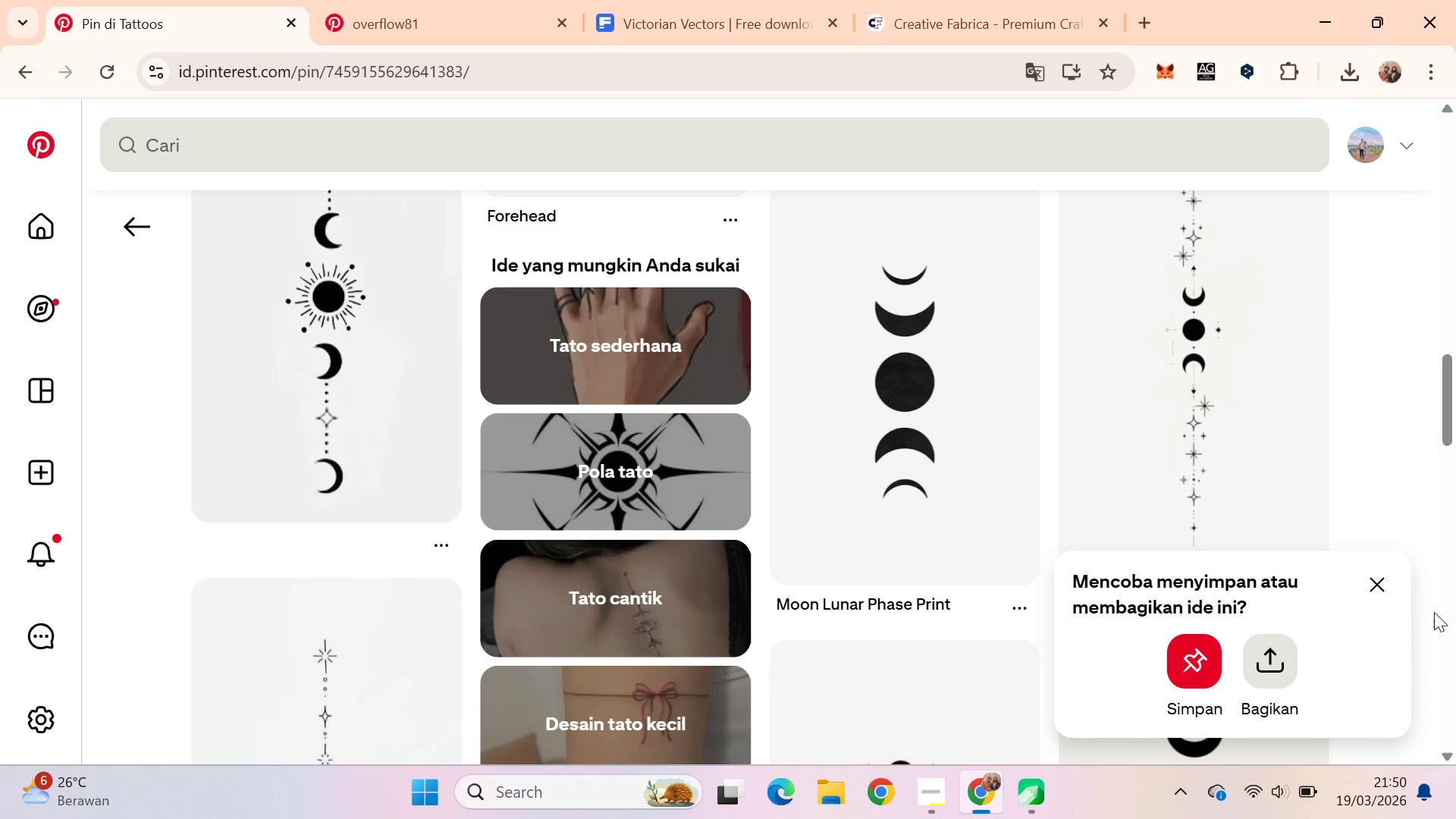 
left_click([1378, 592])
 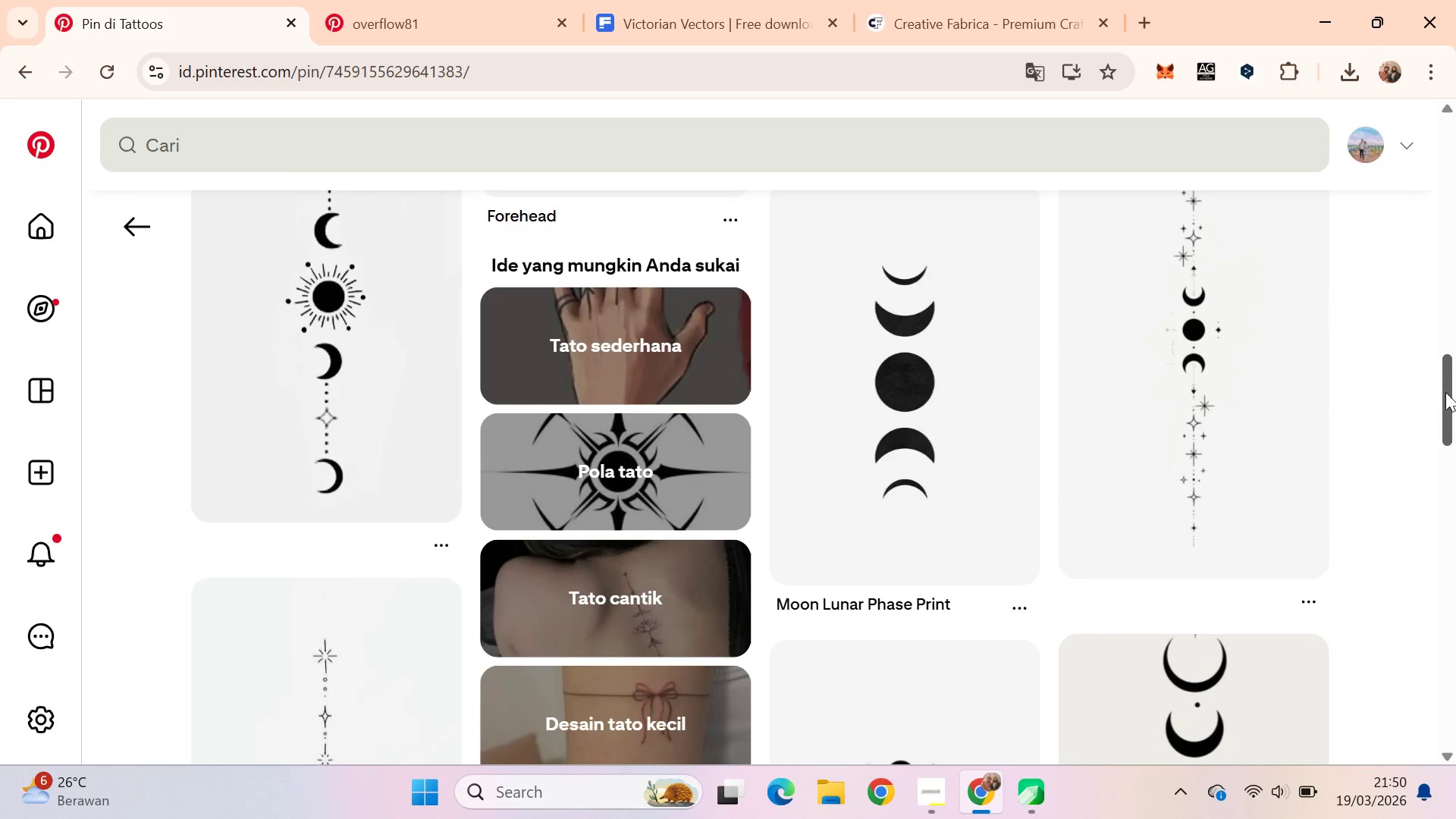 
left_click_drag(start_coordinate=[1445, 382], to_coordinate=[1454, 506])
 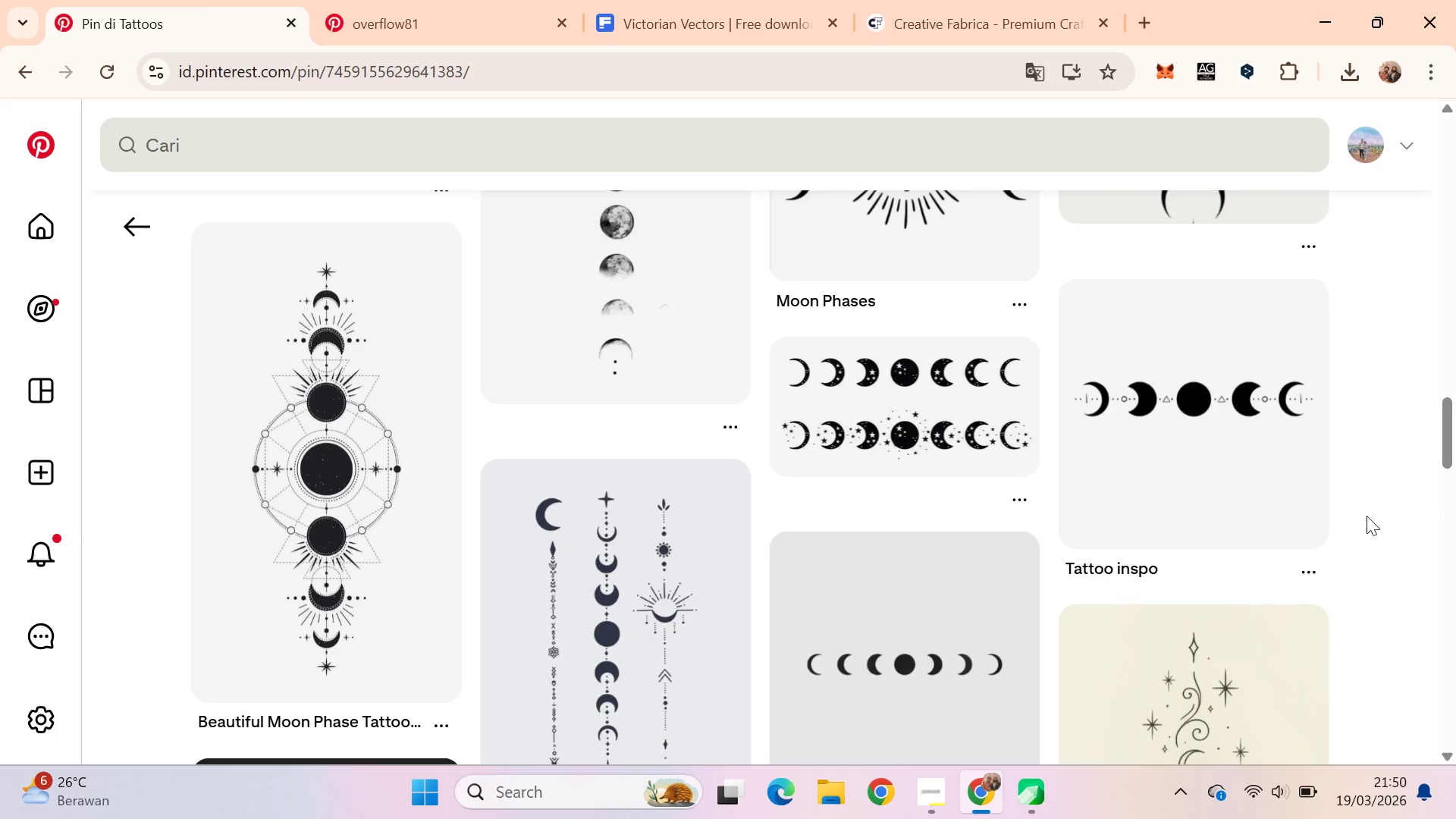 
key(Alt+AltLeft)
 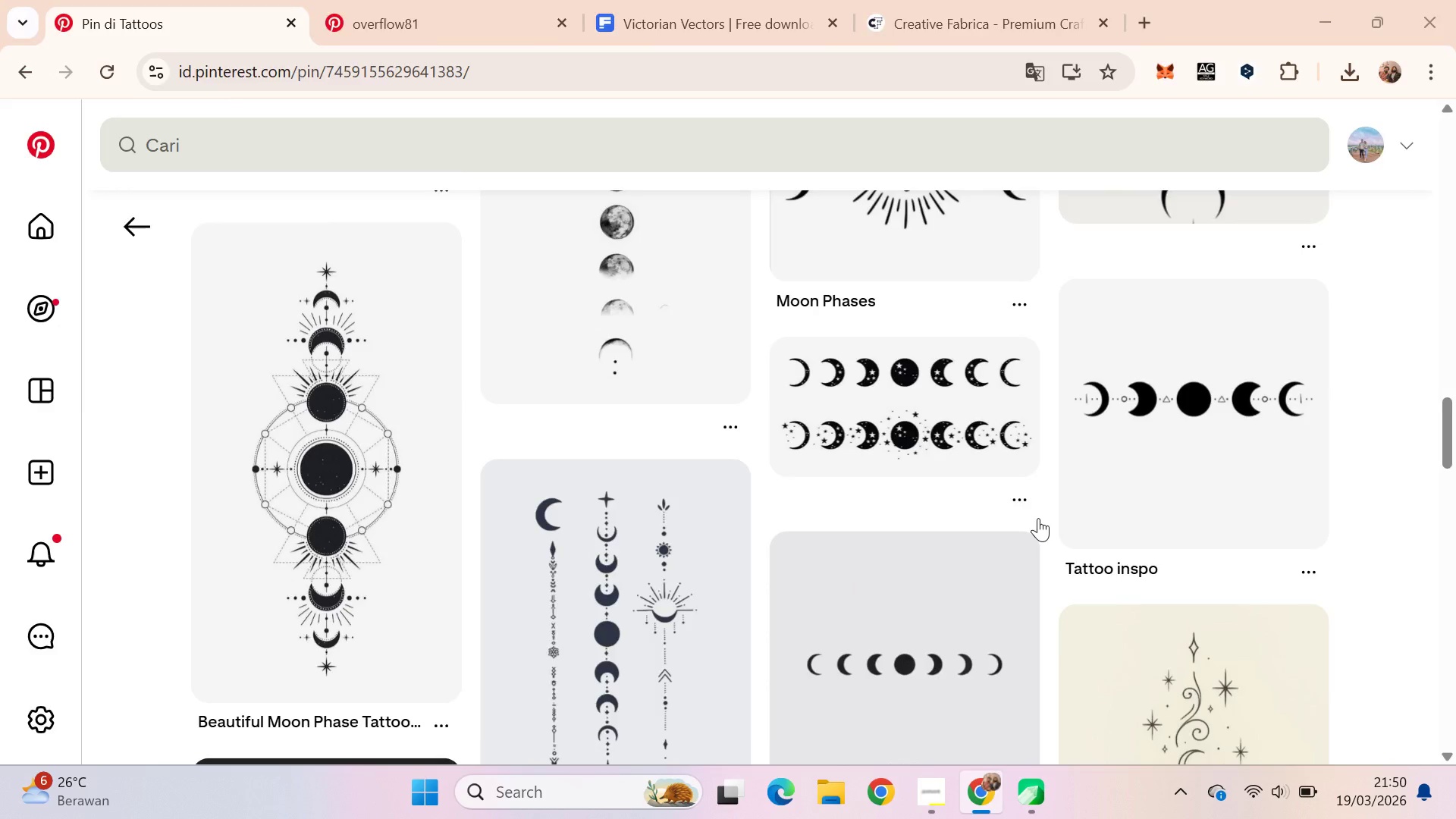 
key(Alt+Tab)
 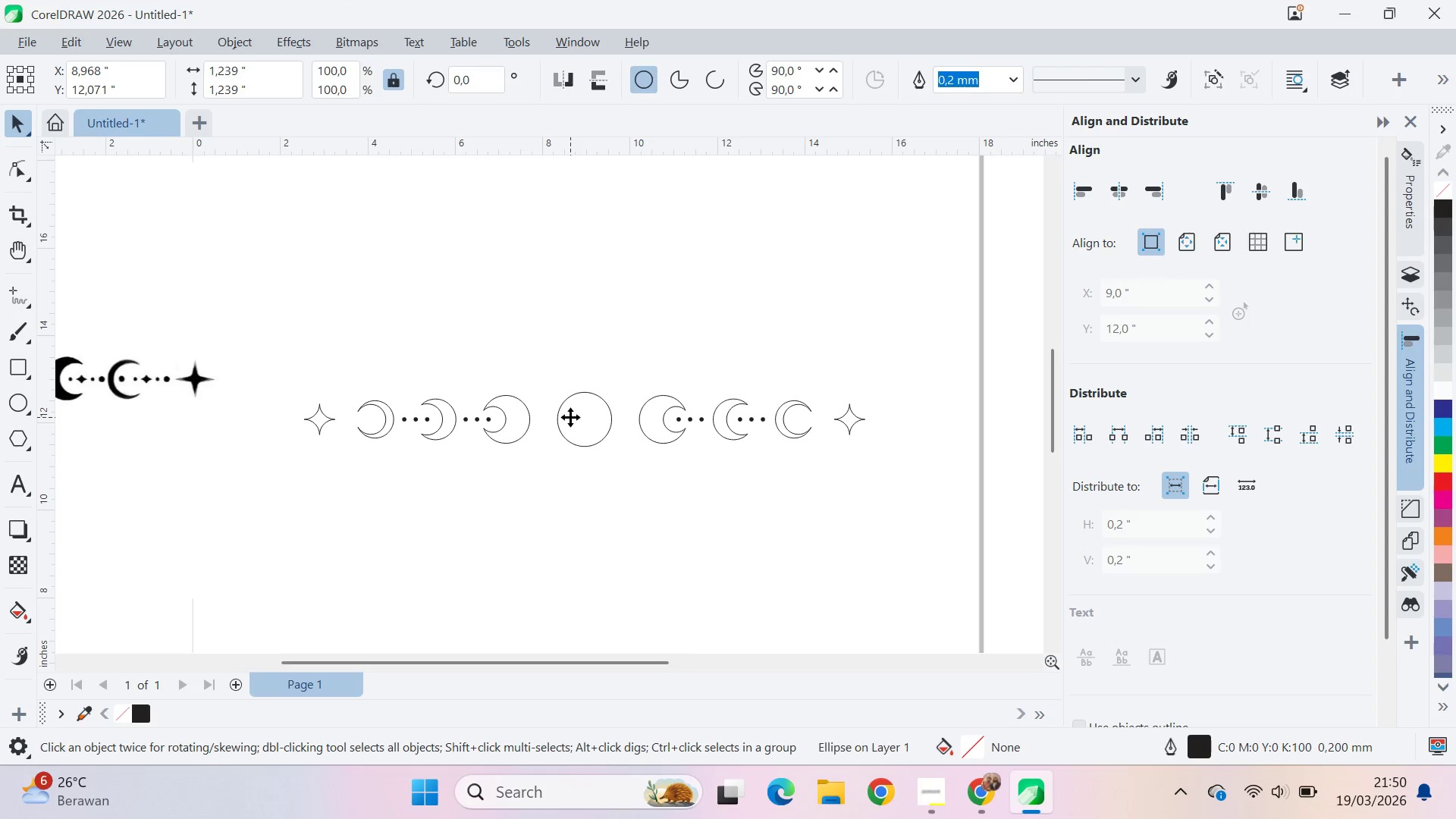 
scroll: coordinate [599, 472], scroll_direction: down, amount: 3.0
 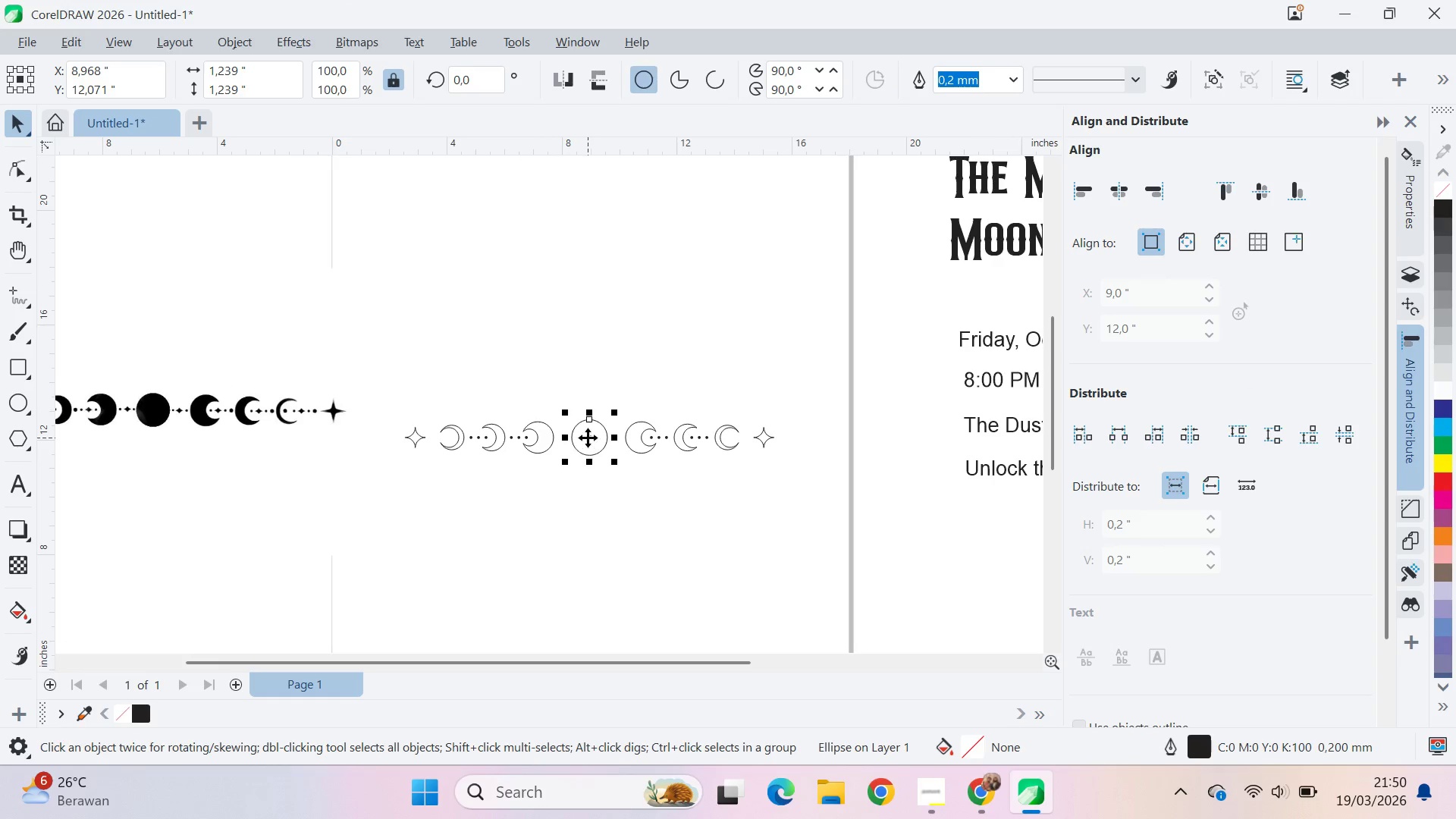 
left_click([337, 417])
 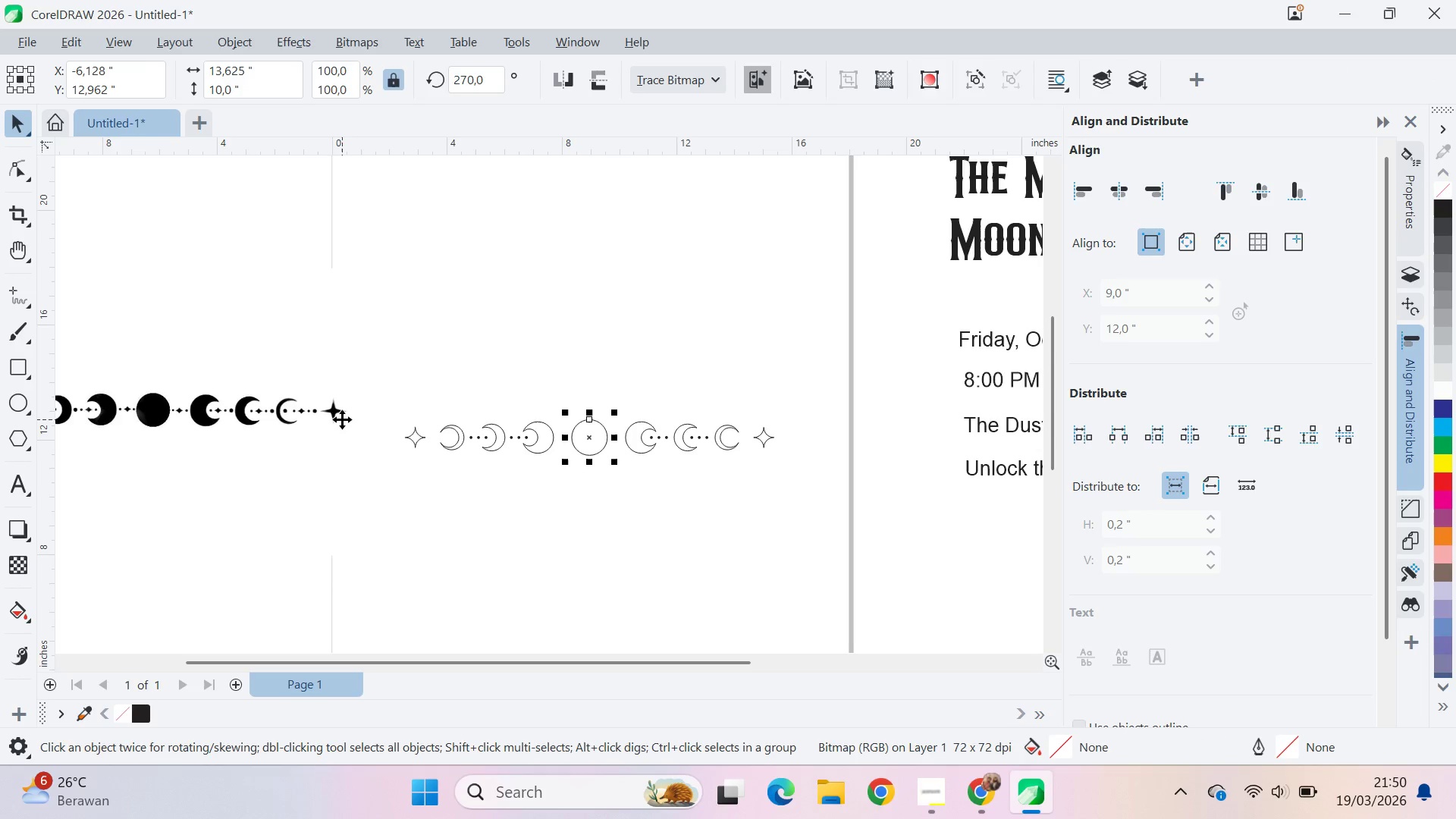 
key(Delete)
 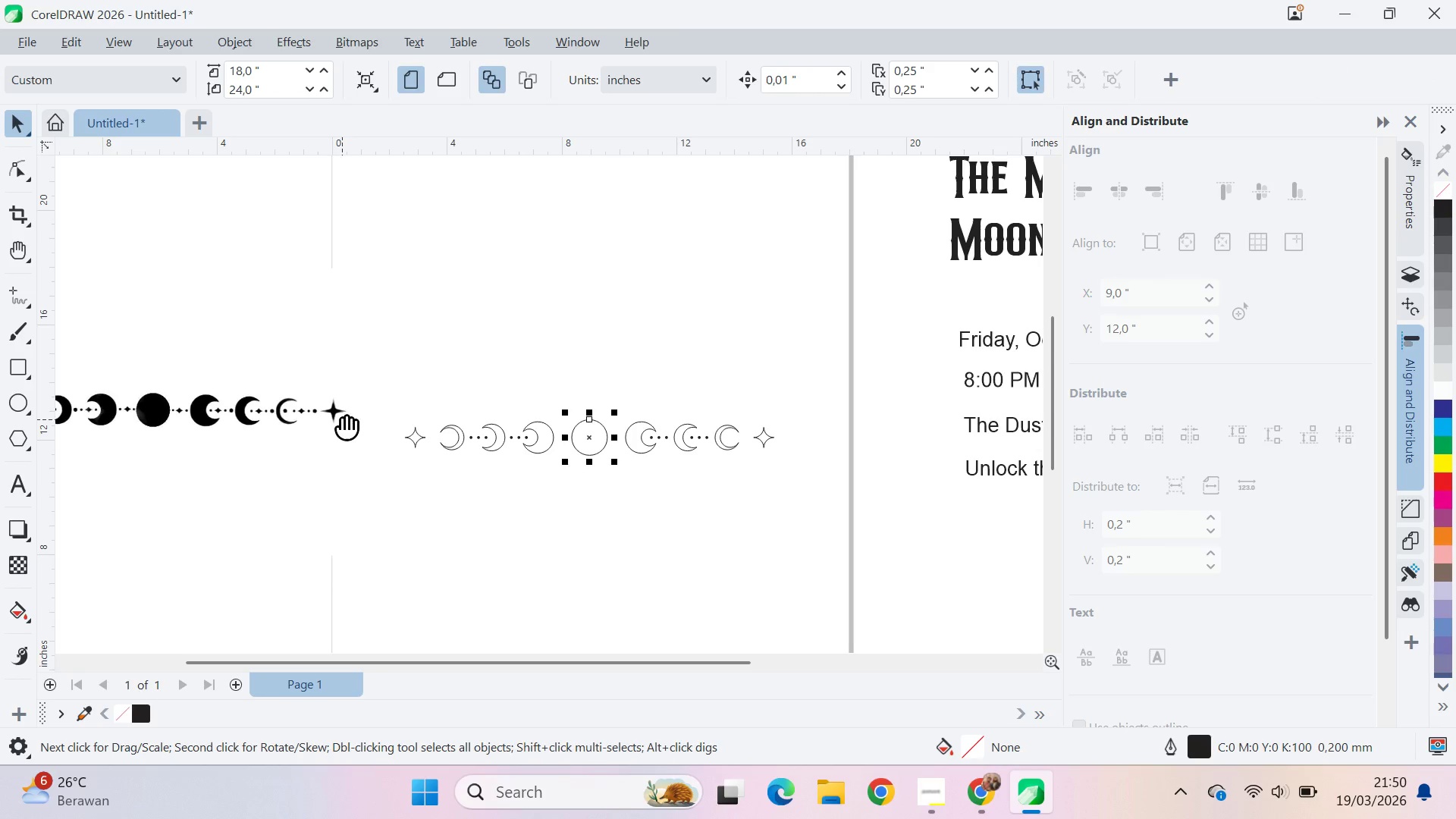 
key(Q)
 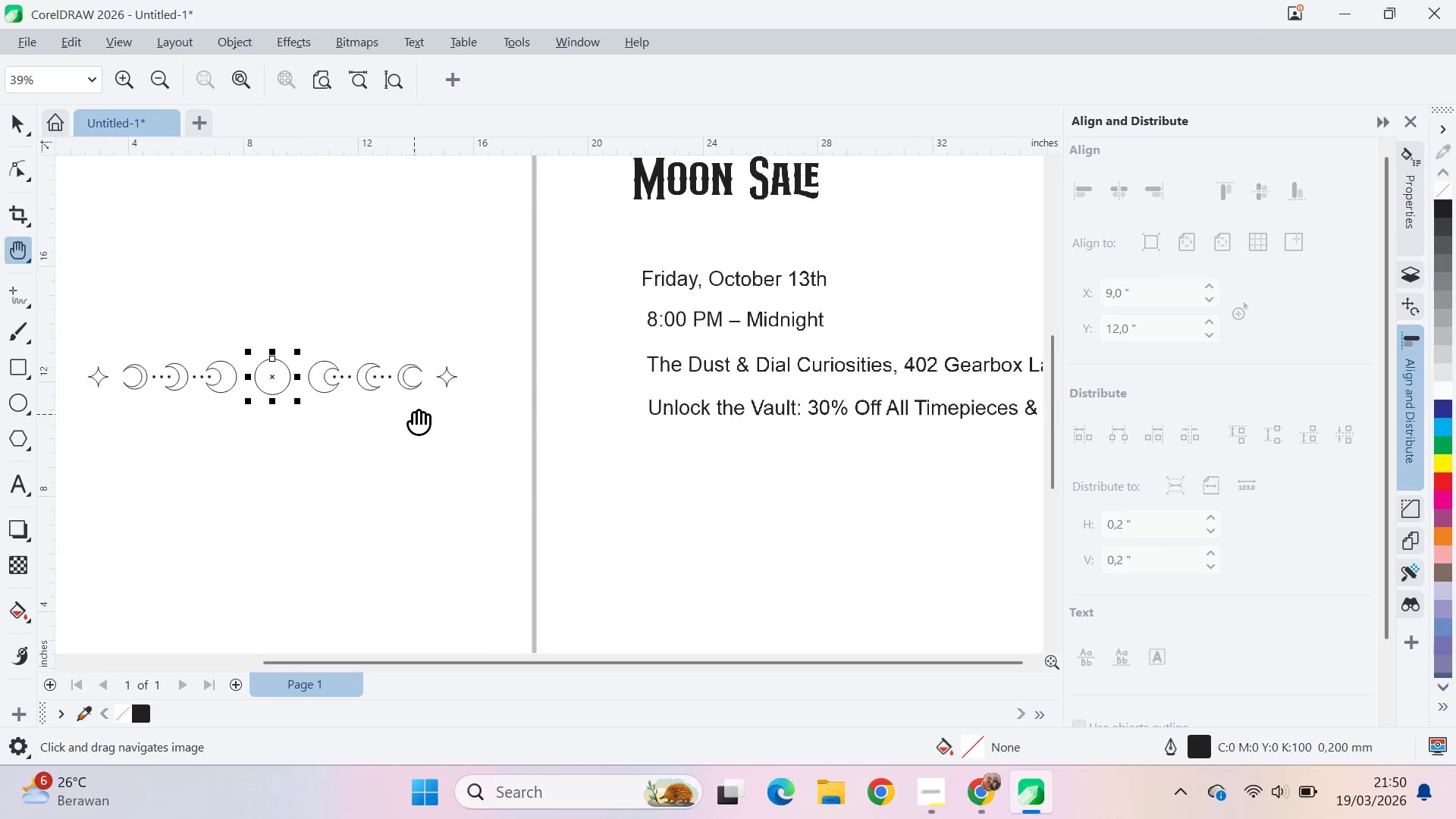 
left_click_drag(start_coordinate=[414, 414], to_coordinate=[601, 482])
 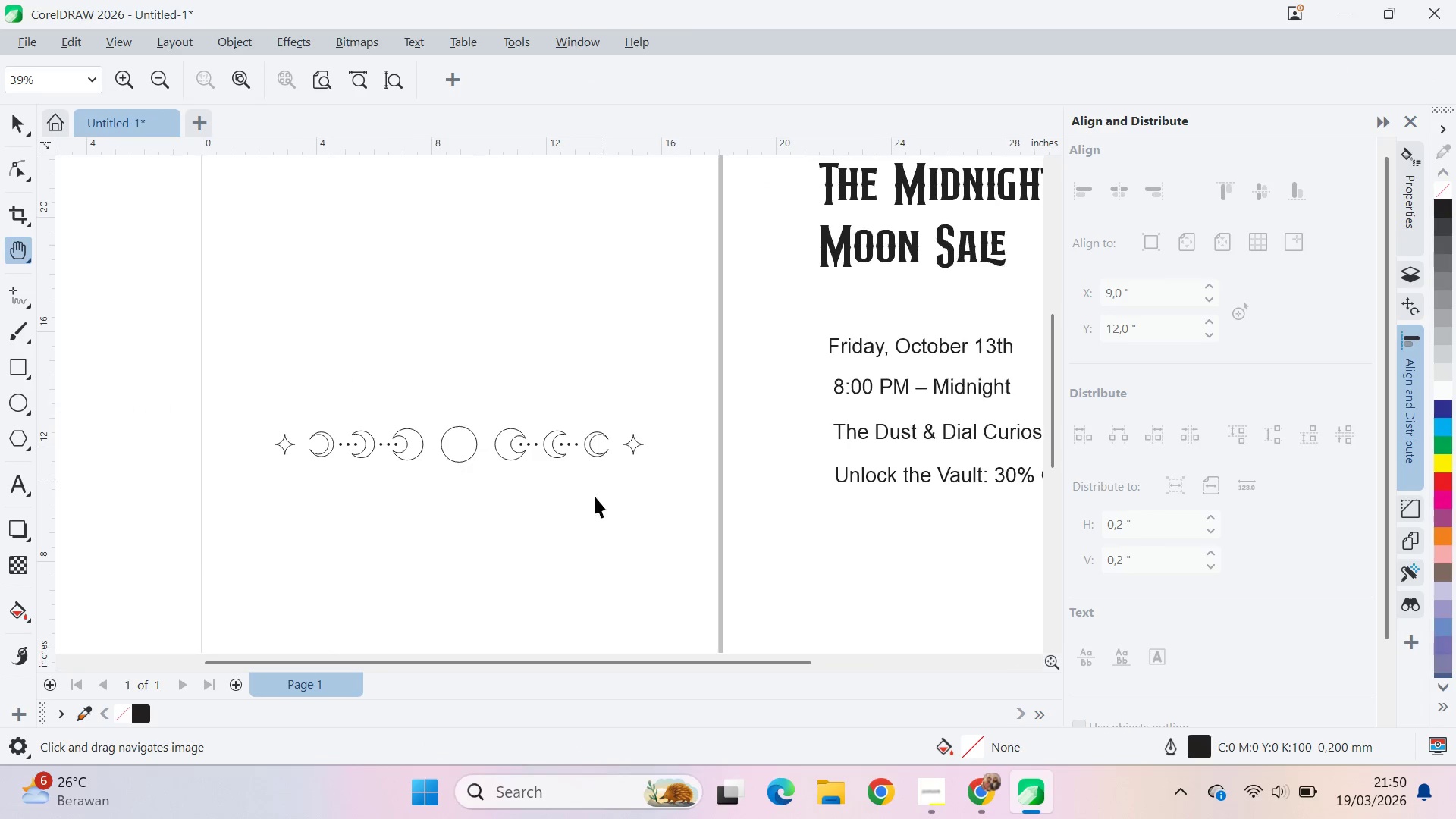 
type(vqv)
 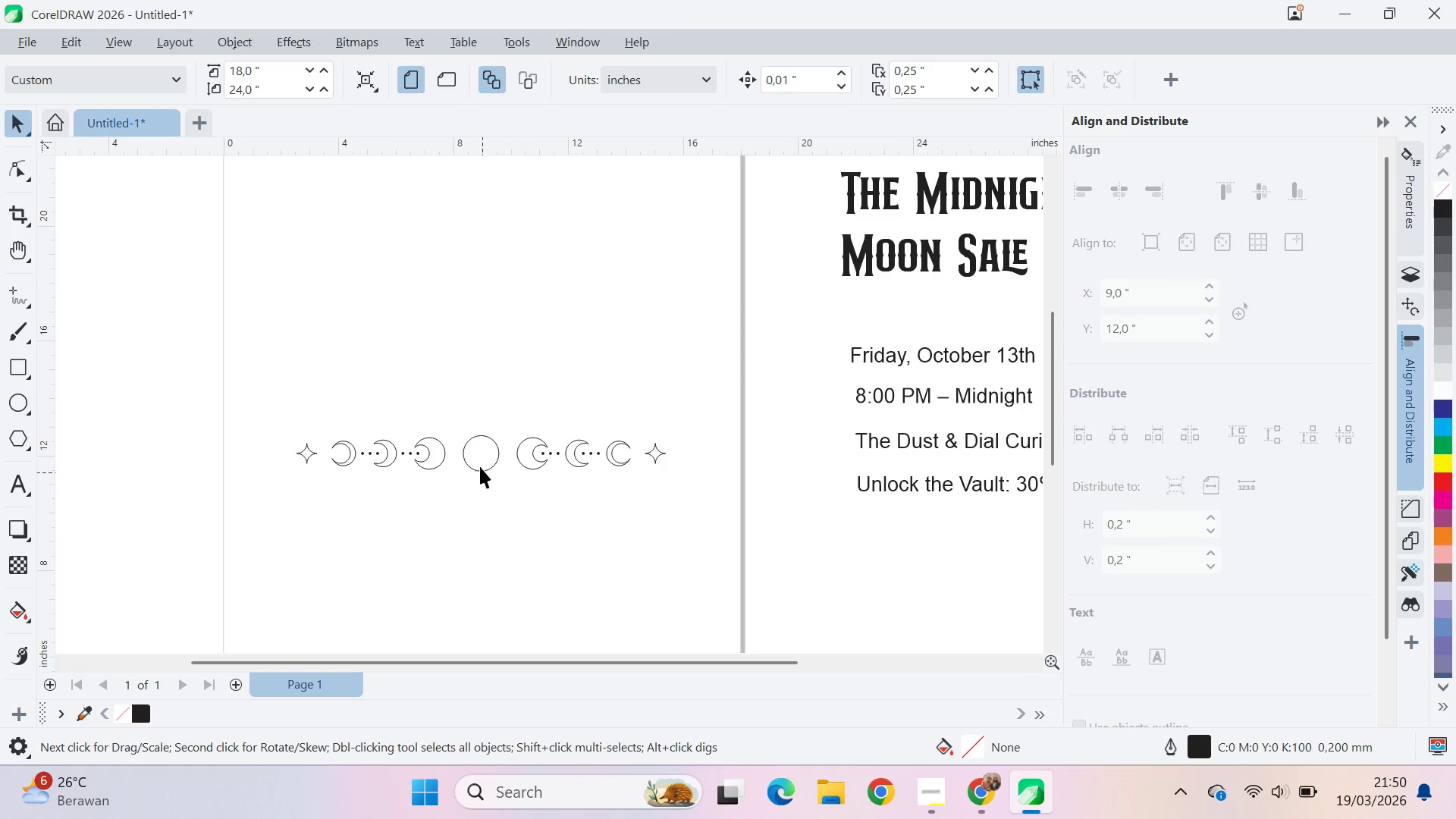 
left_click_drag(start_coordinate=[467, 494], to_coordinate=[489, 503])
 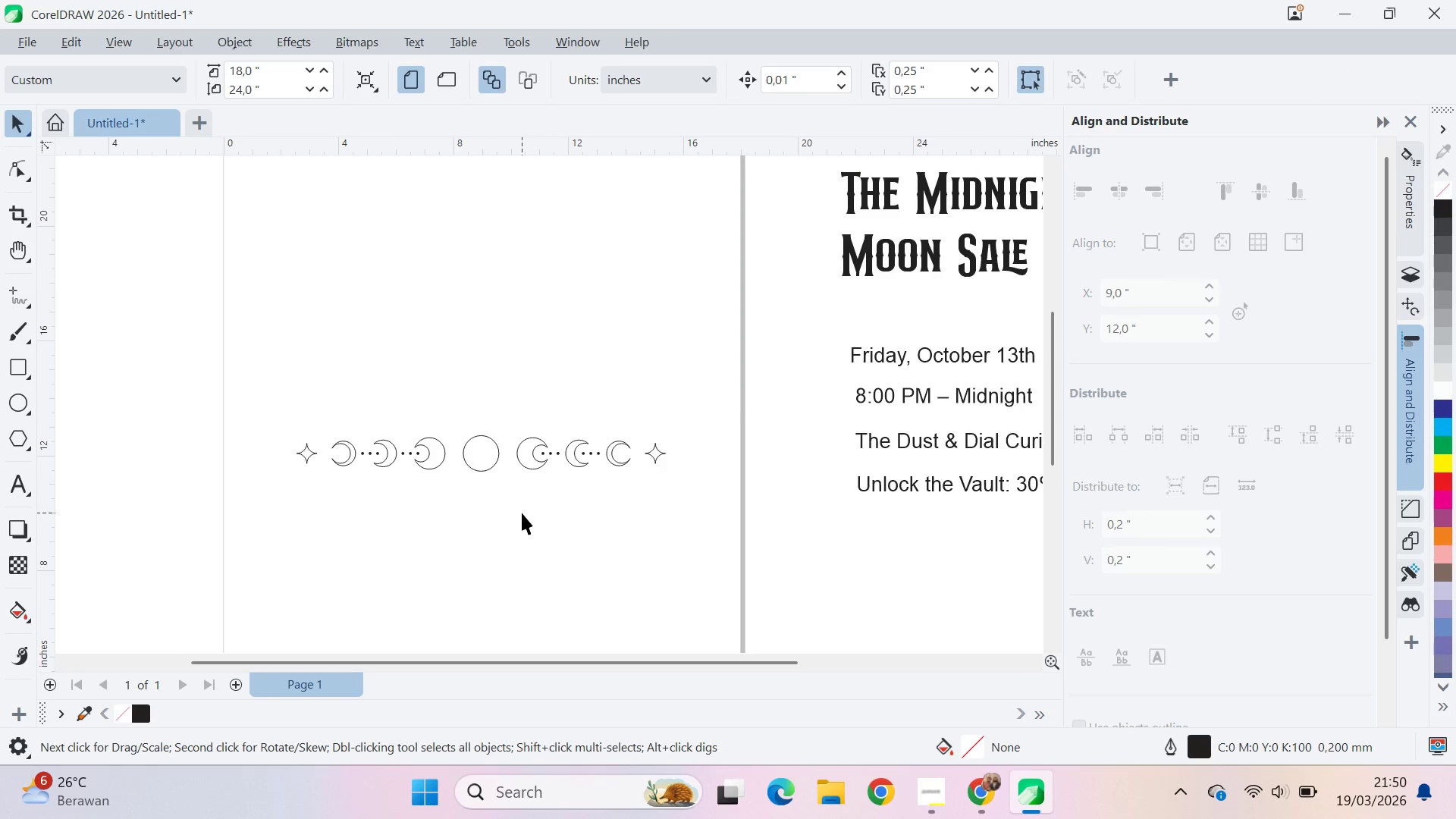 
left_click_drag(start_coordinate=[521, 513], to_coordinate=[516, 512])
 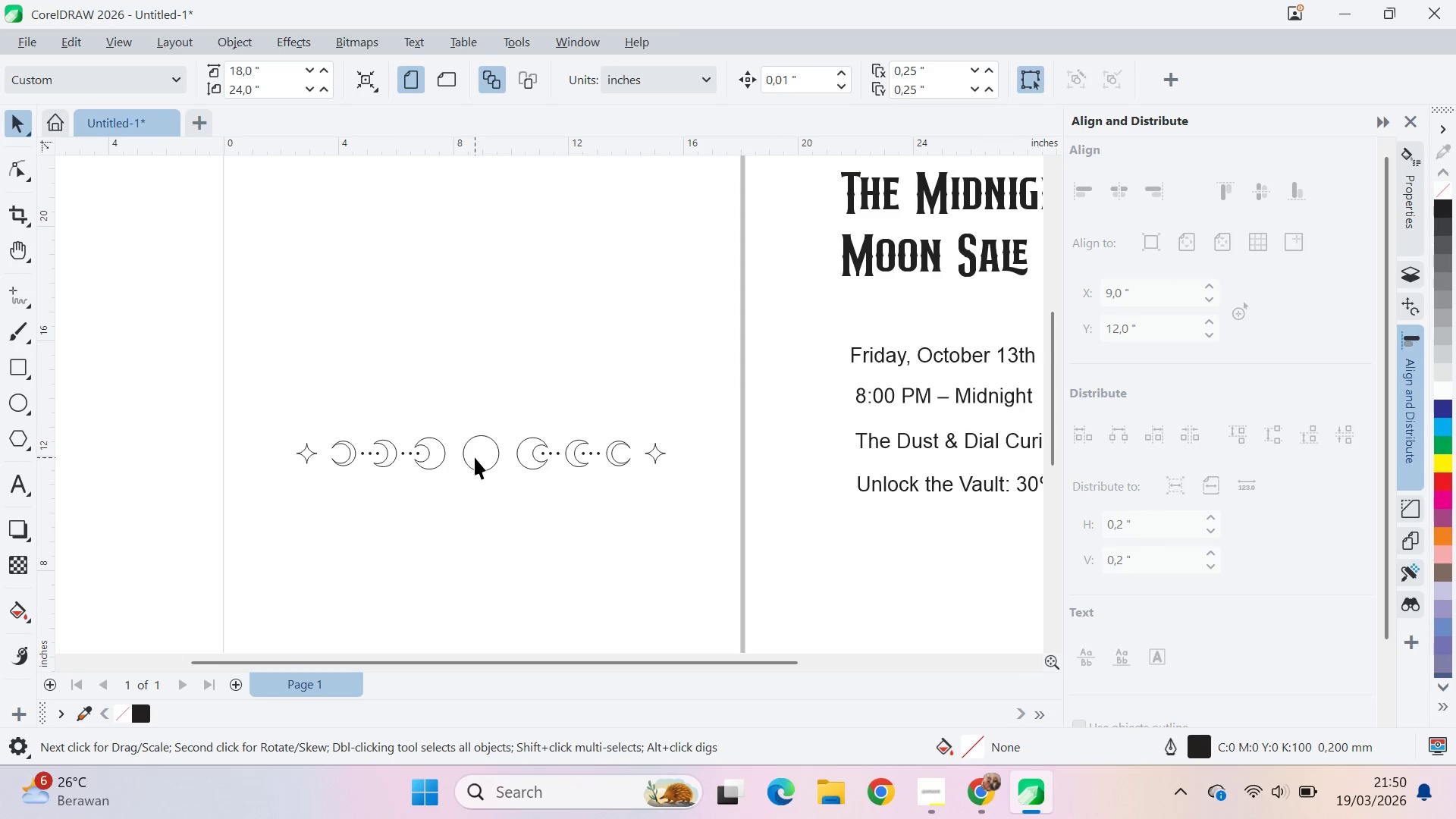 
scroll: coordinate [475, 455], scroll_direction: up, amount: 9.0
 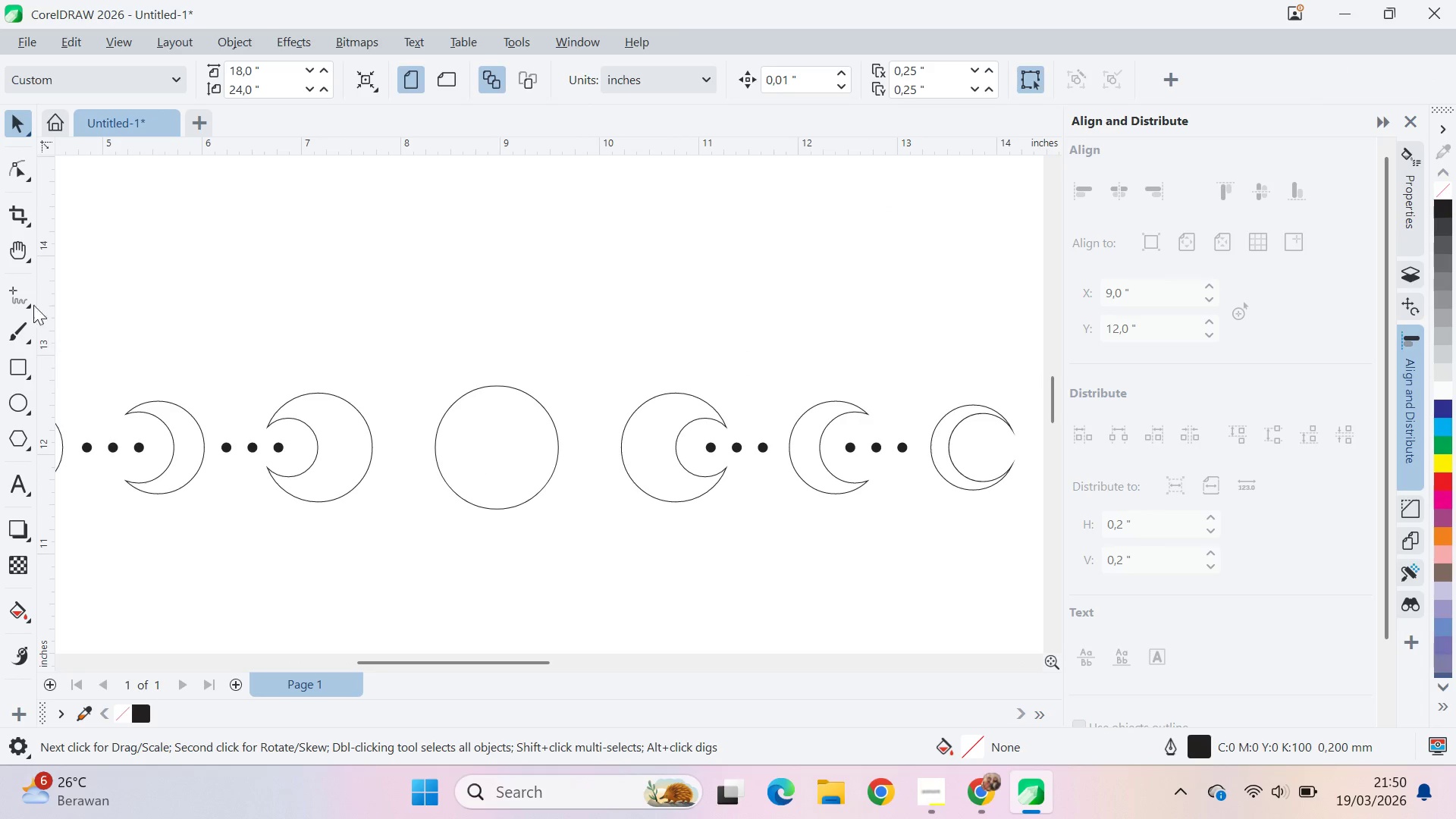 
left_click([26, 291])
 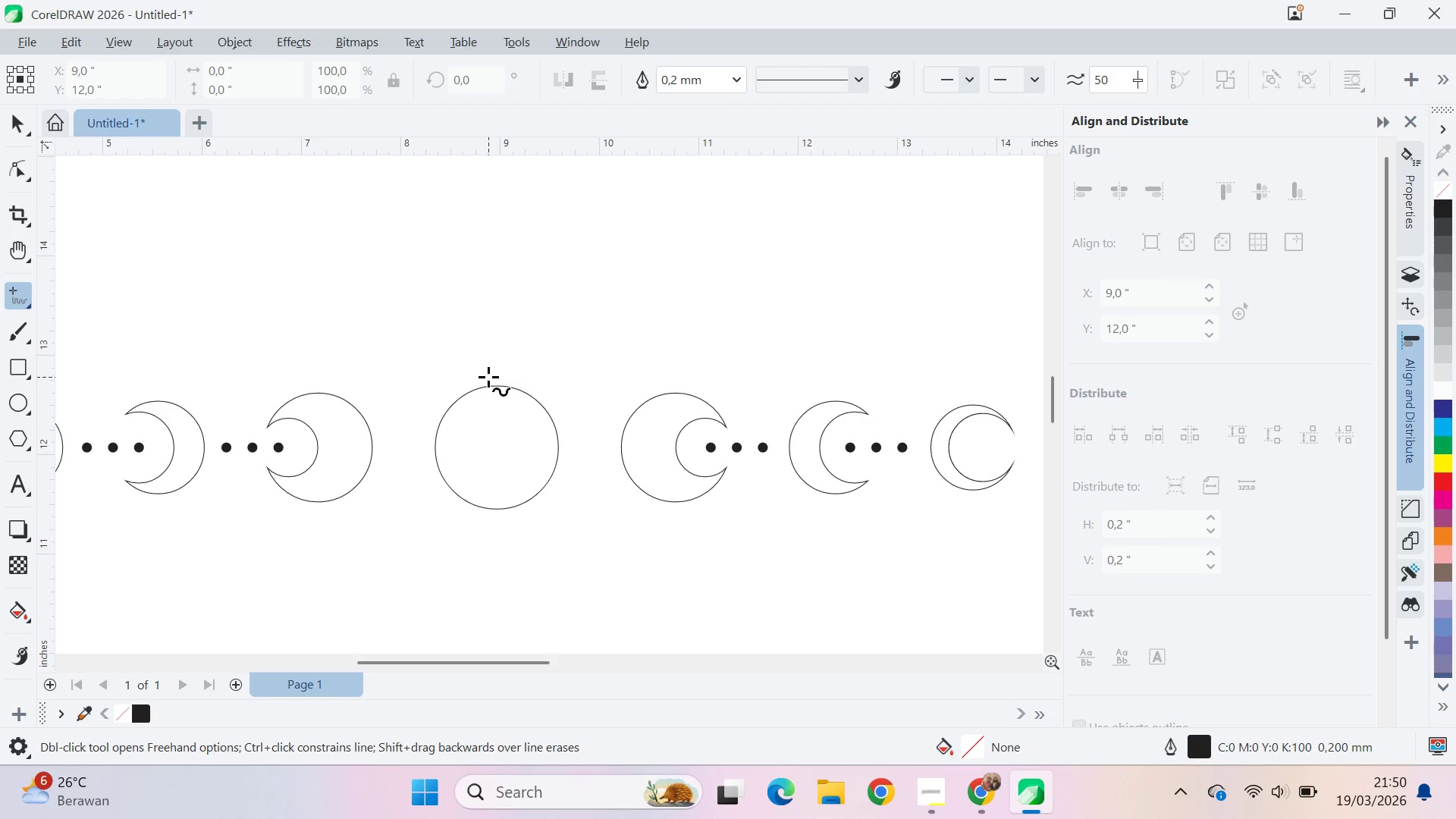 
left_click([496, 376])
 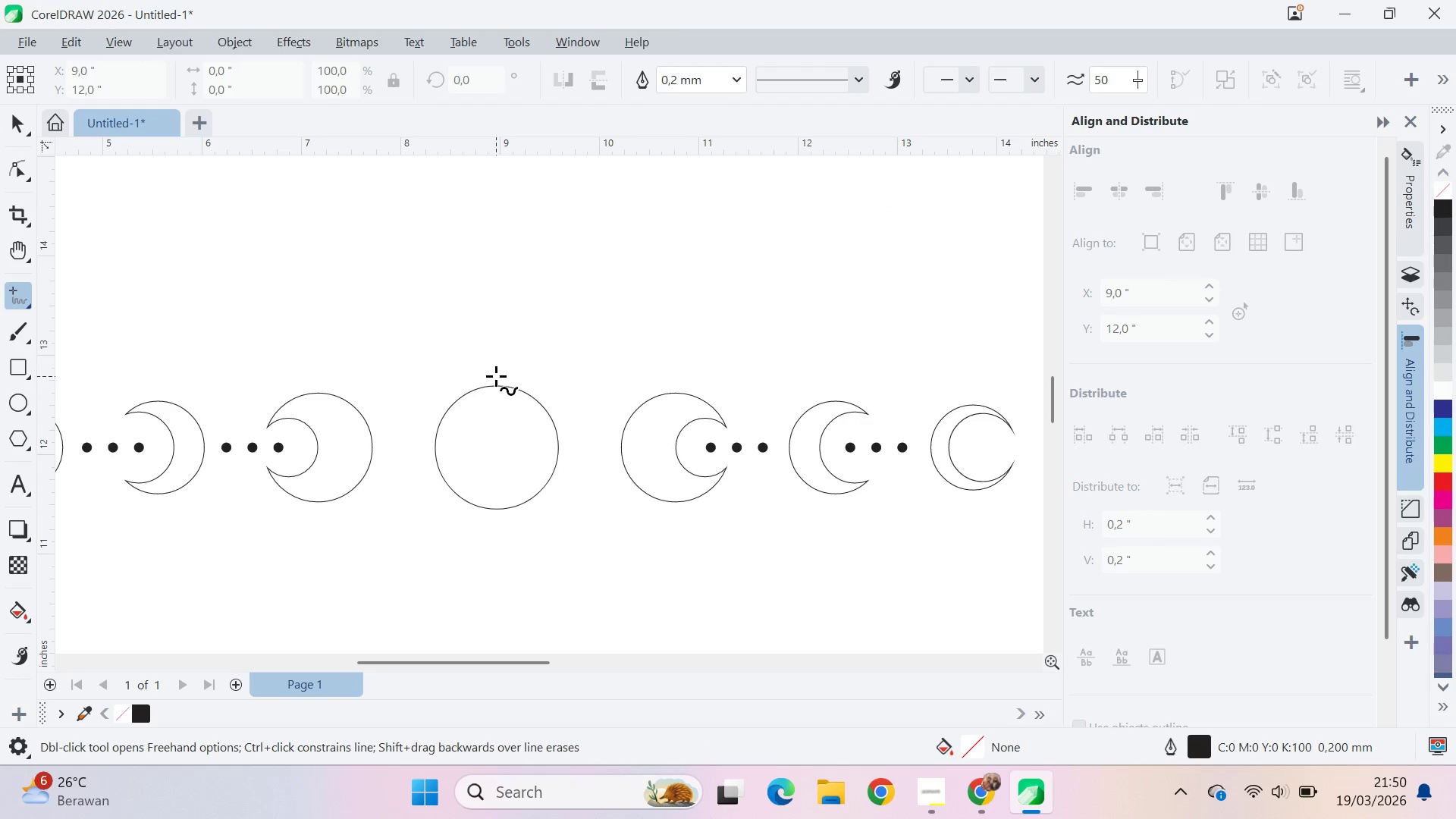 
hold_key(key=ShiftLeft, duration=0.81)
left_click([496, 331])
 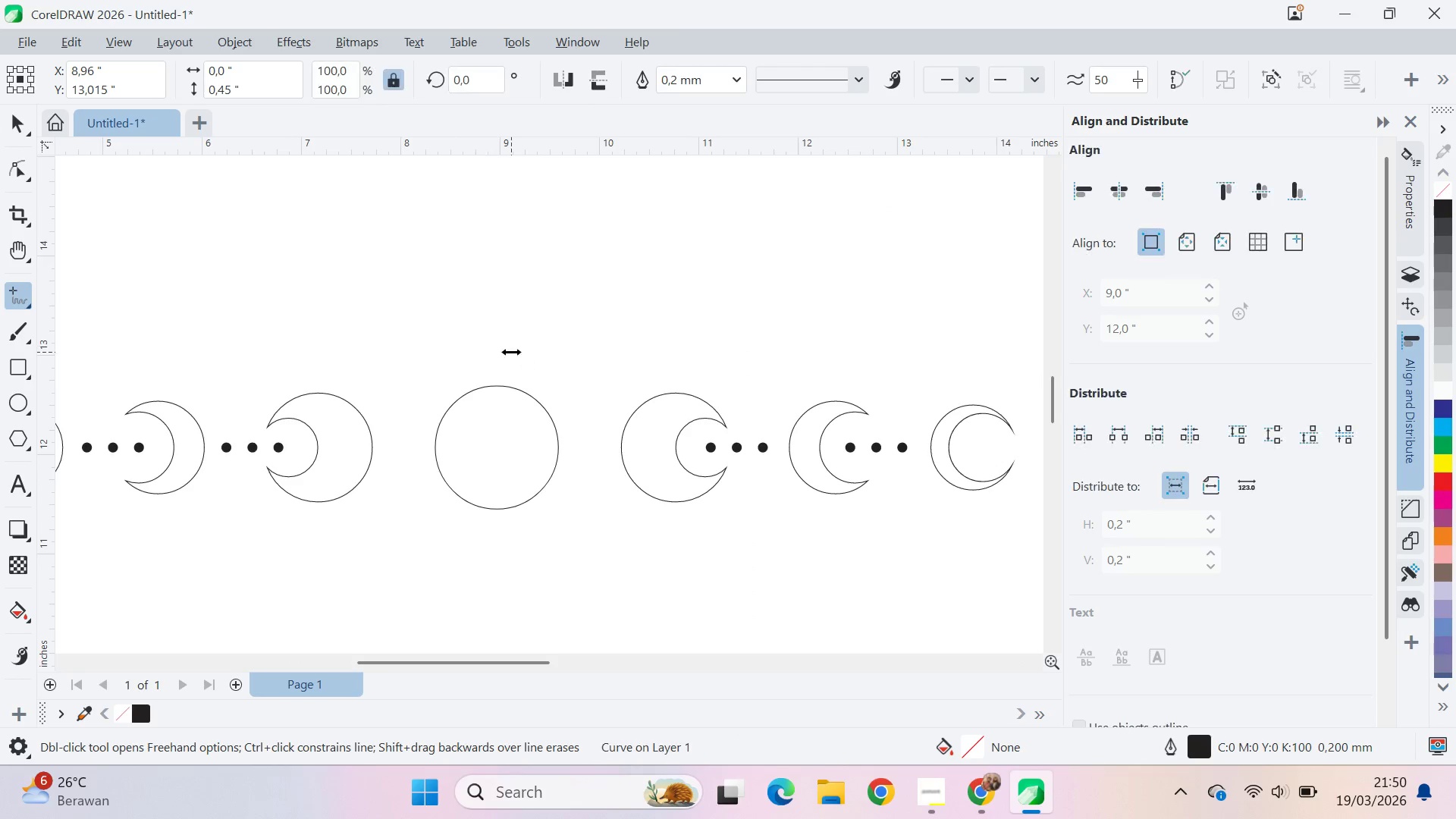 
key(Q)
 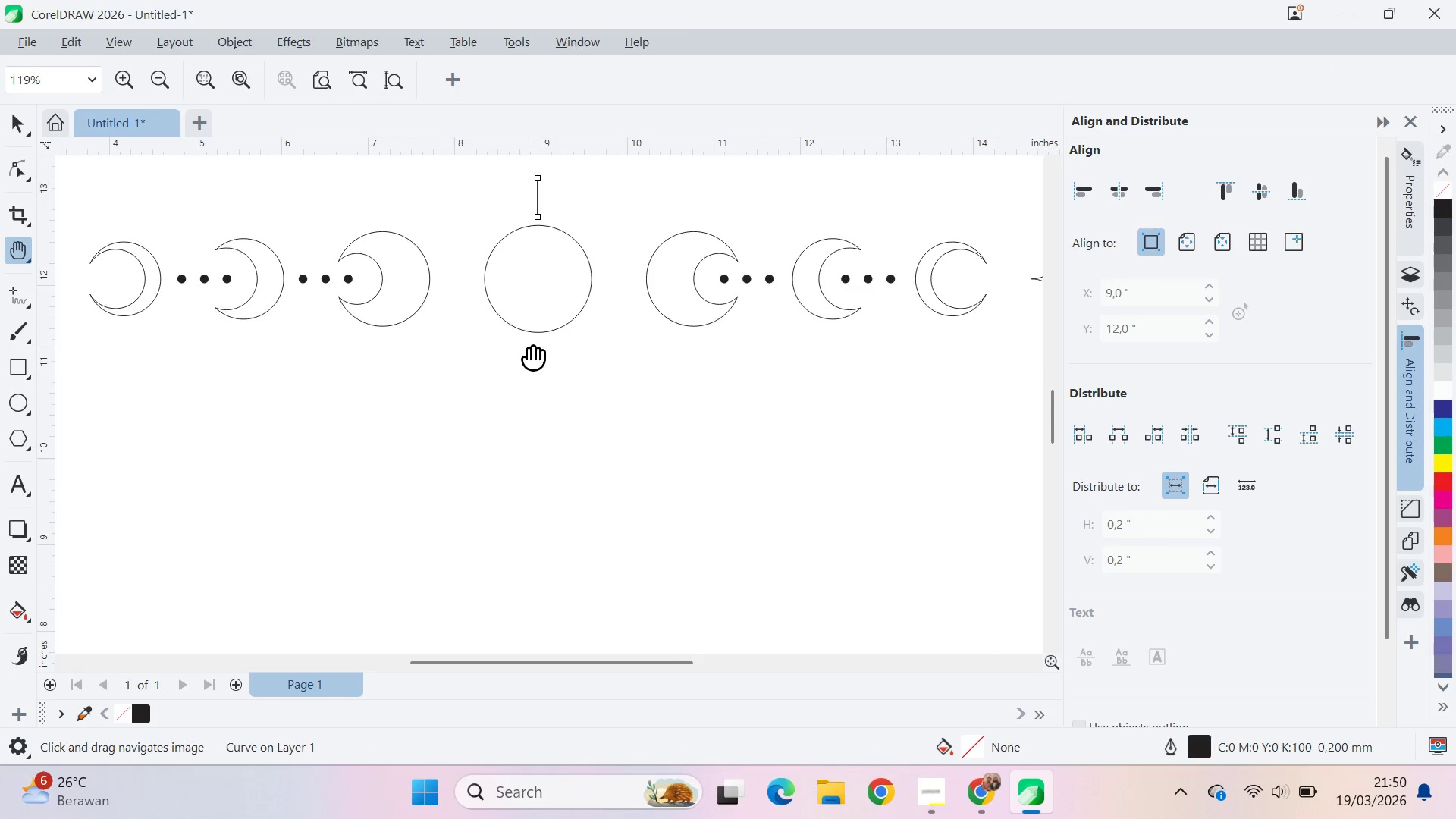 
scroll: coordinate [510, 354], scroll_direction: down, amount: 1.0
 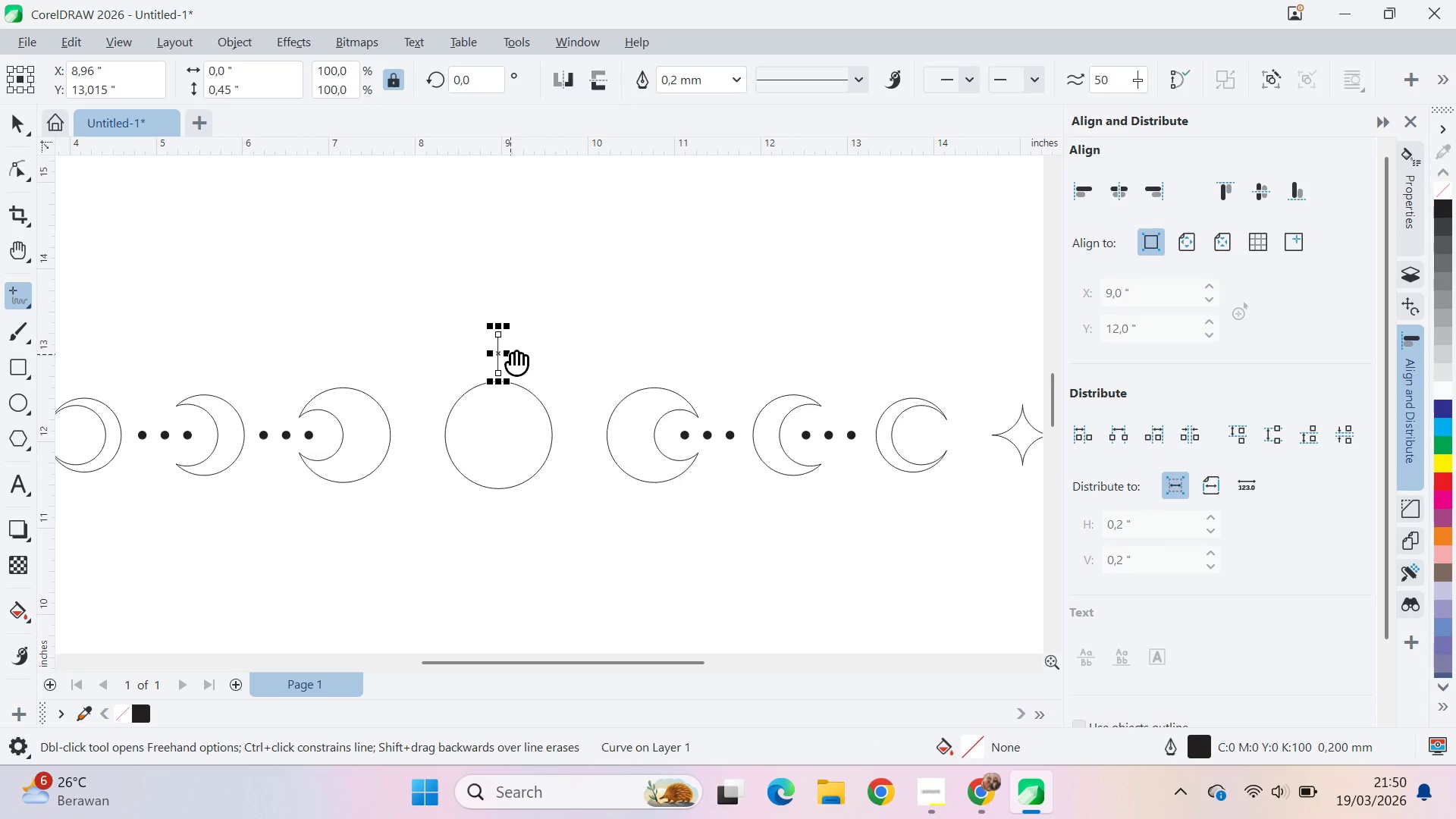 
left_click_drag(start_coordinate=[527, 372], to_coordinate=[507, 488])
 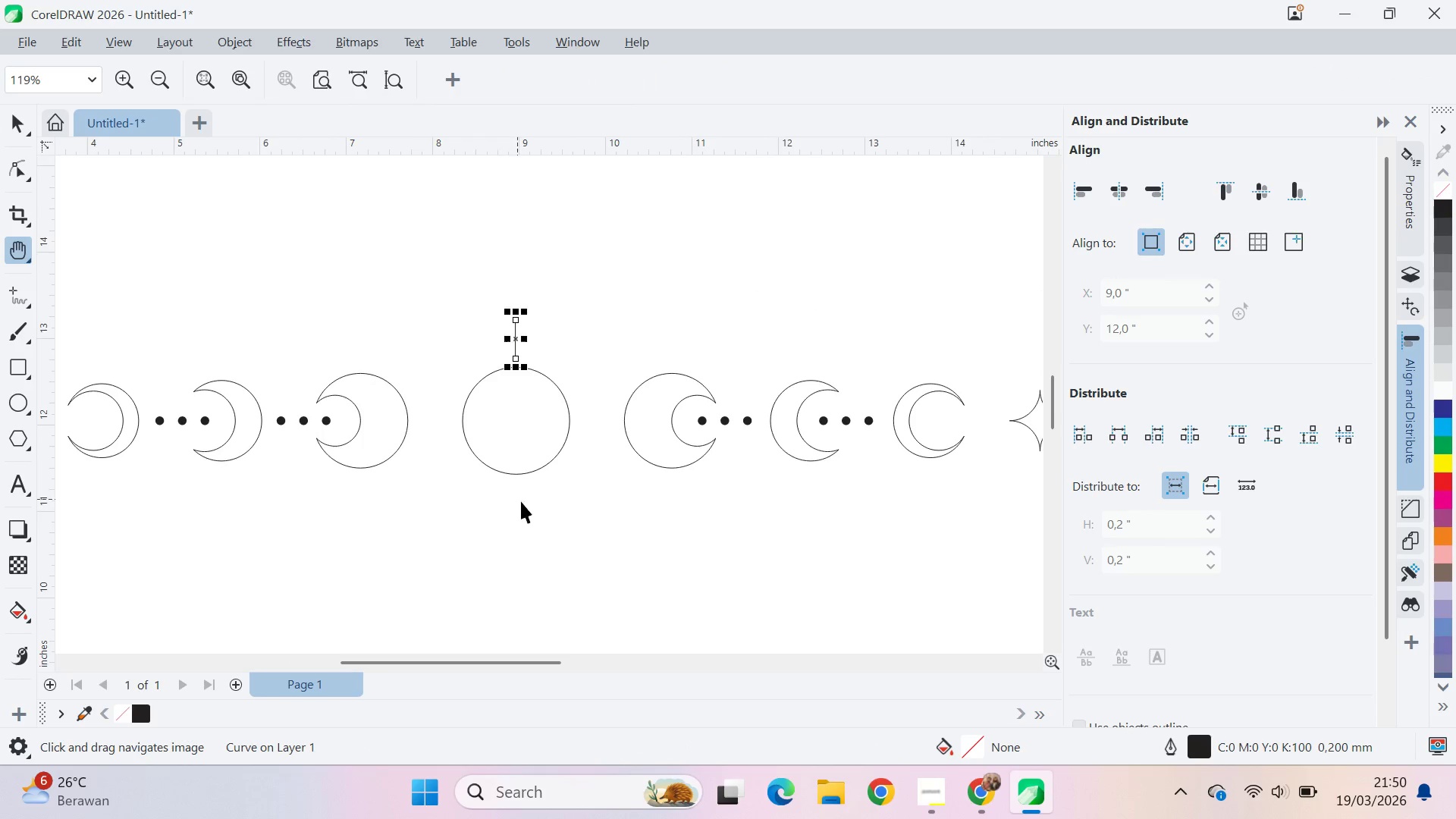 
key(V)
 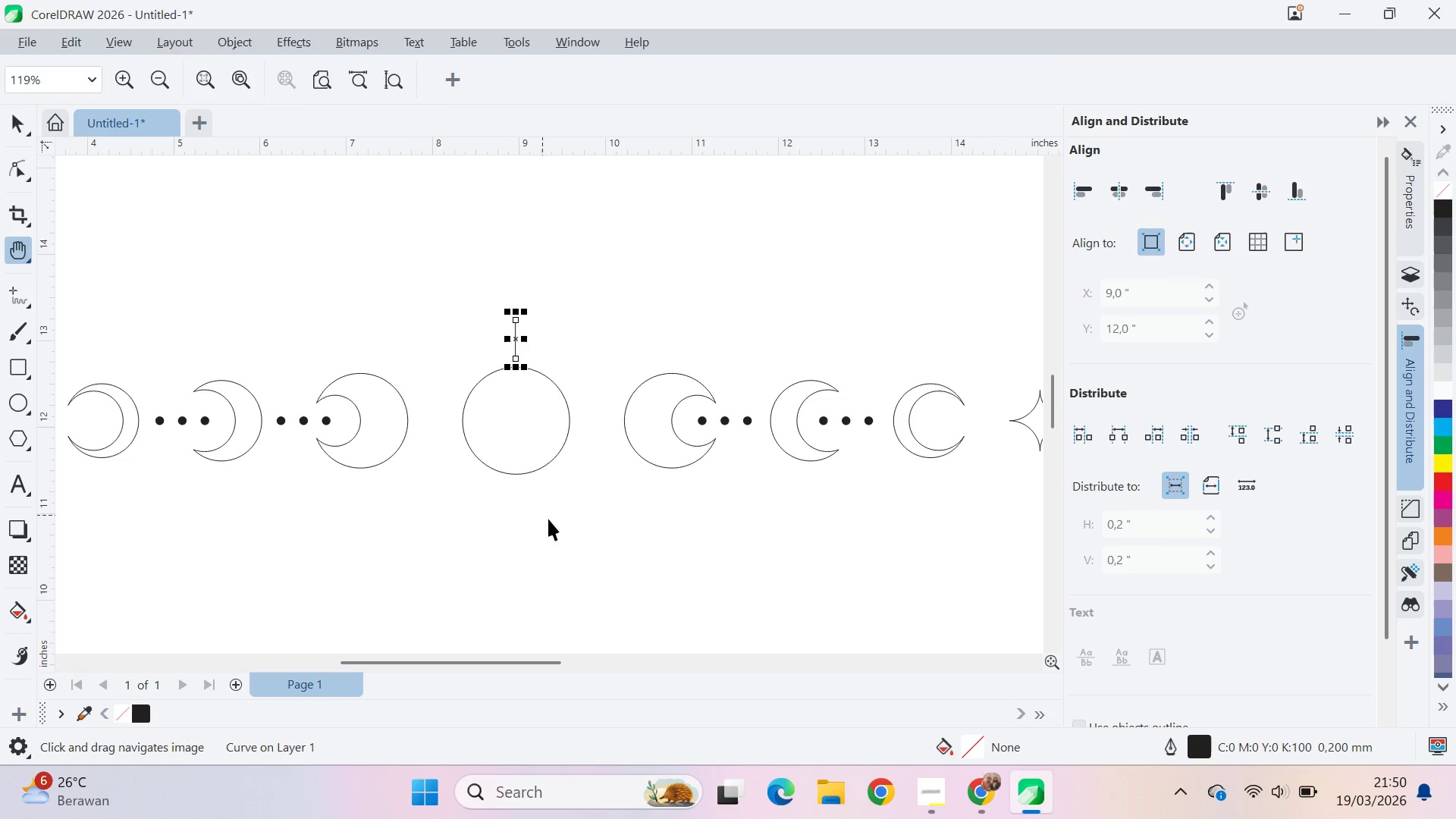 
double_click([548, 519])
 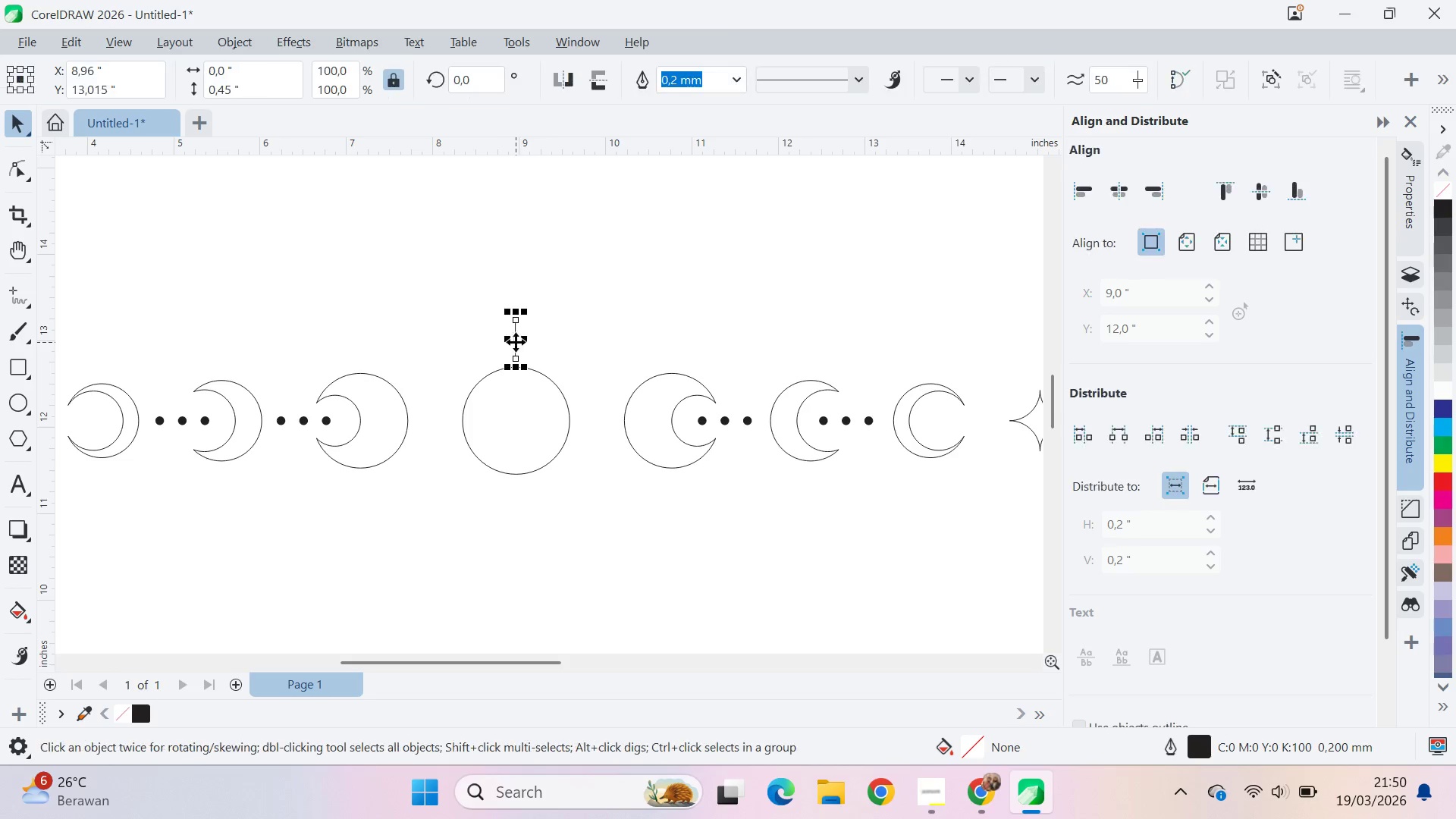 
left_click_drag(start_coordinate=[511, 304], to_coordinate=[542, 322])
 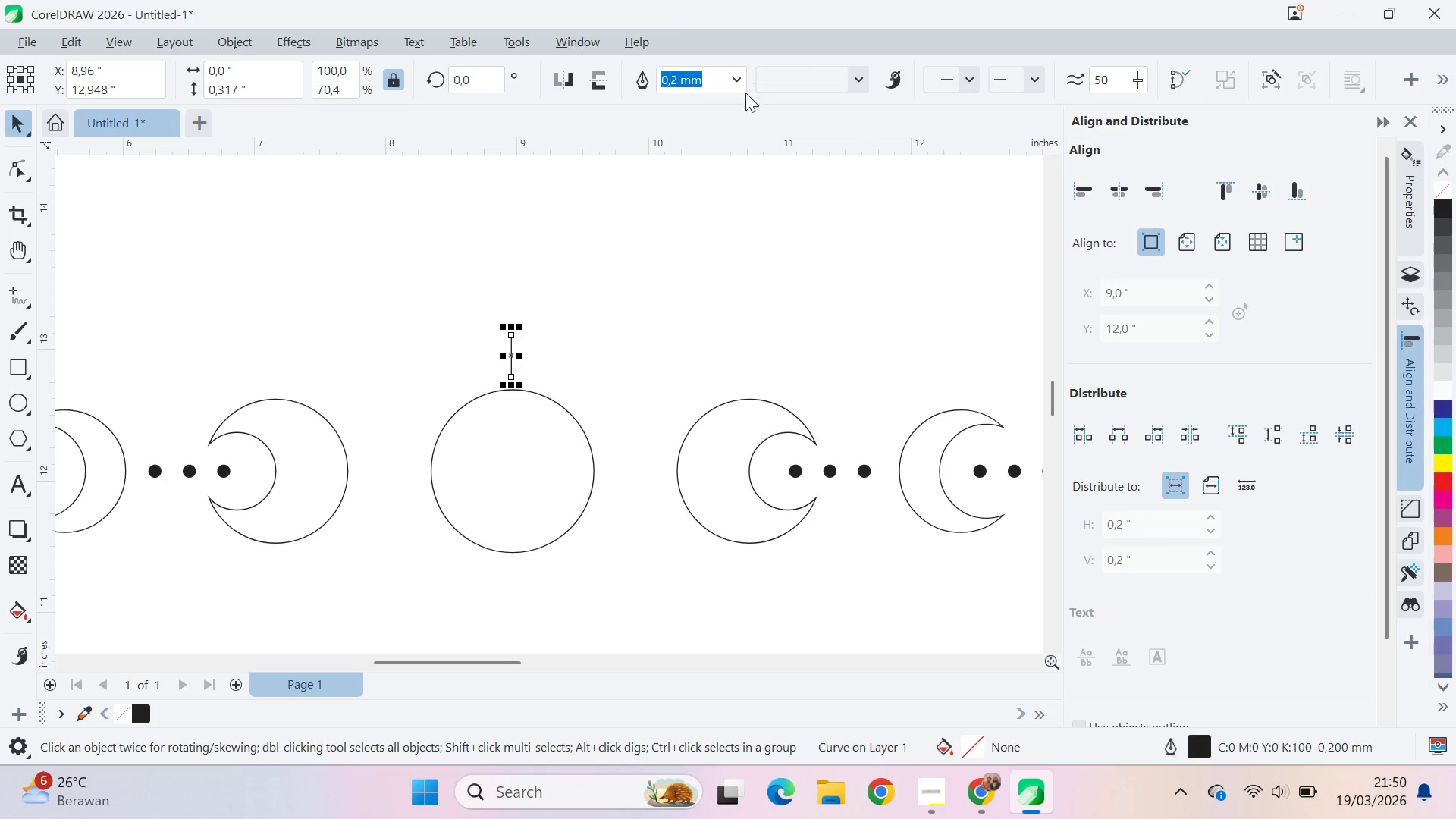 
scroll: coordinate [522, 324], scroll_direction: up, amount: 3.0
 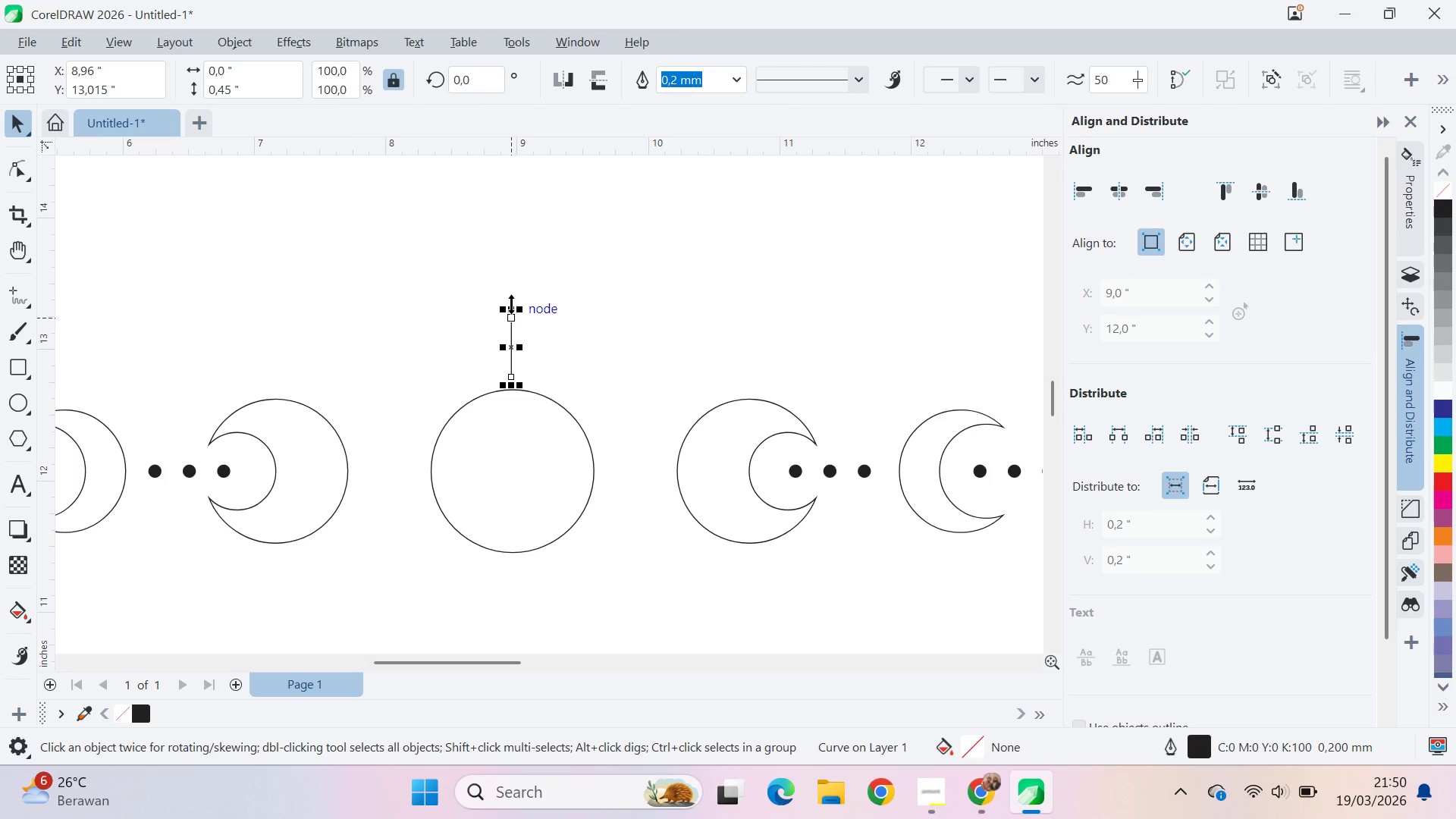 
double_click([742, 92])
 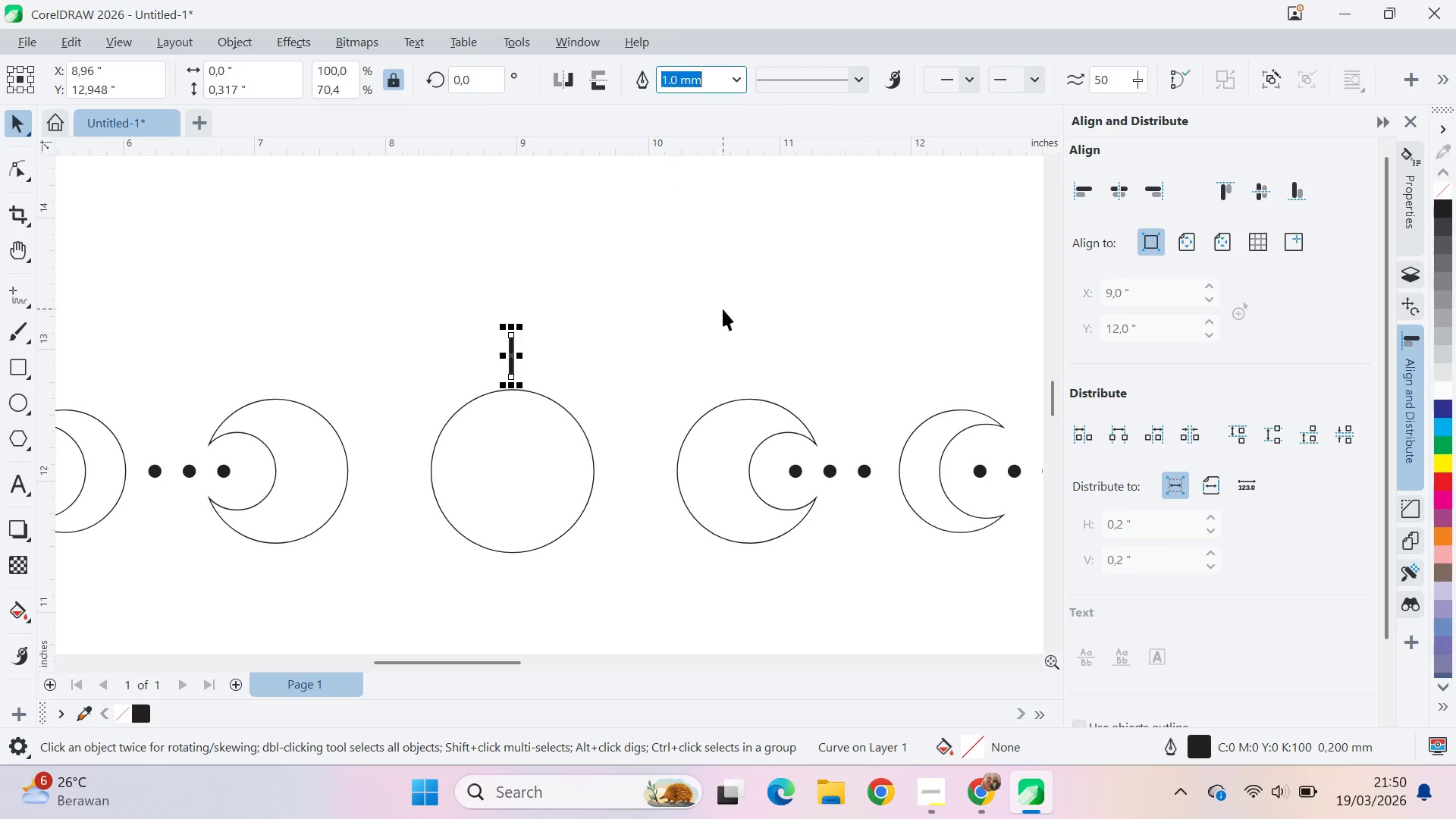 
double_click([650, 308])
 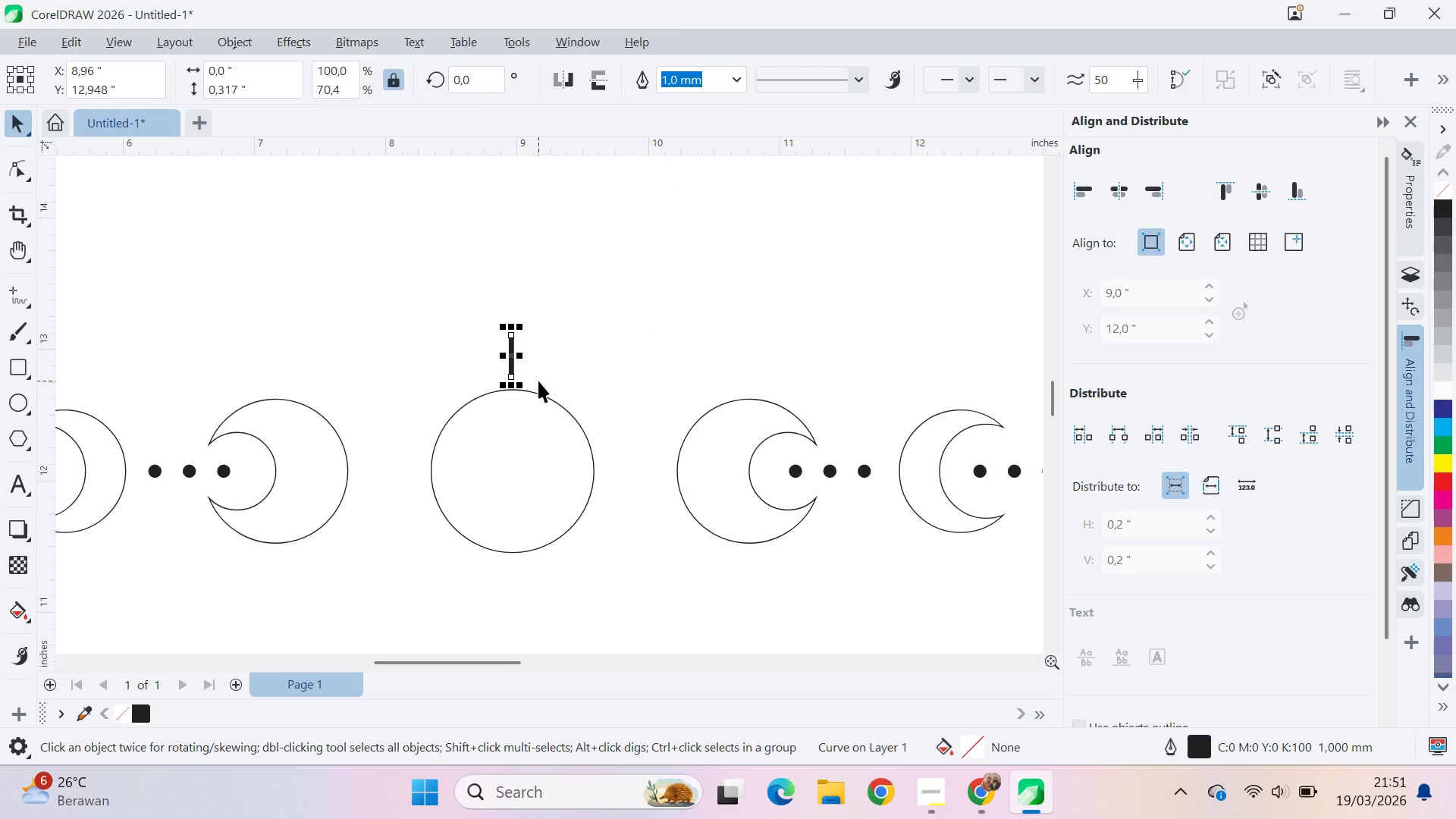 
wait(5.7)
 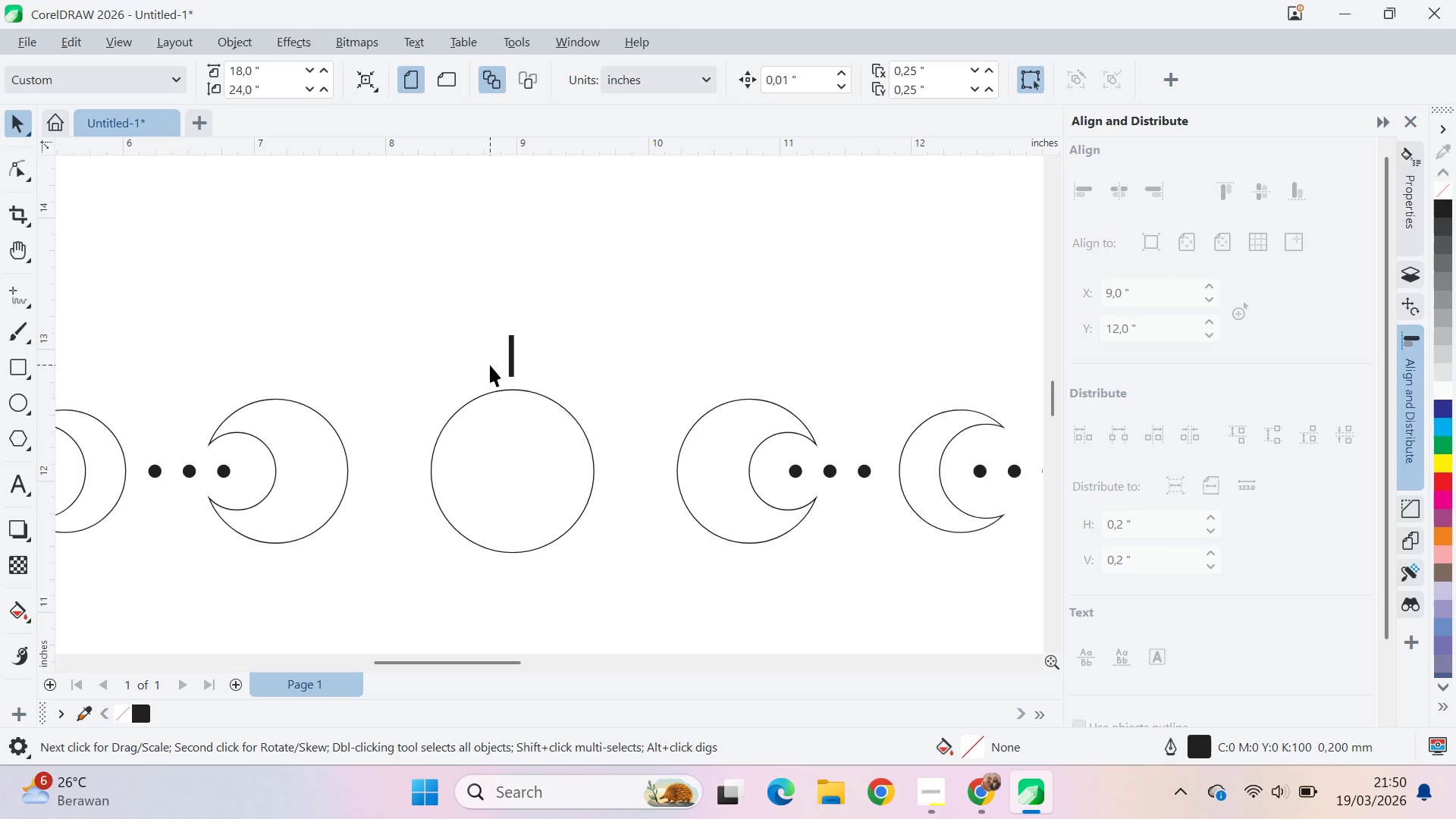 
key(F12)
 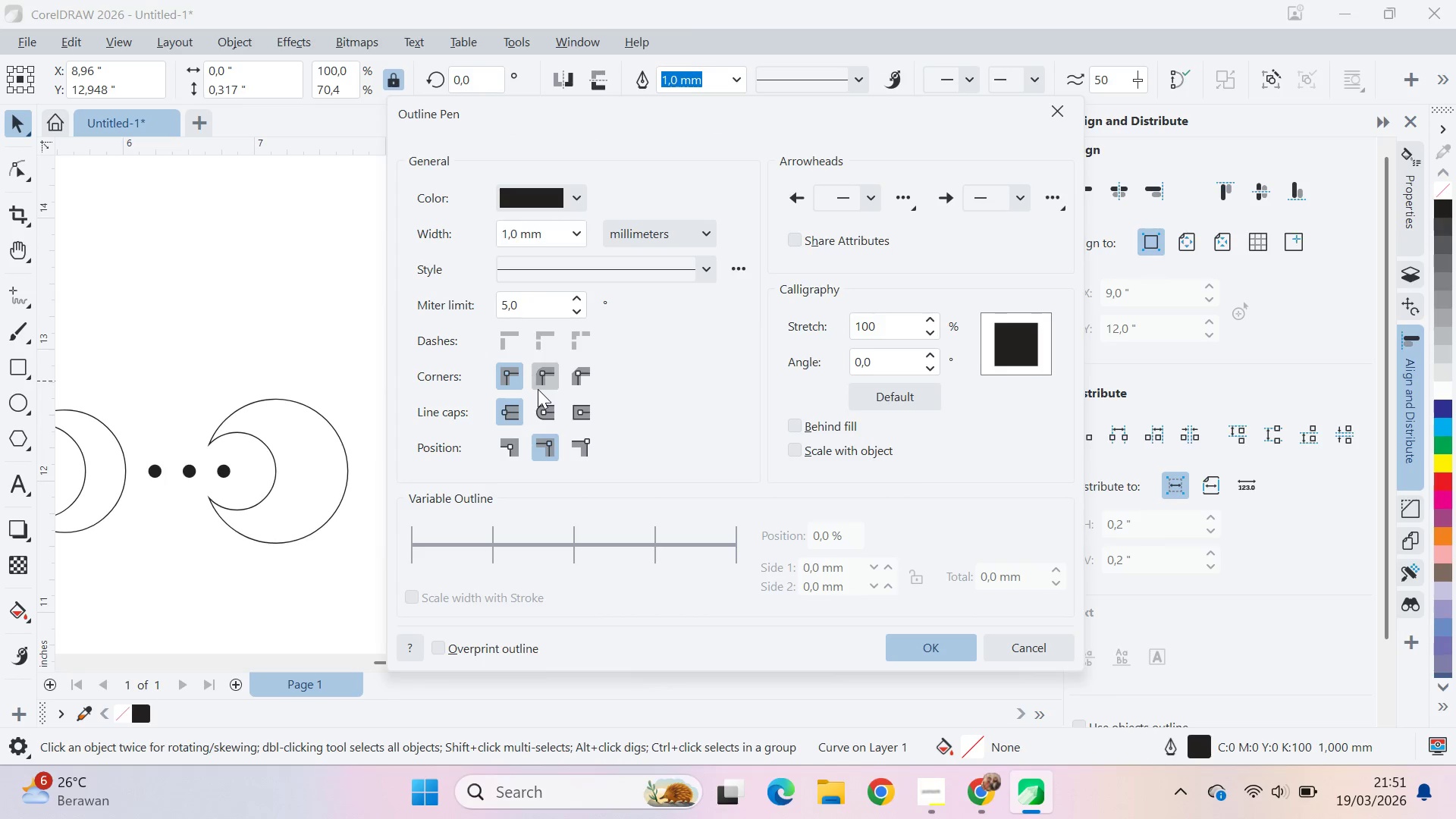 
double_click([554, 415])
 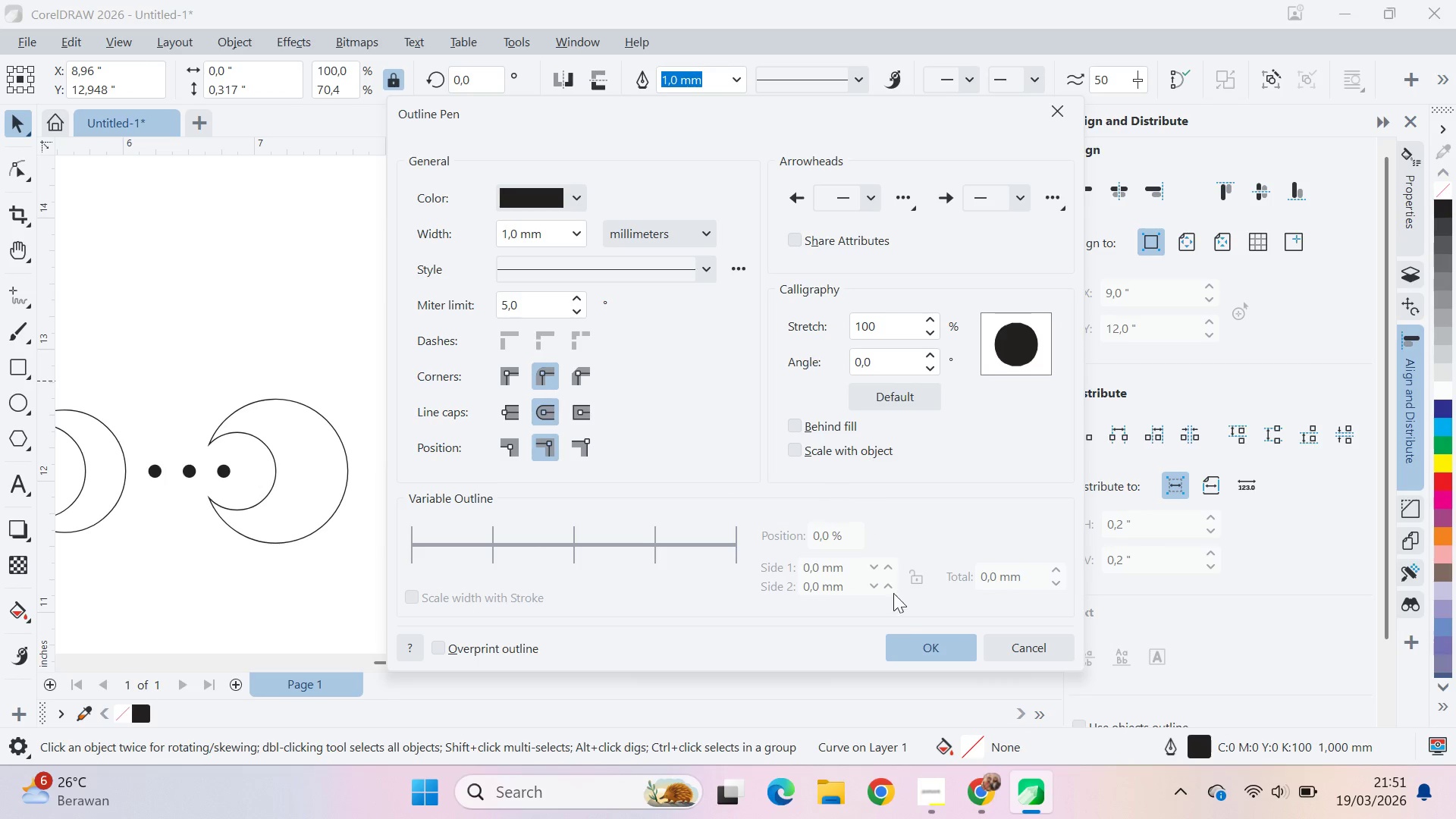 
left_click([918, 635])
 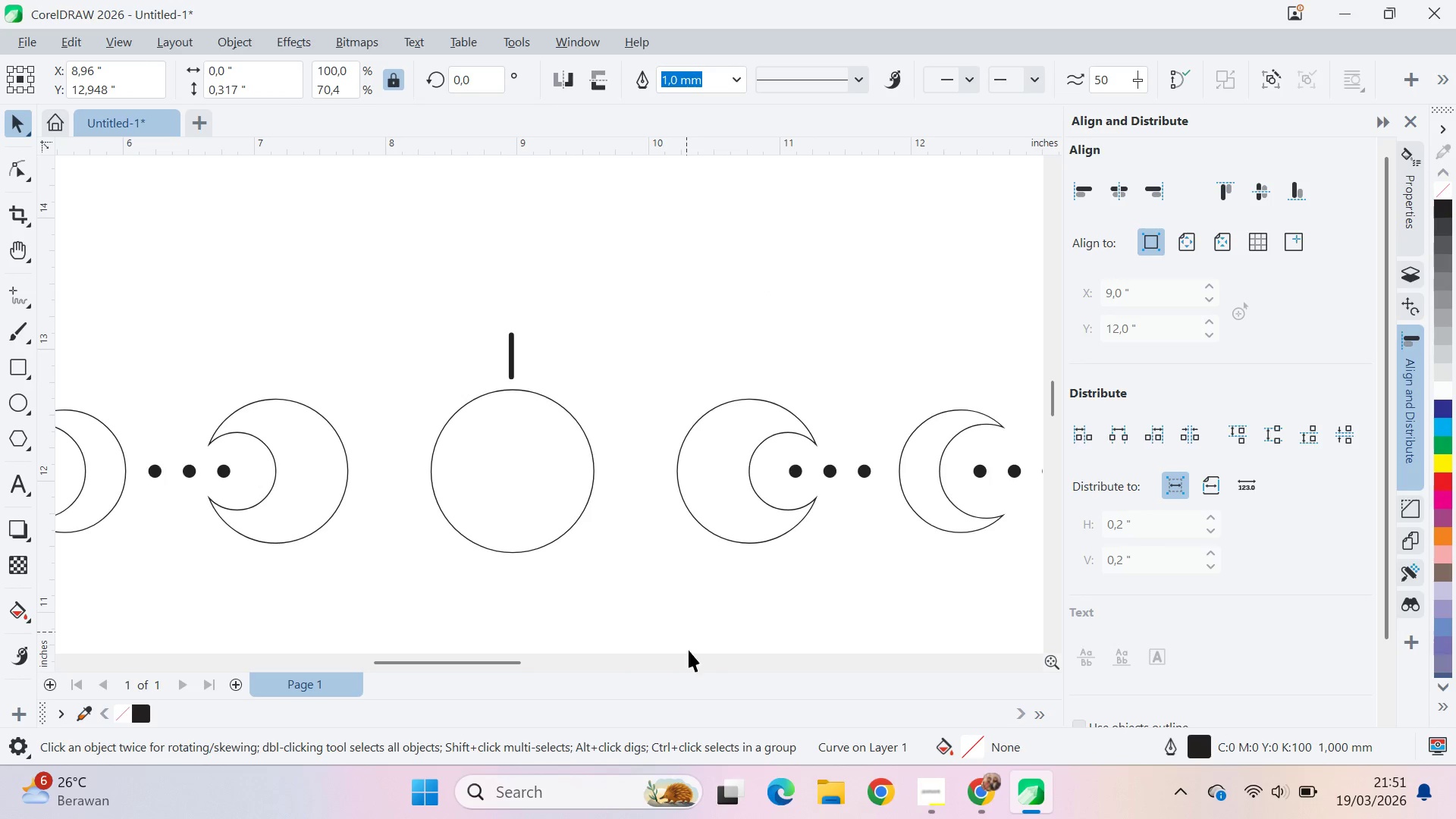 
left_click_drag(start_coordinate=[697, 671], to_coordinate=[692, 667])
 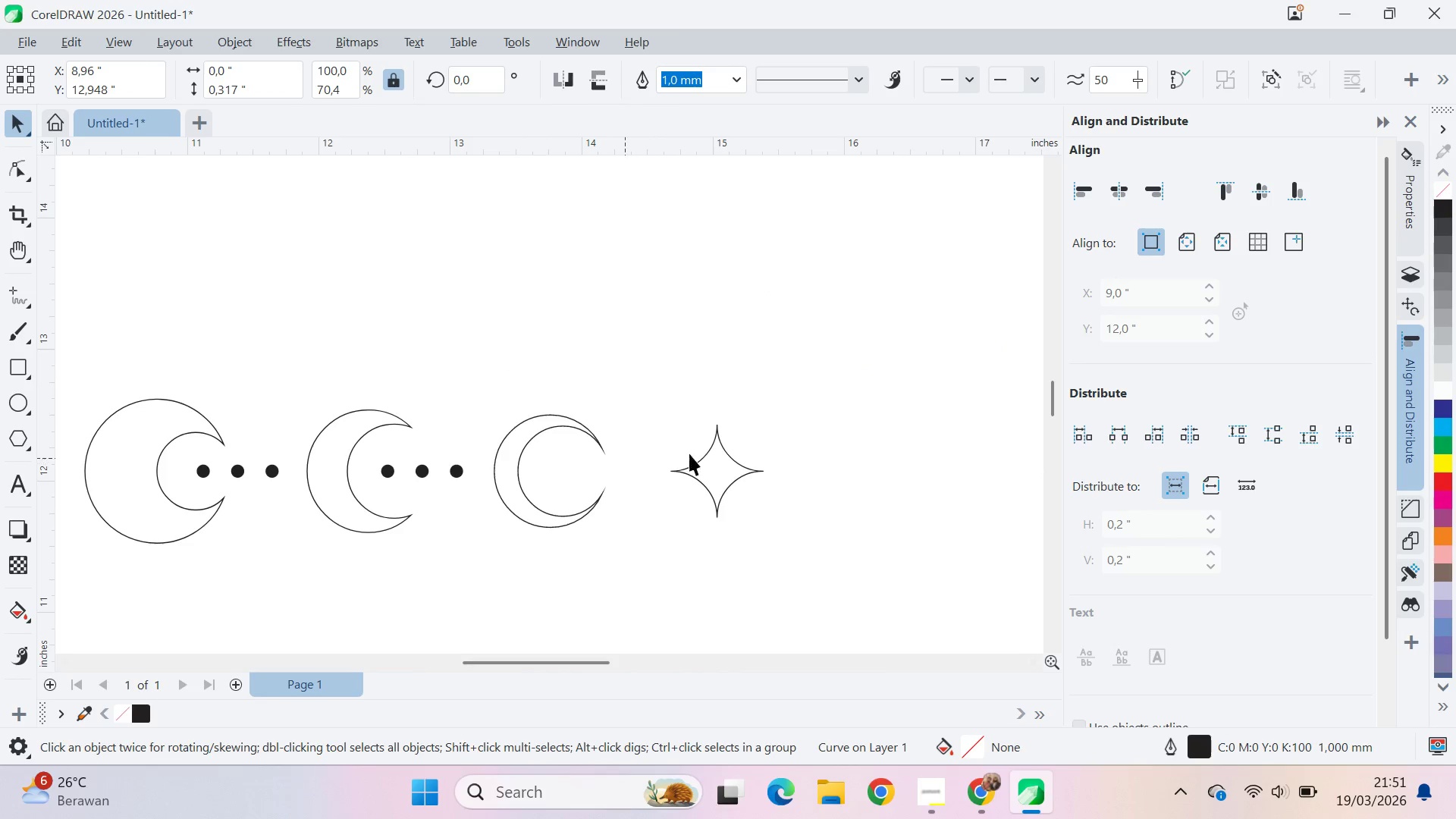 
type(qv)
 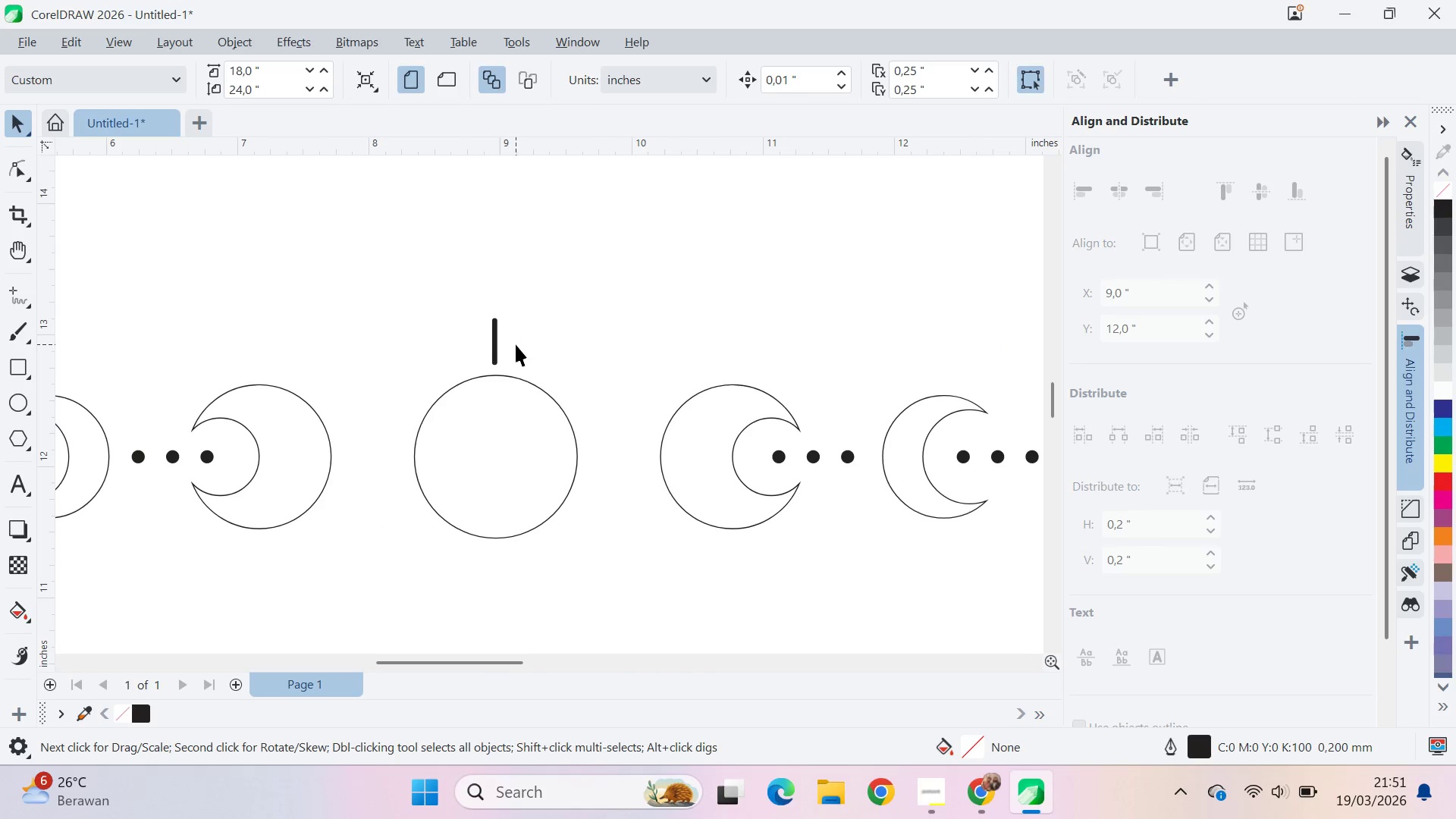 
left_click_drag(start_coordinate=[574, 482], to_coordinate=[849, 456])
 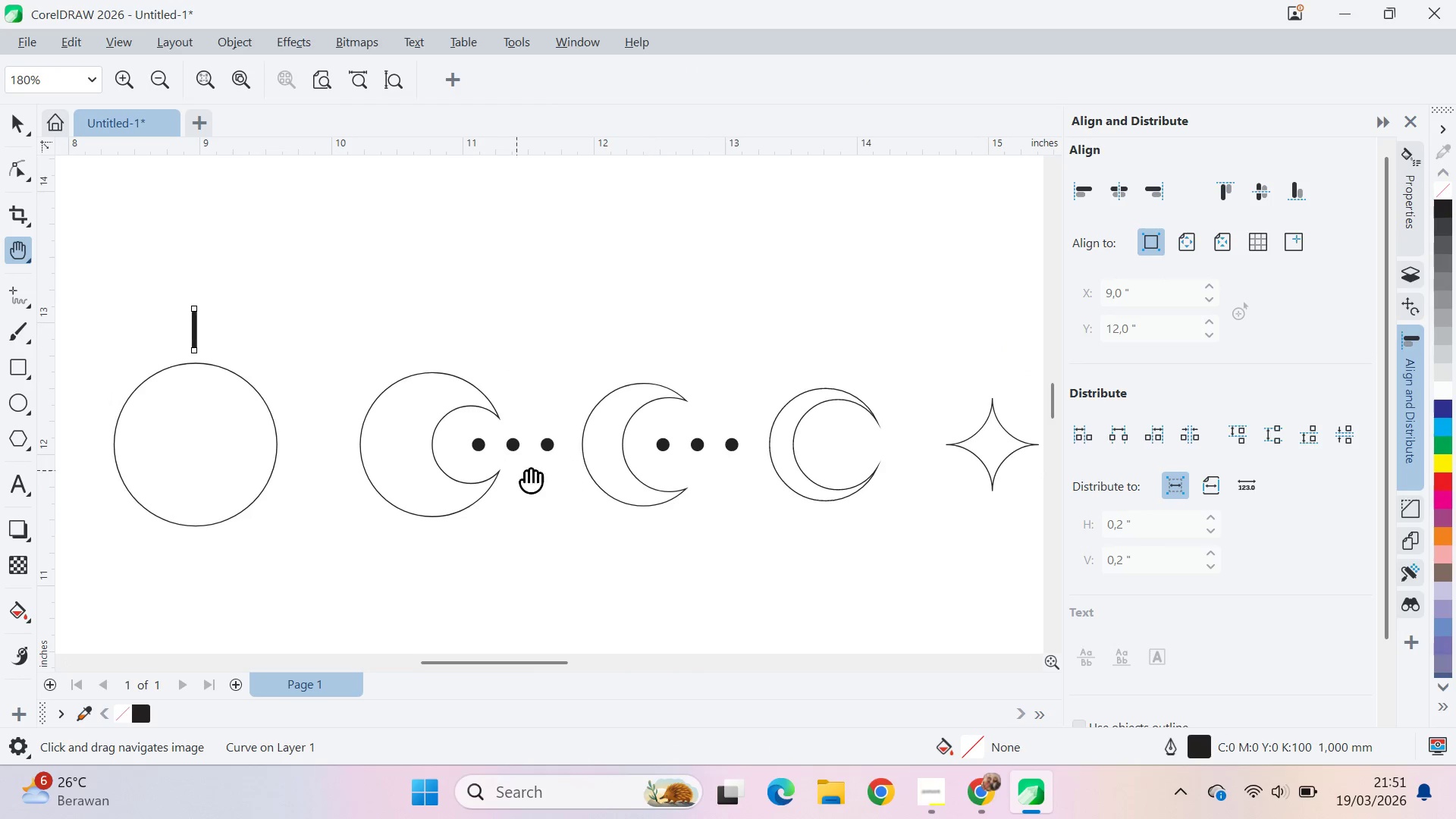 
left_click_drag(start_coordinate=[516, 470], to_coordinate=[817, 482])
 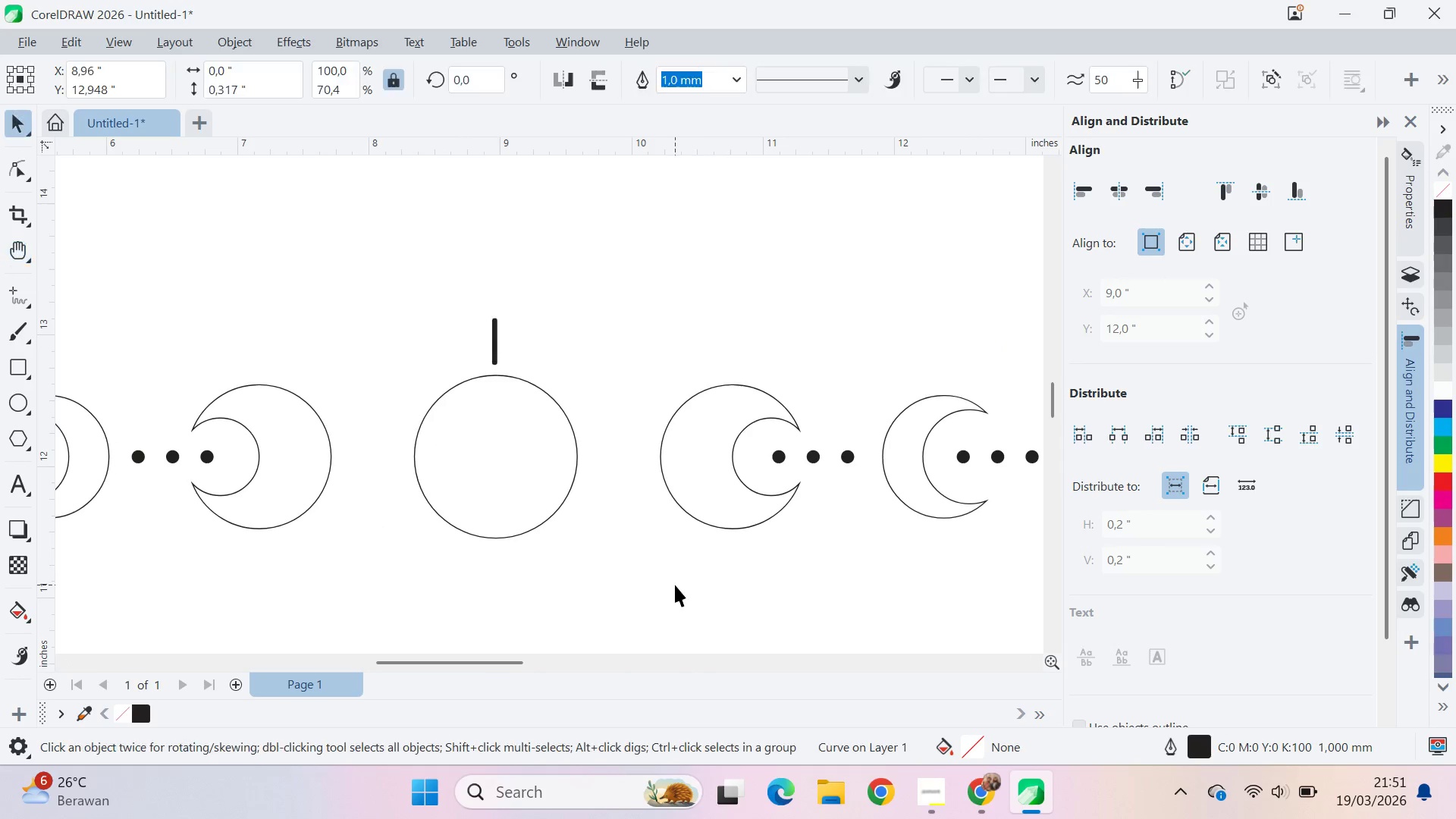 
left_click_drag(start_coordinate=[675, 585], to_coordinate=[670, 583])
 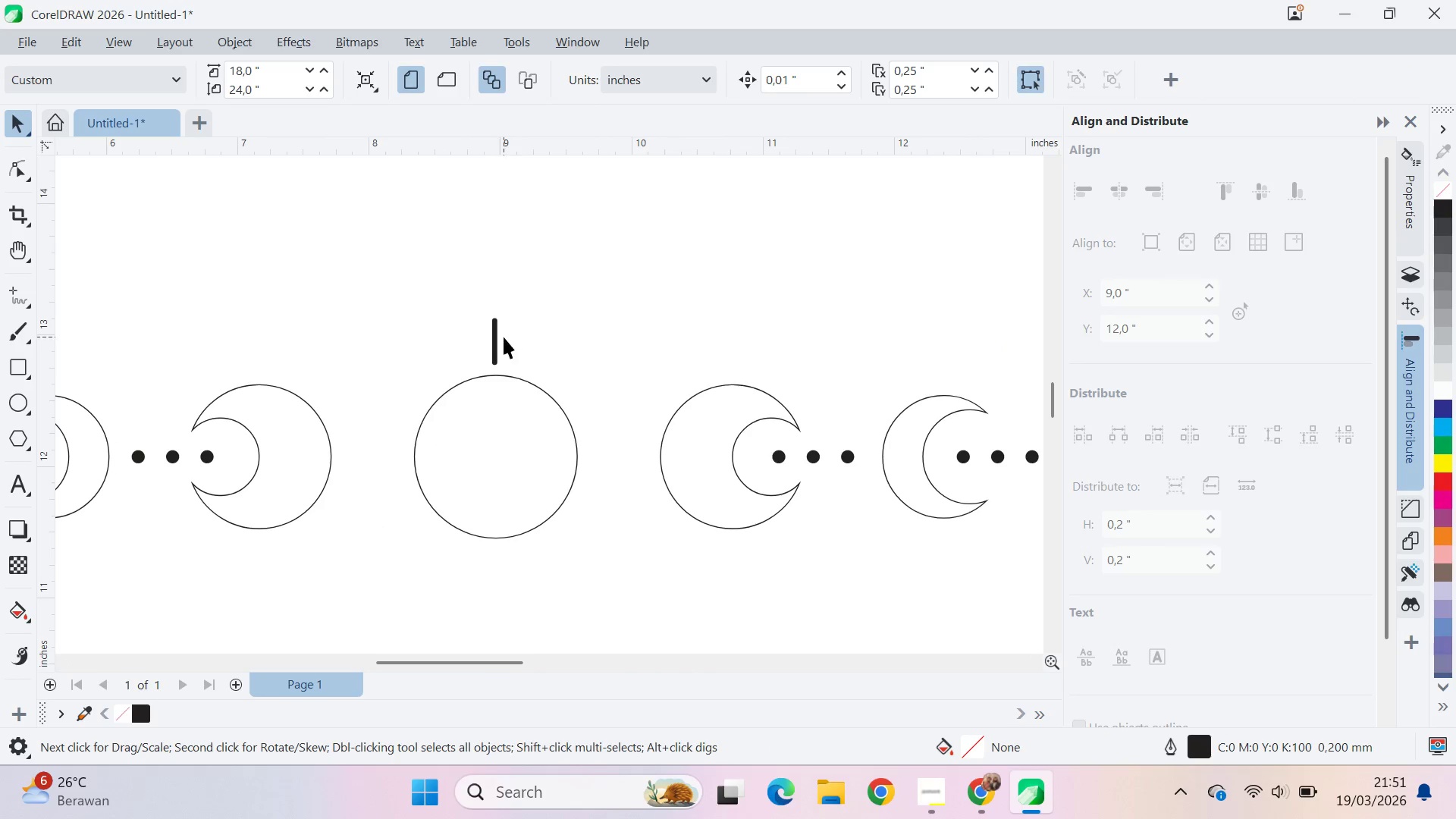 
left_click([495, 332])
 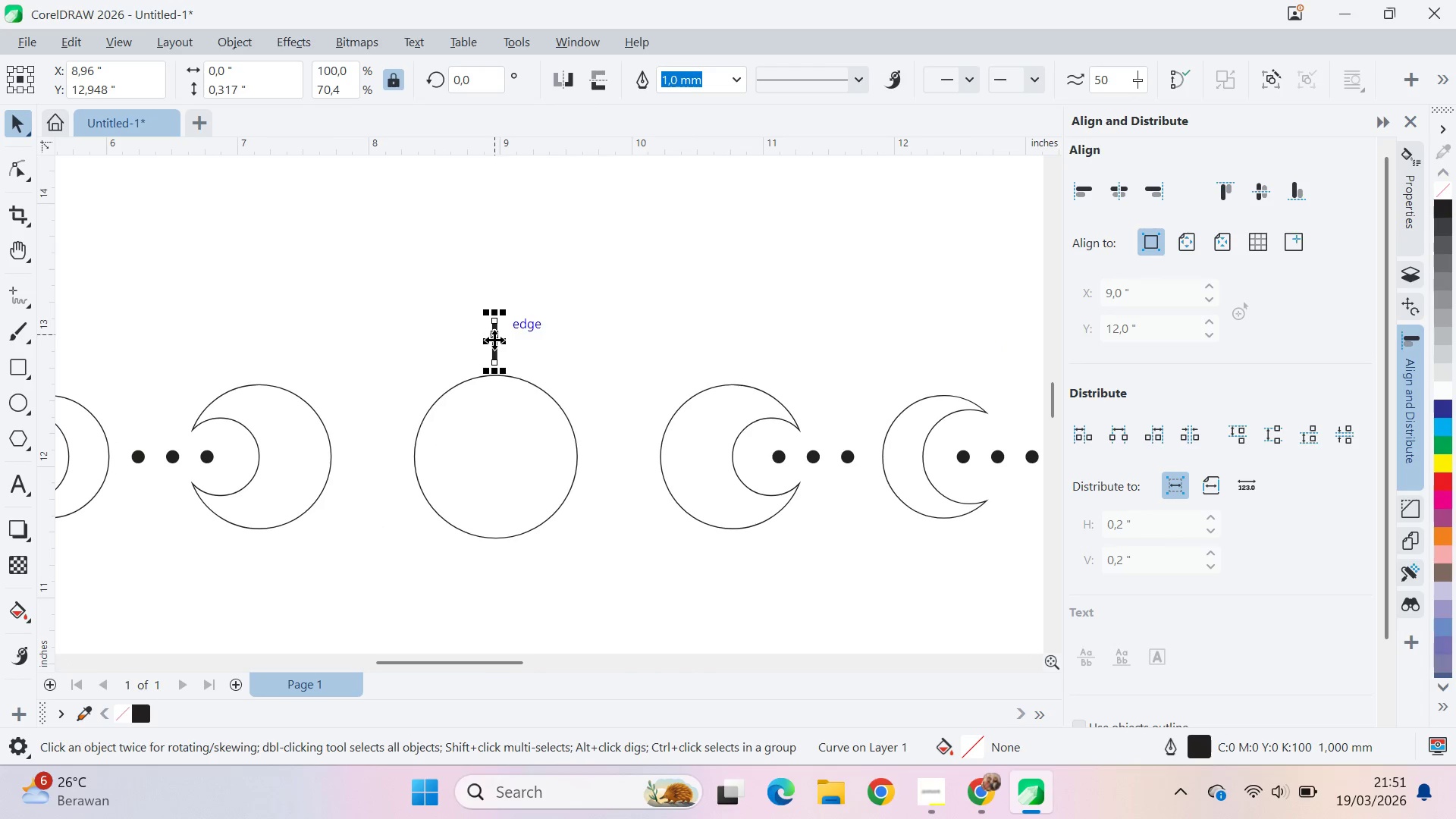 
left_click([494, 340])
 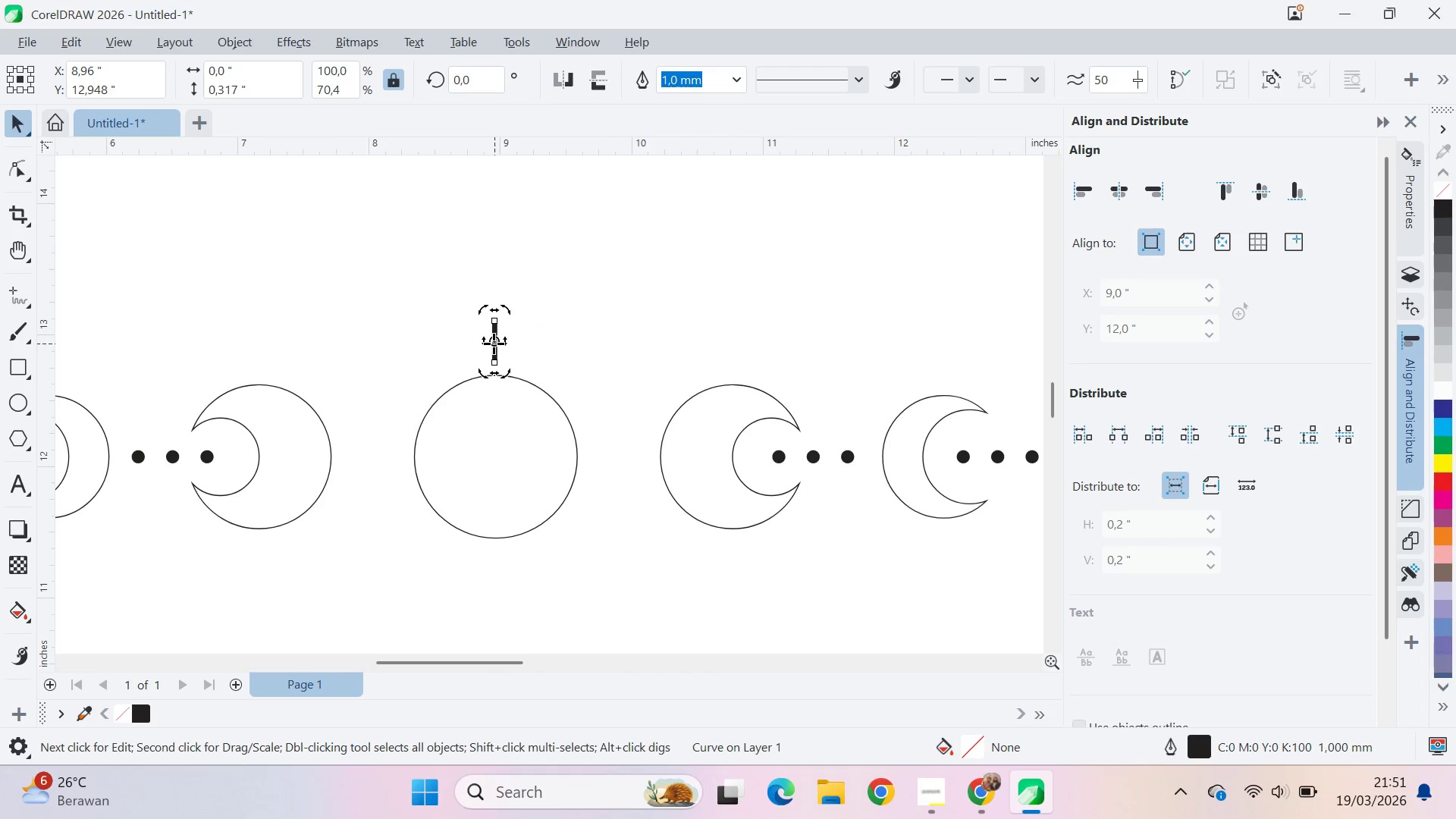 
left_click_drag(start_coordinate=[494, 344], to_coordinate=[496, 463])
 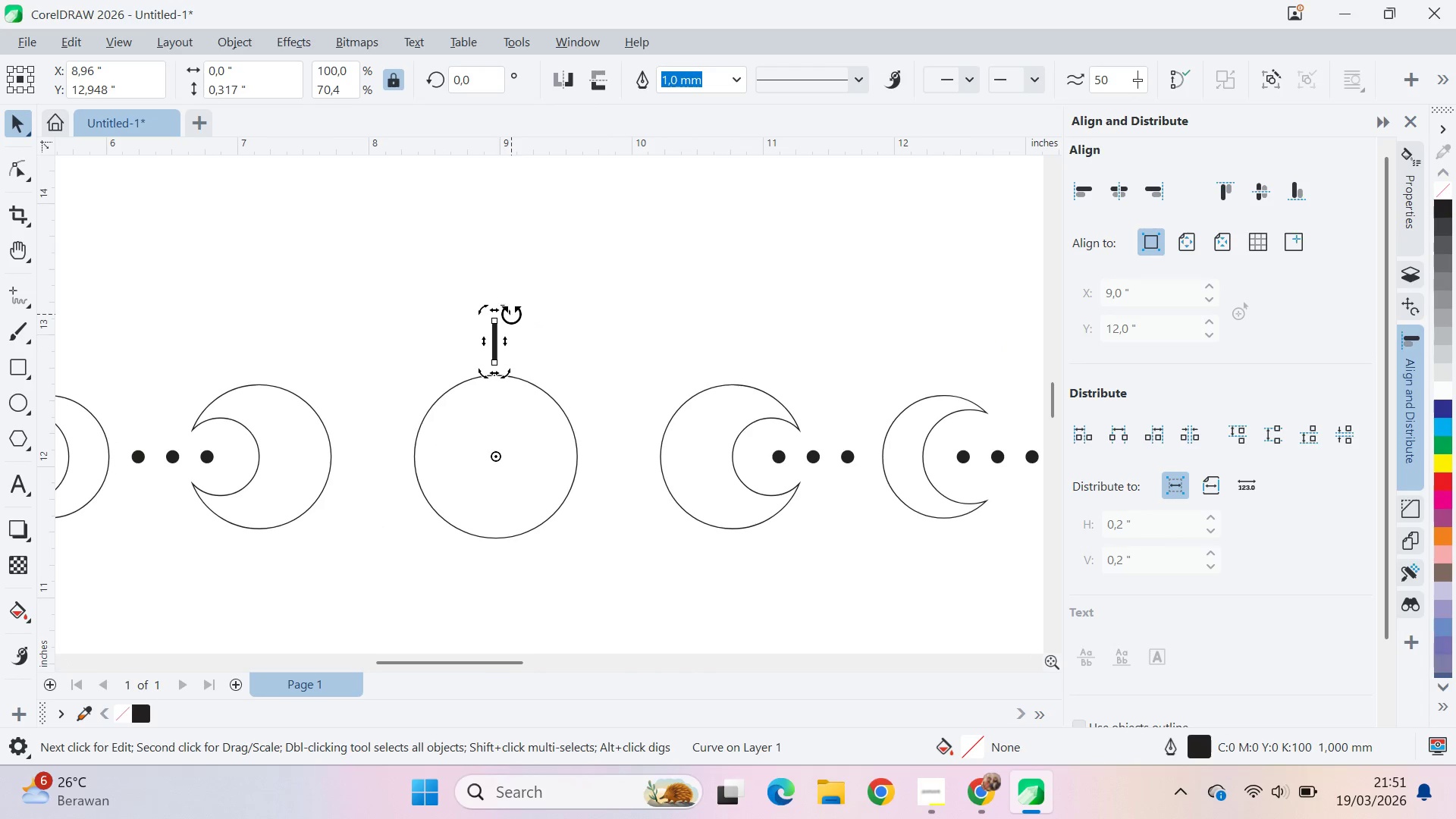 
hold_key(key=ControlLeft, duration=1.5)
left_click_drag(start_coordinate=[511, 314], to_coordinate=[658, 476])
 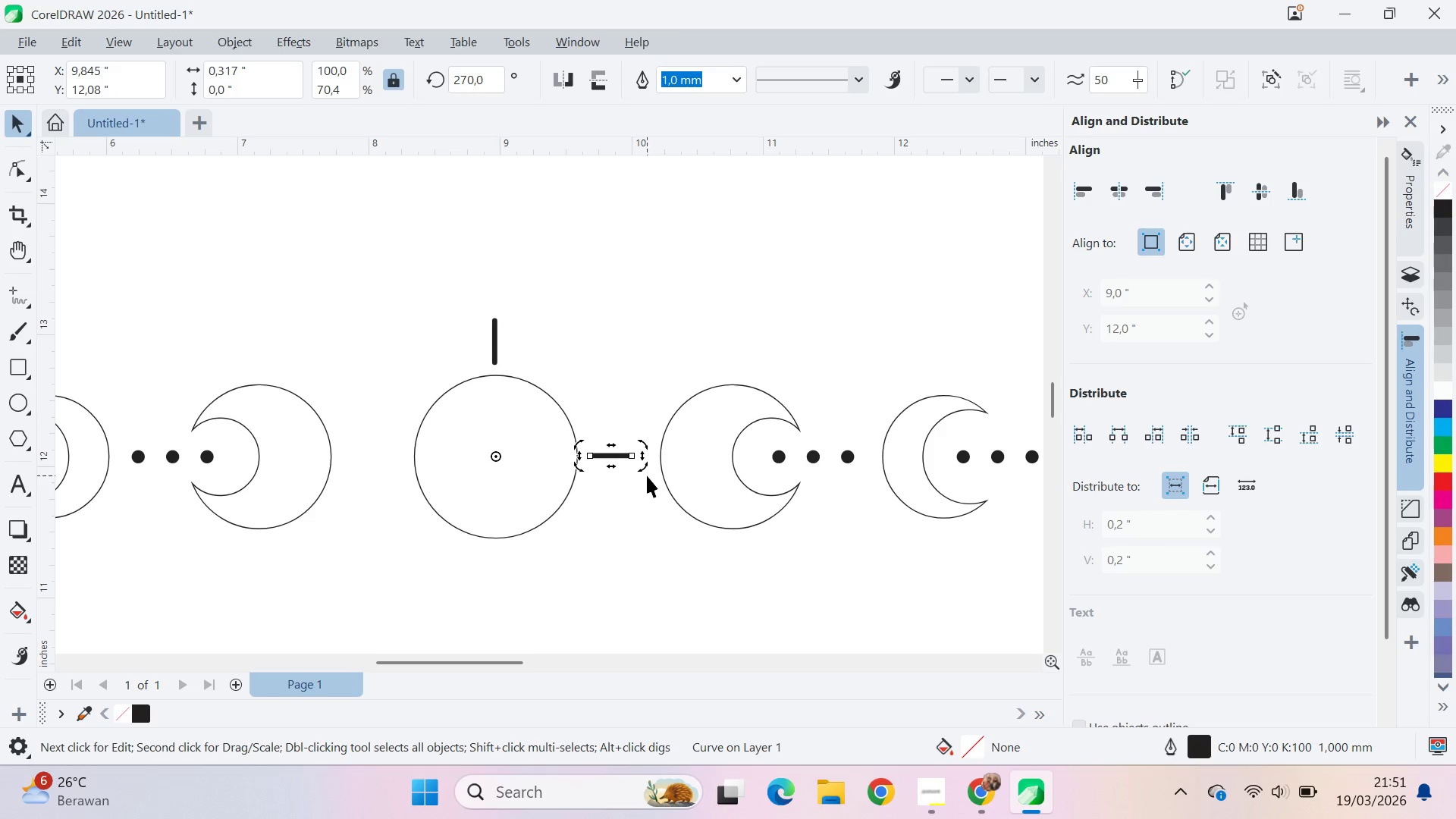 
hold_key(key=ControlLeft, duration=1.51)
 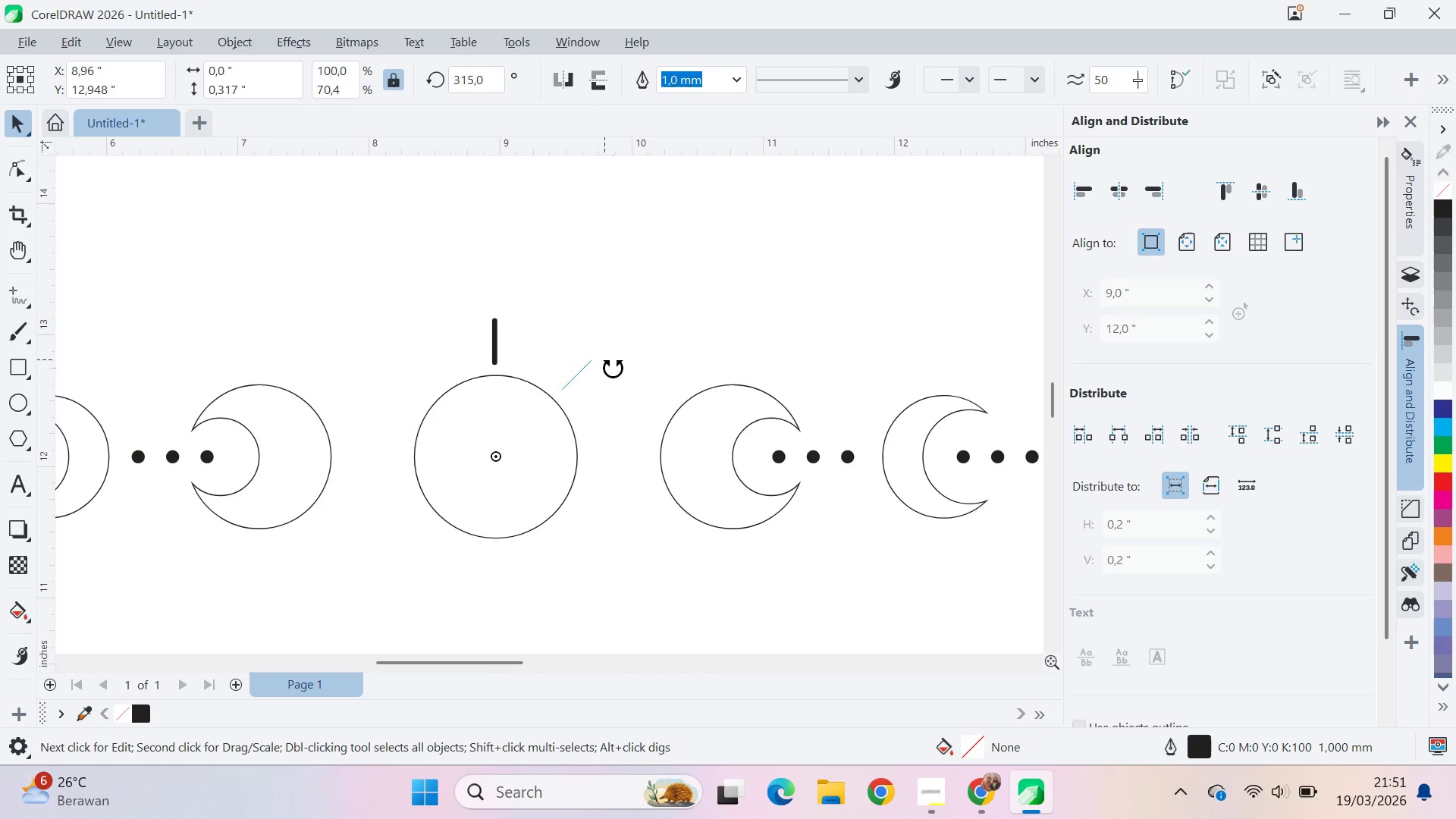 
hold_key(key=ControlLeft, duration=1.52)
 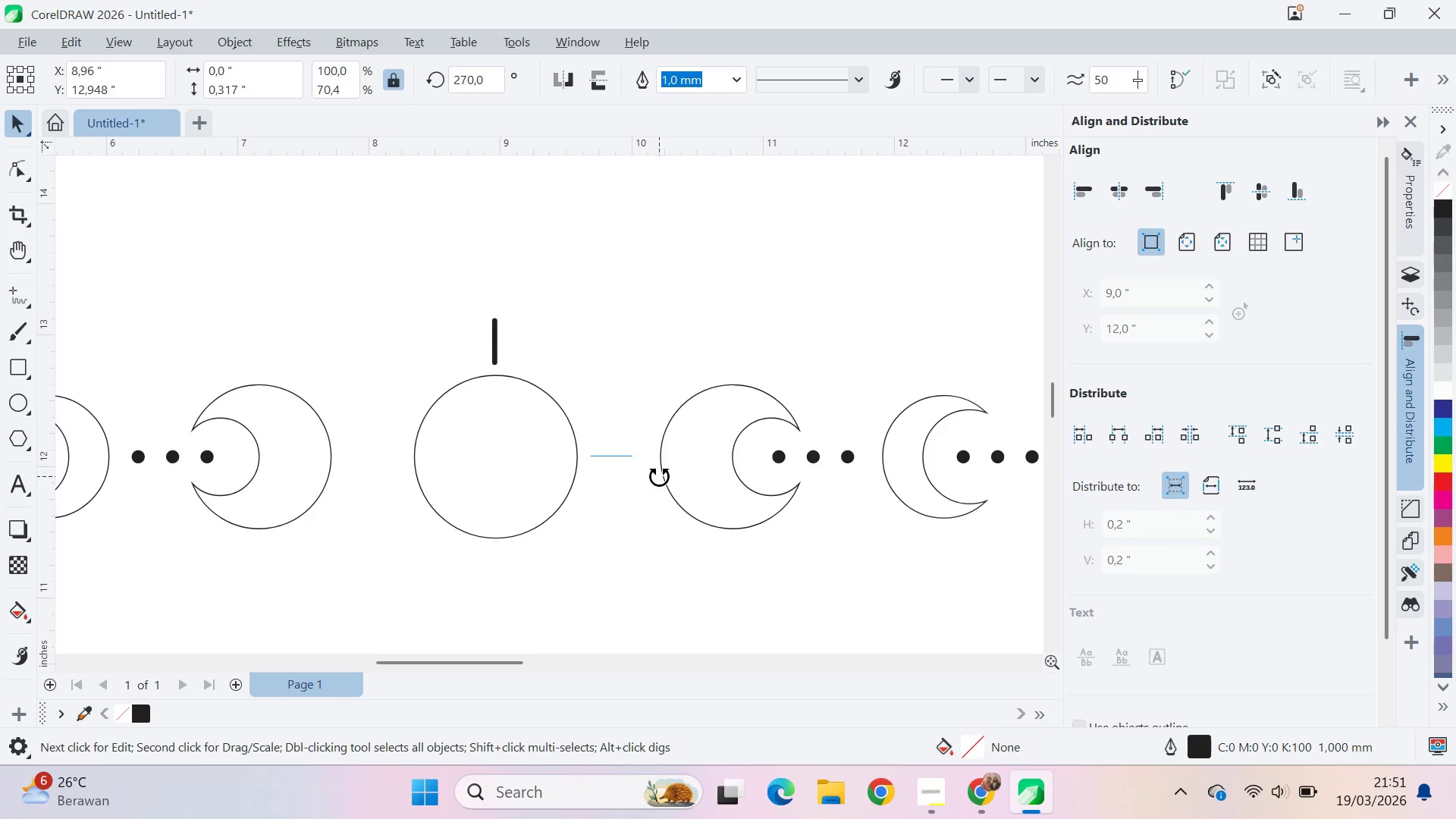 
hold_key(key=ControlLeft, duration=0.94)
right_click([658, 476])
 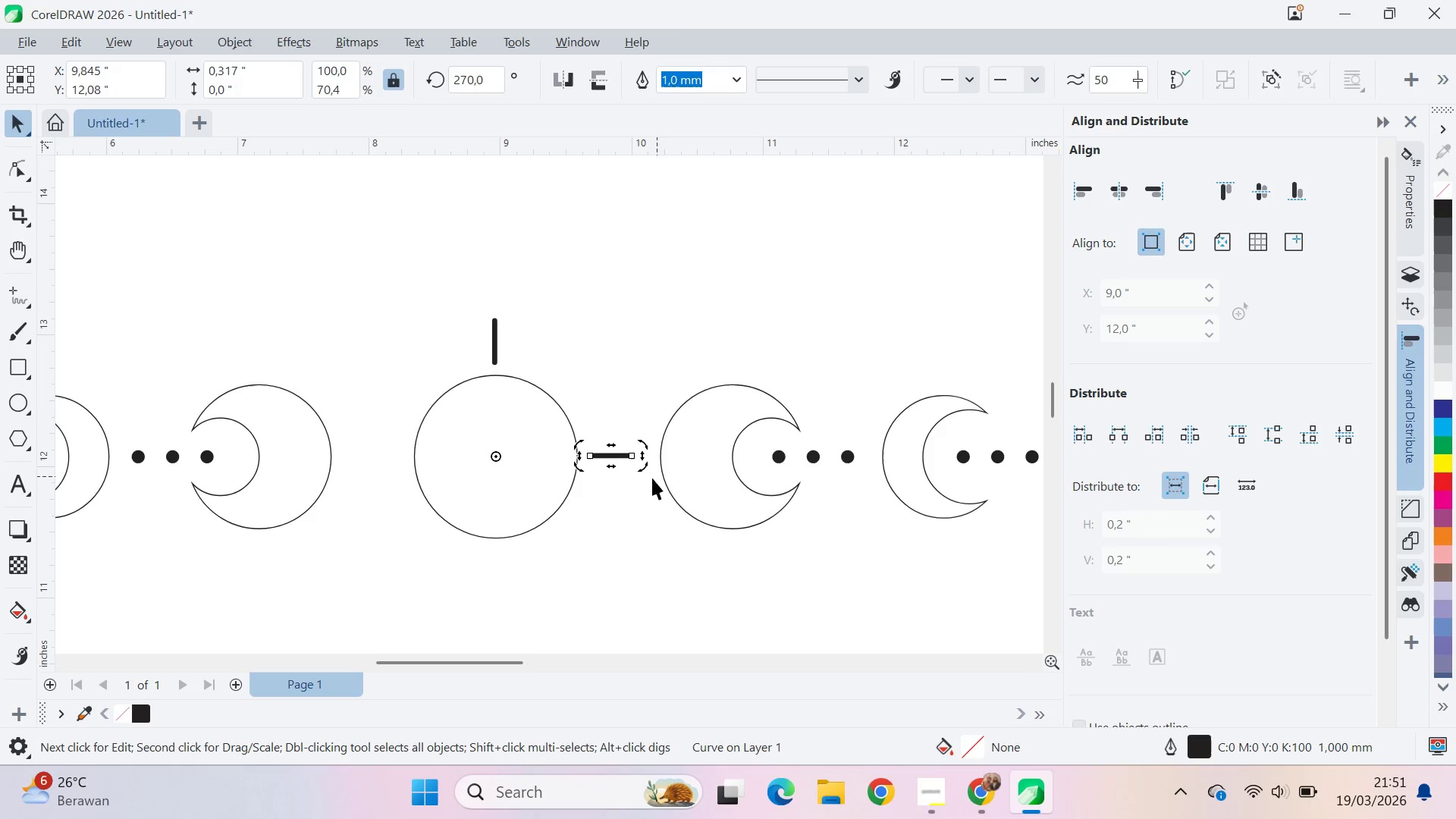 
left_click([658, 476])
 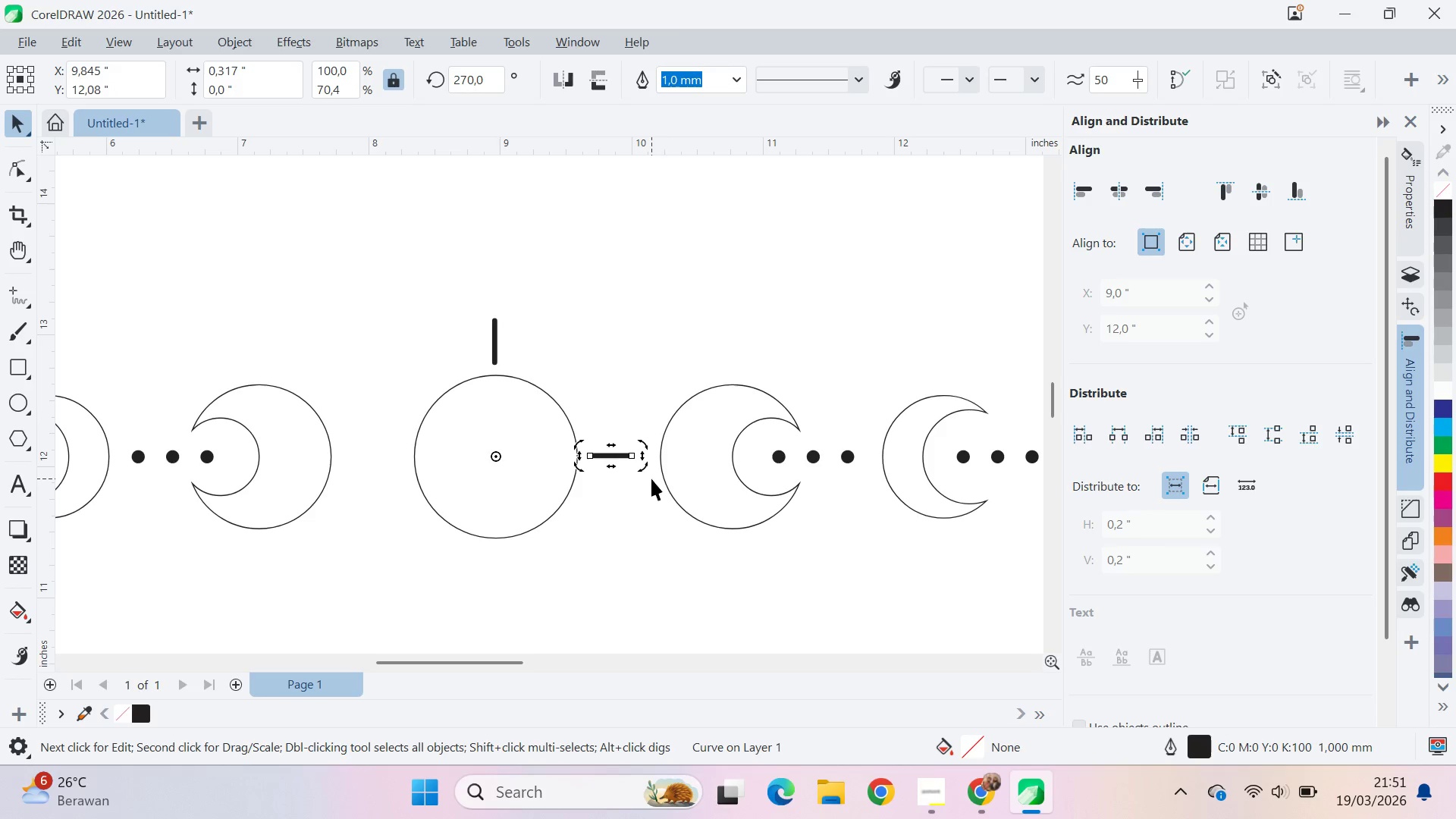 
hold_key(key=ControlLeft, duration=1.5)
left_click_drag(start_coordinate=[642, 472], to_coordinate=[494, 618])
 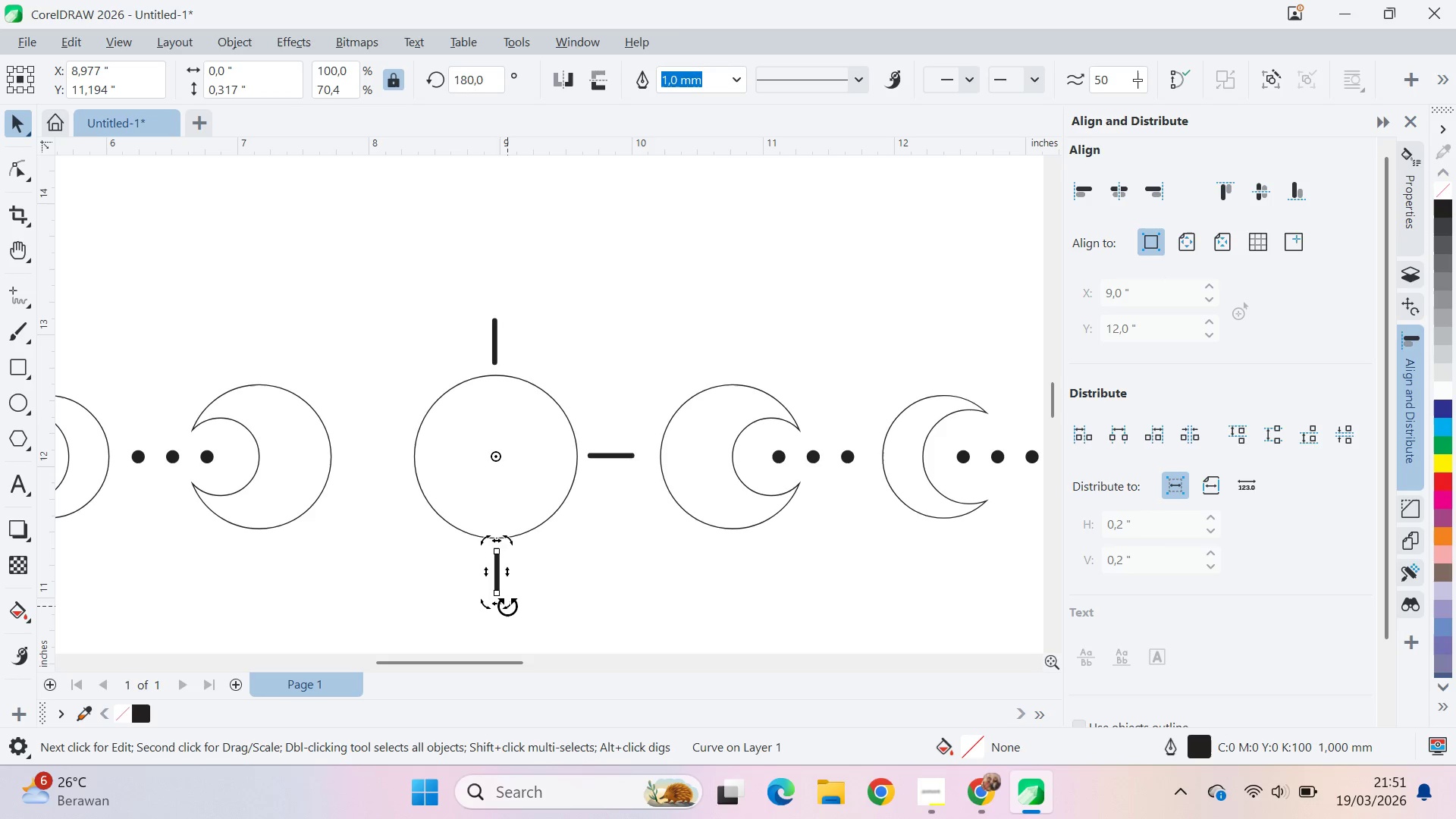 
hold_key(key=ControlLeft, duration=0.33)
 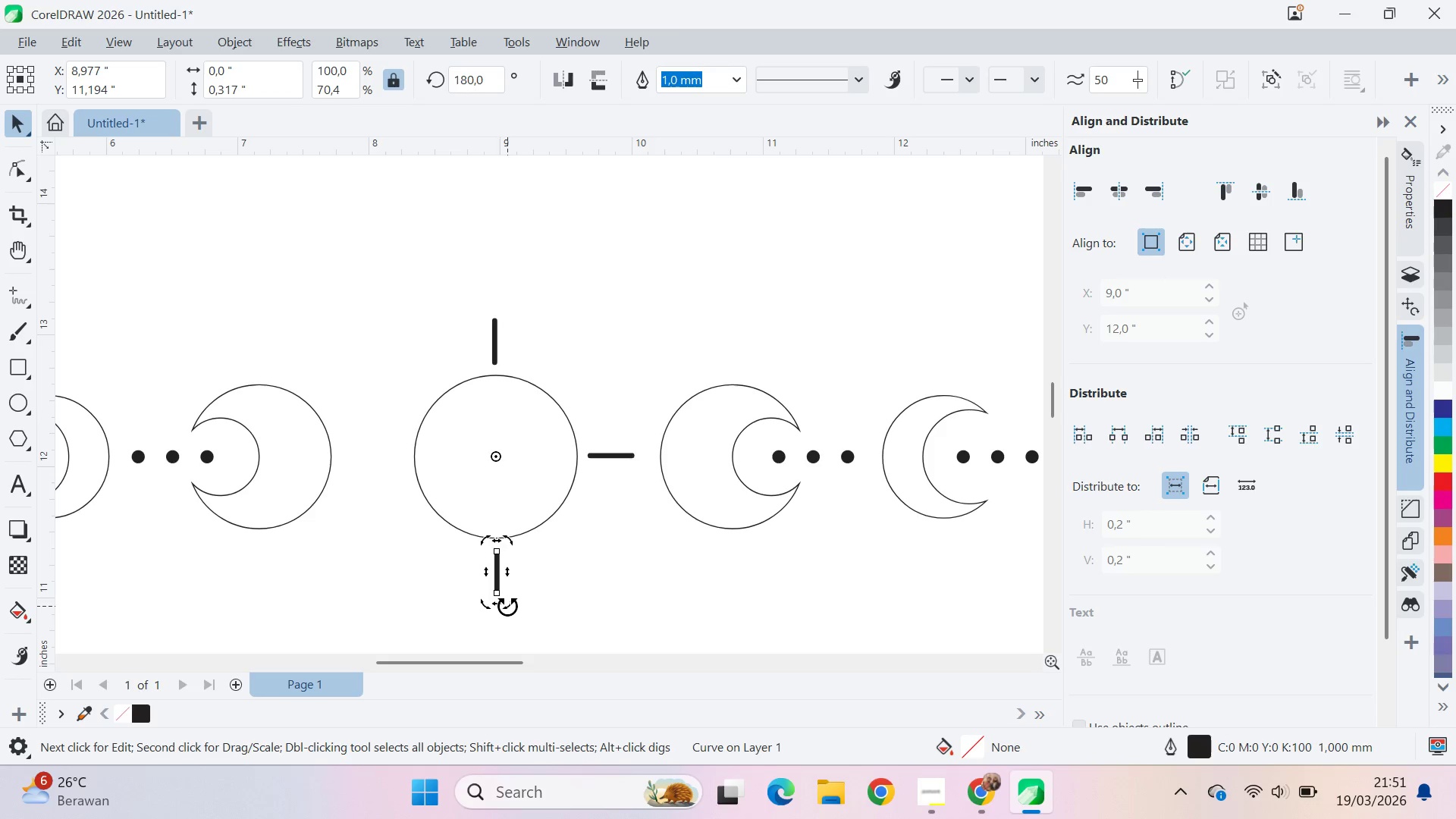 
hold_key(key=ControlLeft, duration=1.52)
left_click_drag(start_coordinate=[507, 606], to_coordinate=[321, 485])
 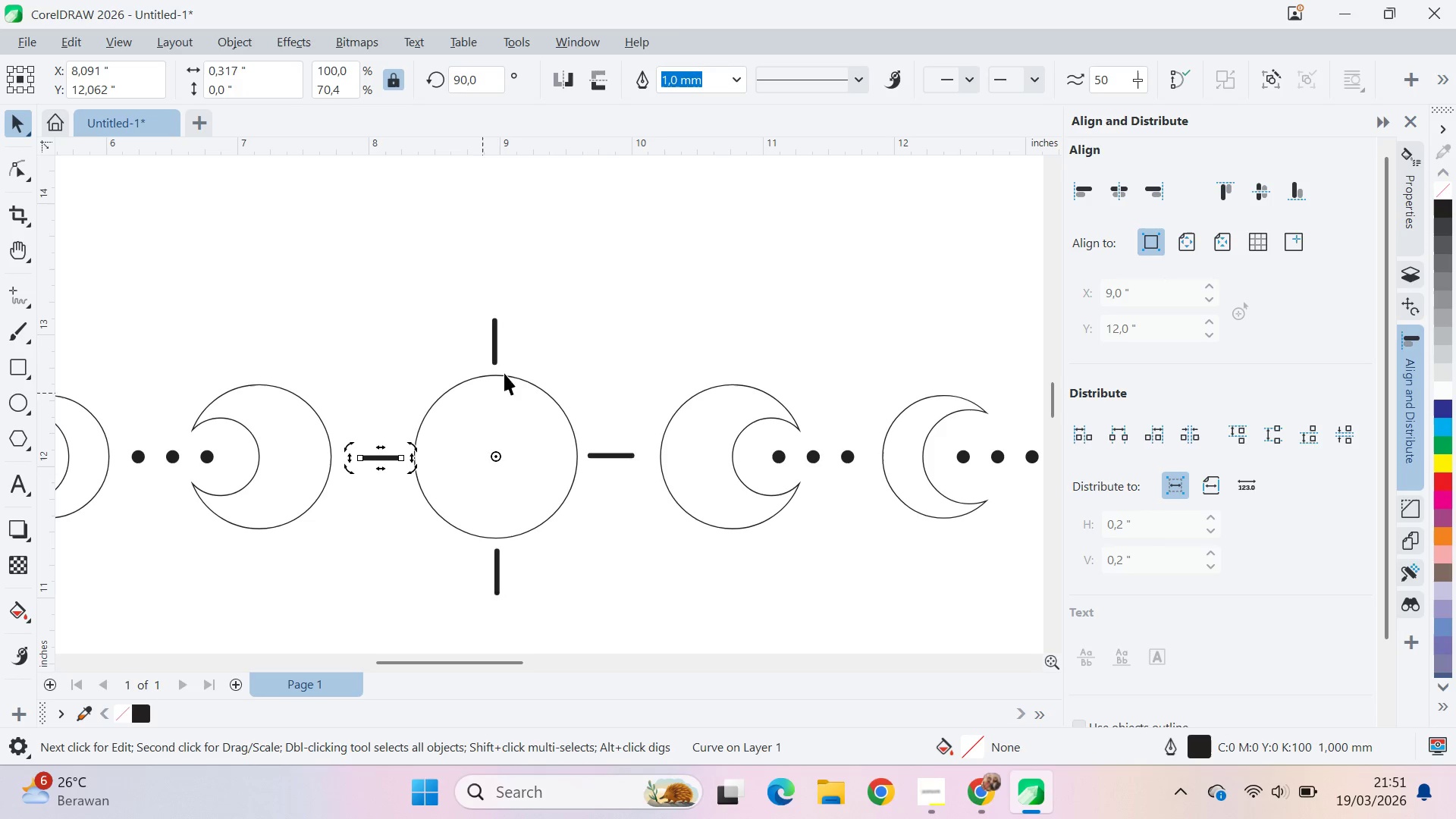 
left_click([321, 485])
 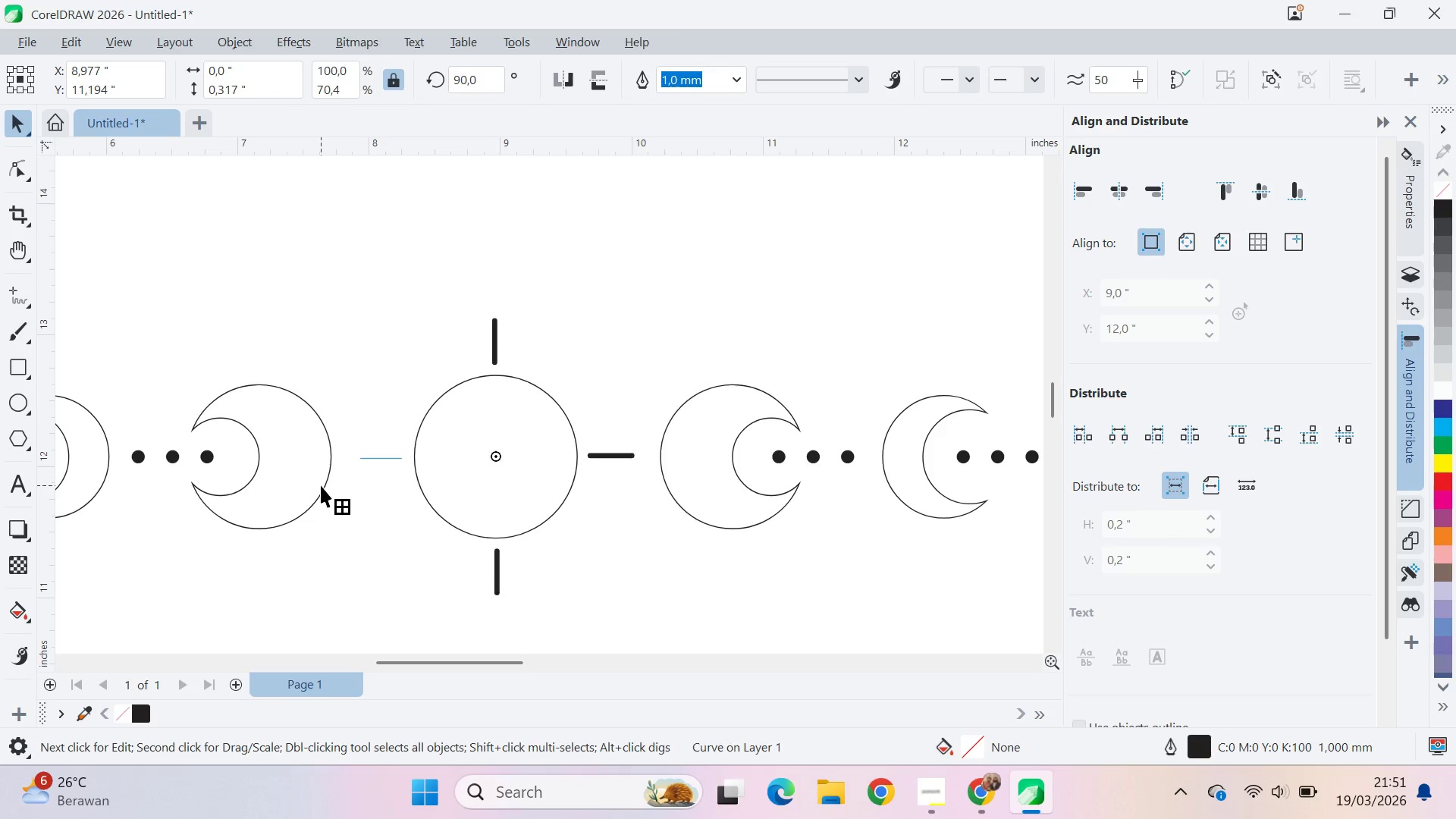 
right_click([321, 485])
 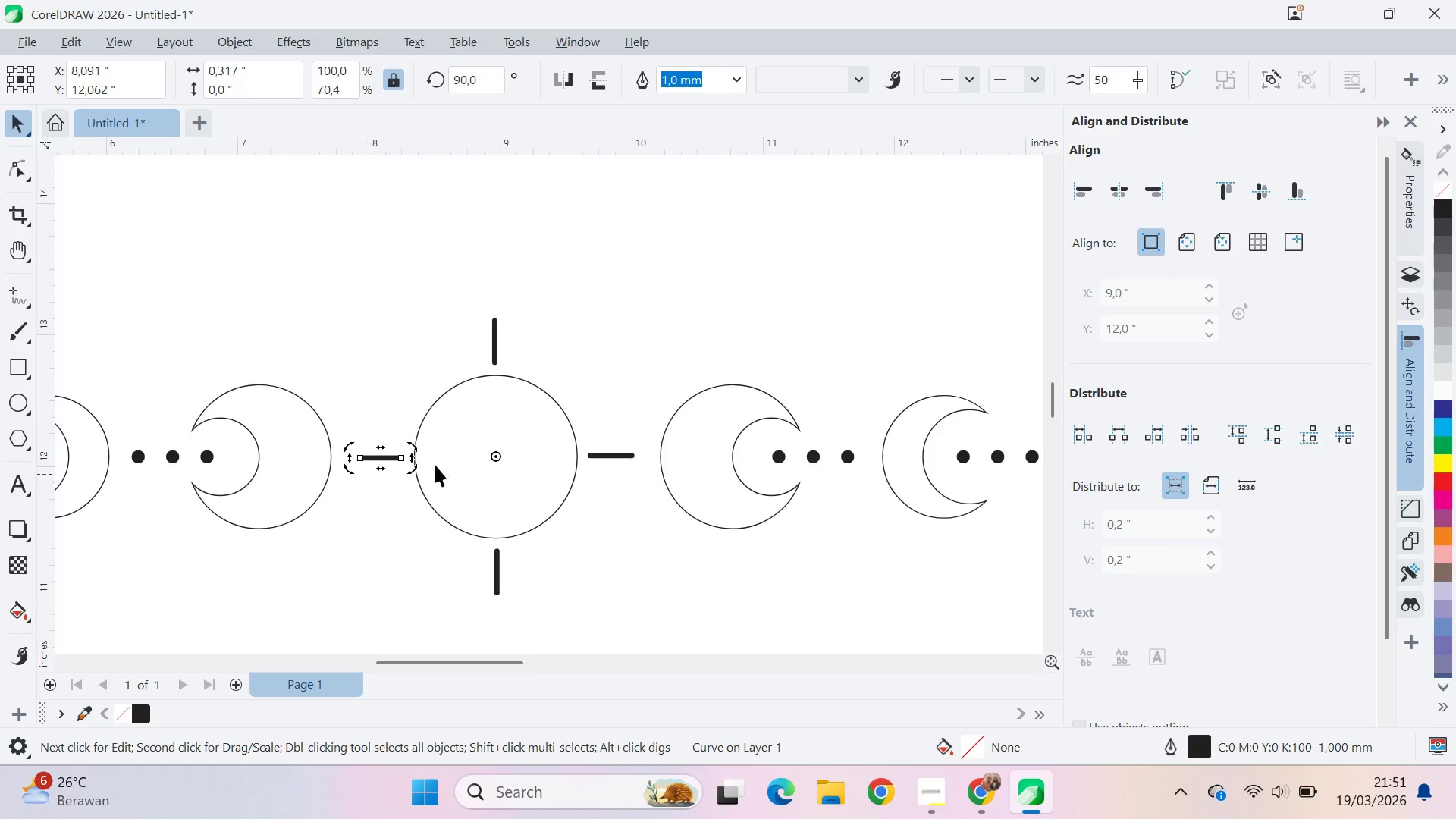 
hold_key(key=ControlLeft, duration=0.38)
 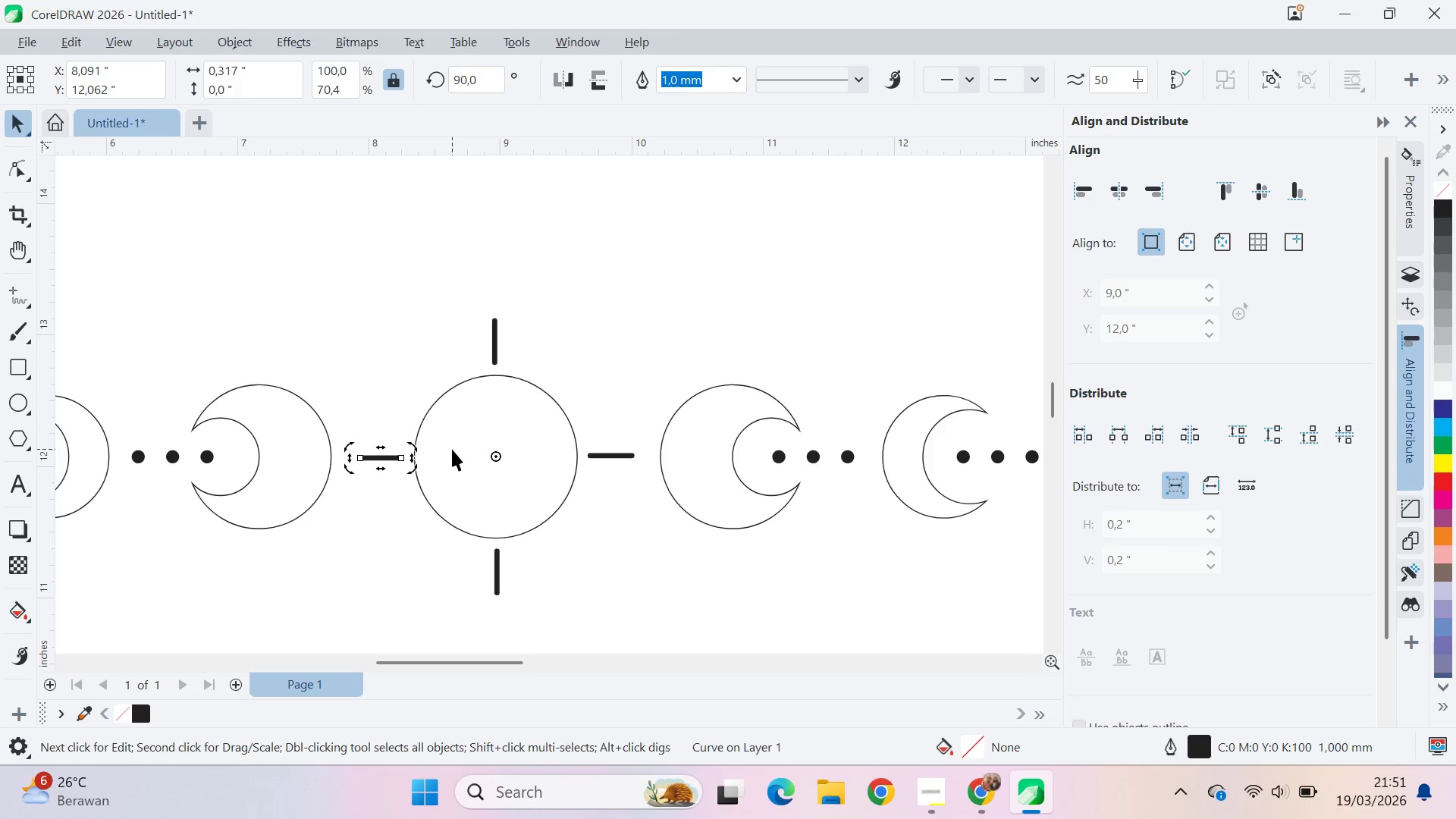 
hold_key(key=ShiftLeft, duration=1.5)
left_click([495, 342])
 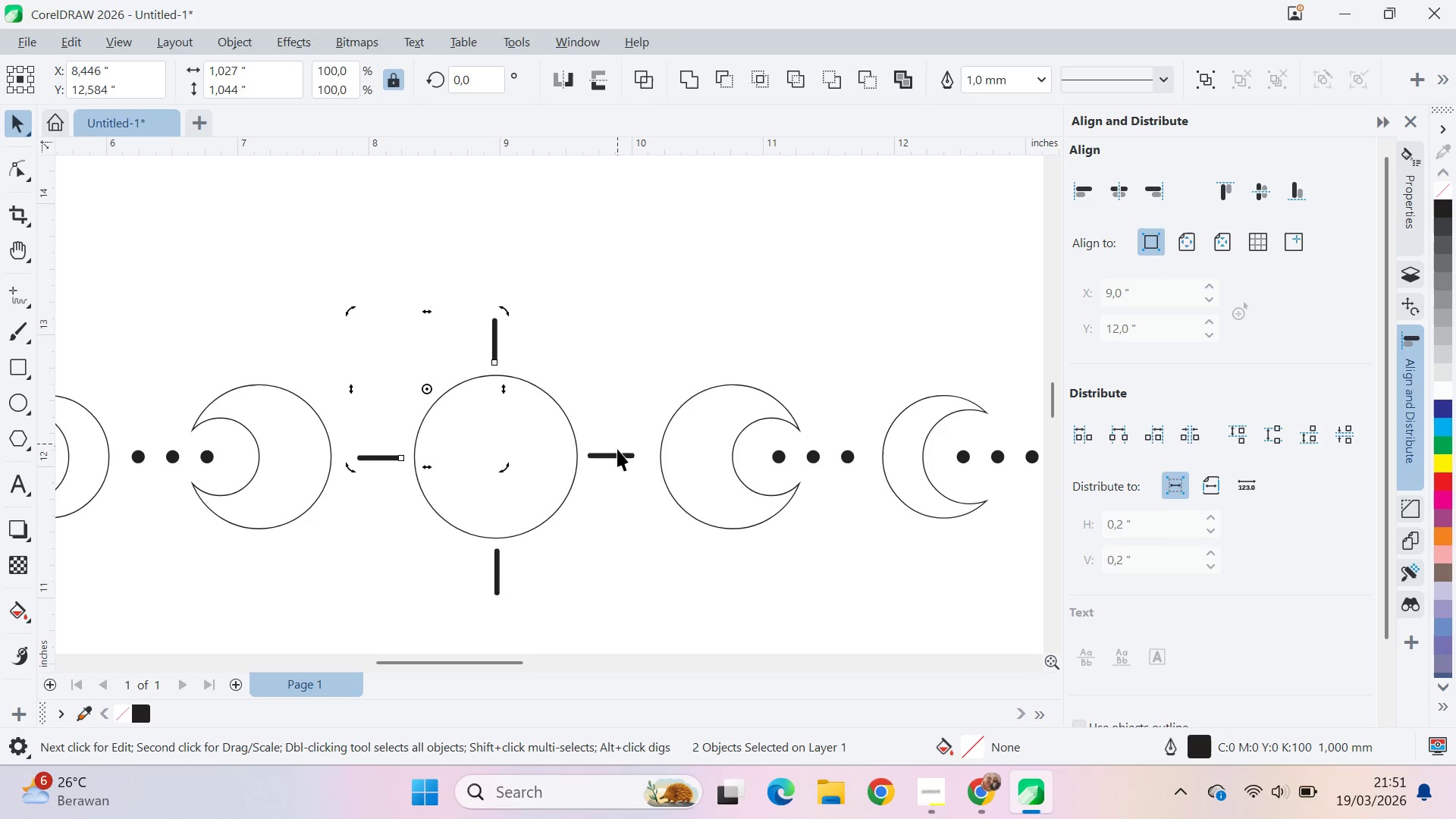 
left_click([617, 451])
 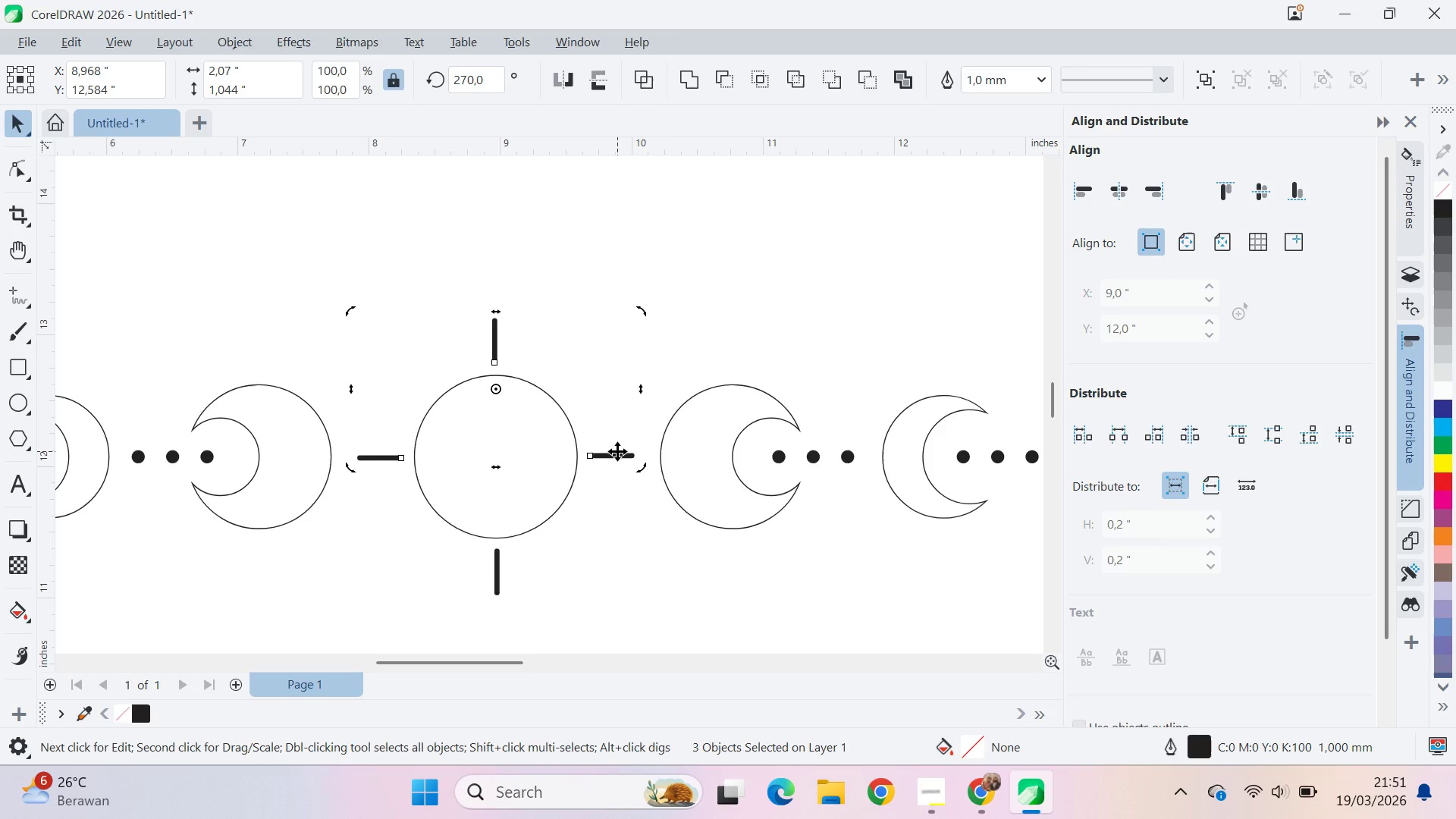 
hold_key(key=ShiftLeft, duration=0.73)
left_click([498, 585])
 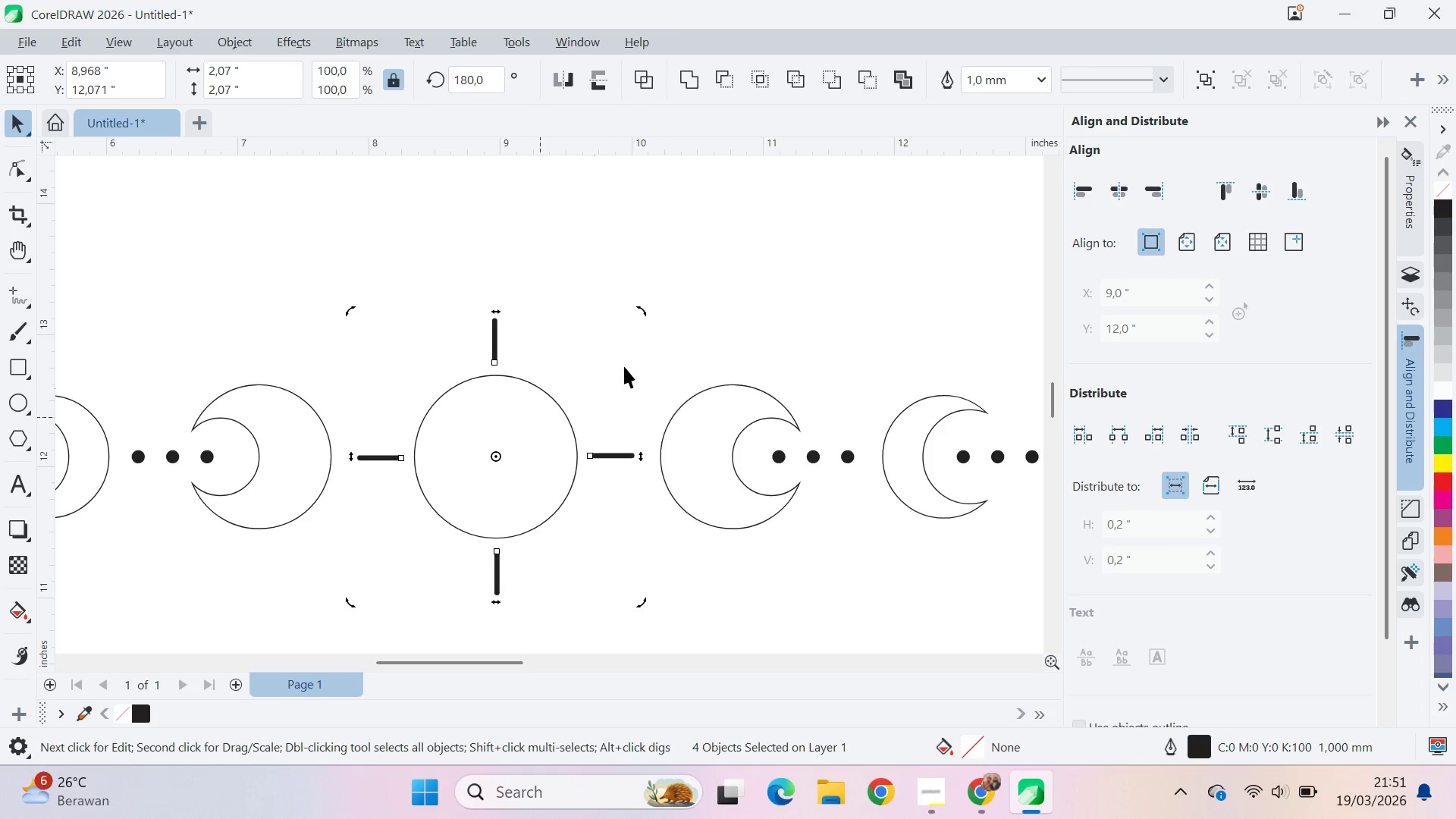 
hold_key(key=ControlLeft, duration=1.51)
left_click_drag(start_coordinate=[641, 309], to_coordinate=[759, 457])
 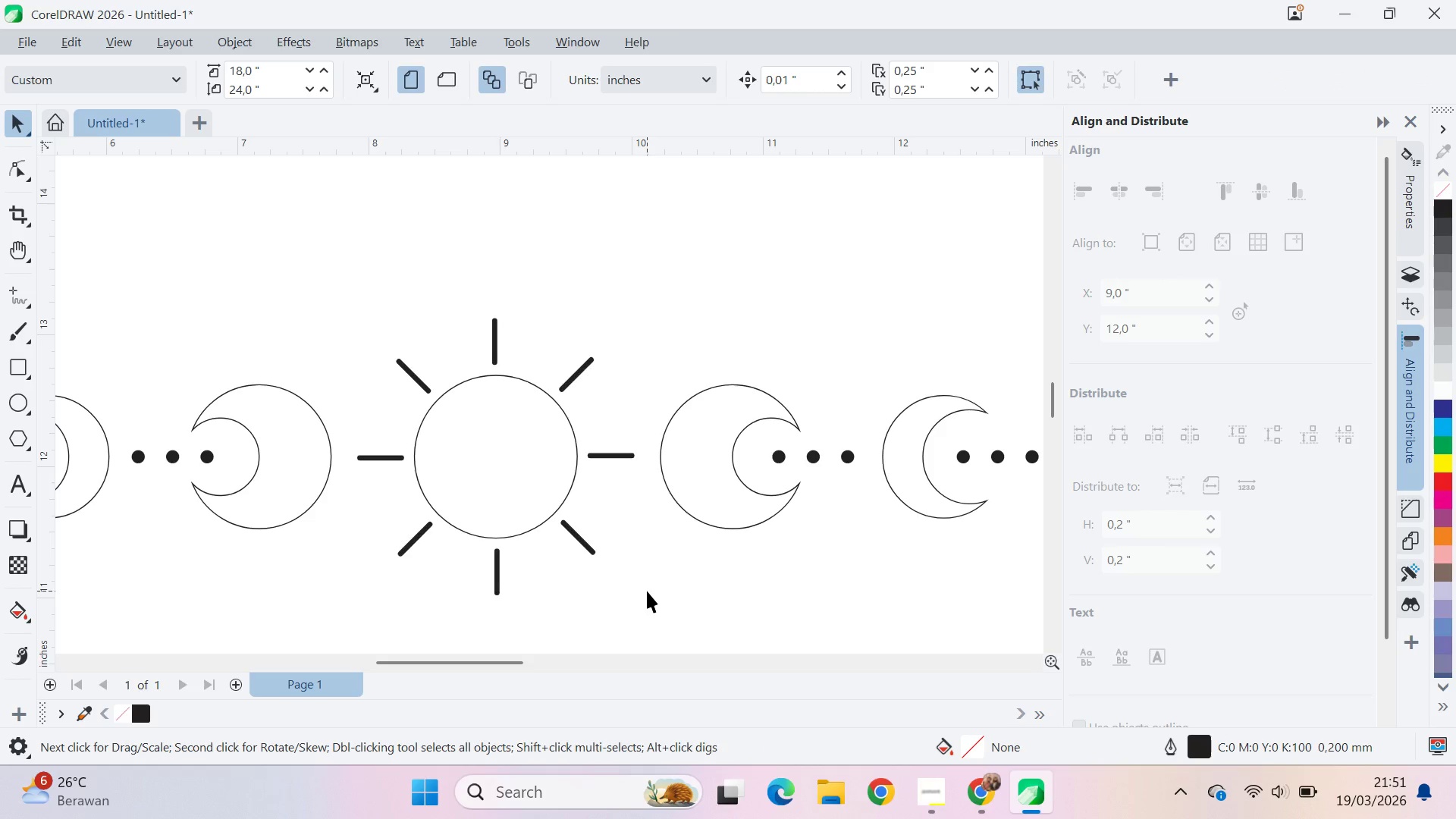 
hold_key(key=ControlLeft, duration=0.61)
left_click([759, 457])
 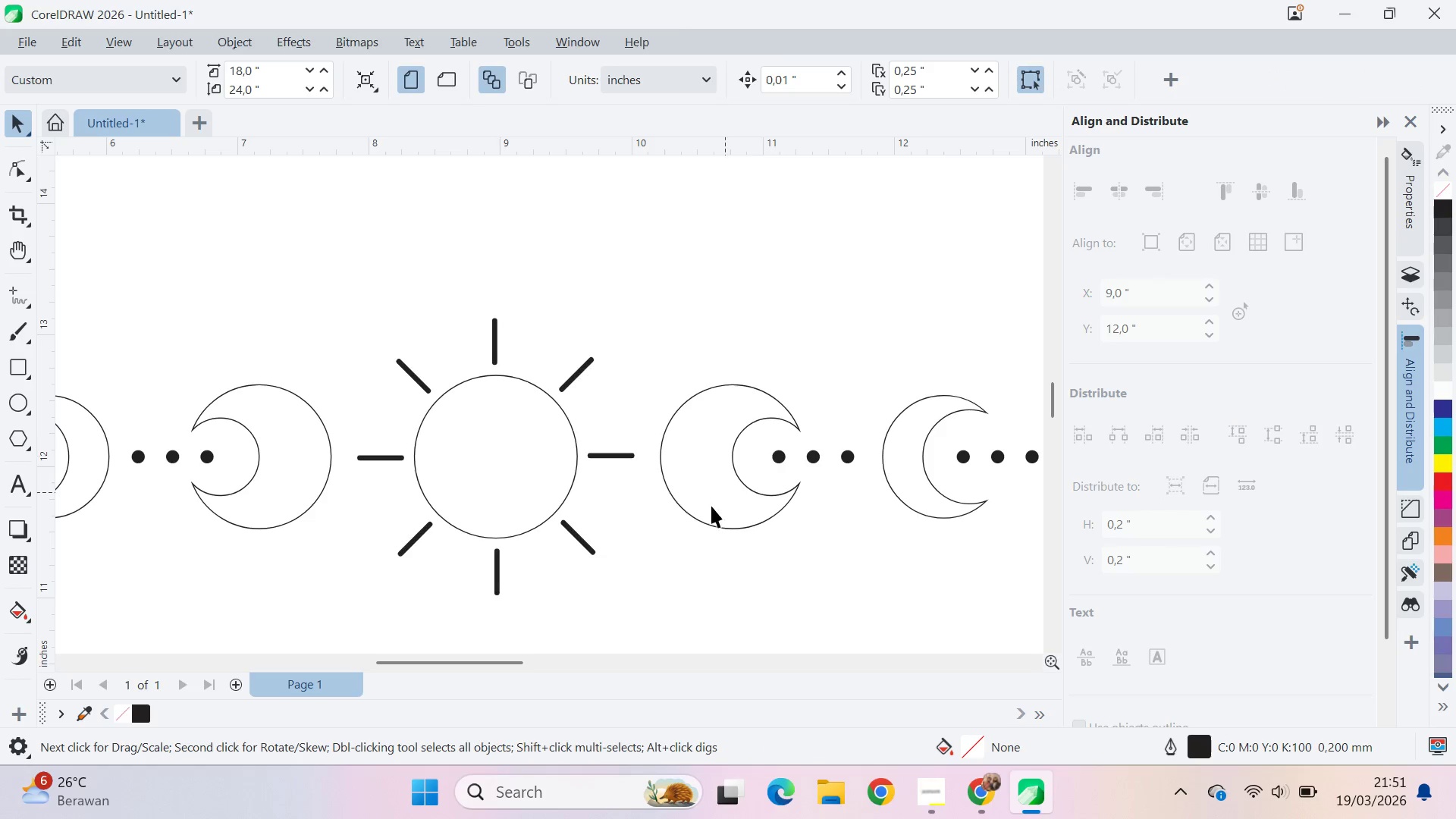 
left_click([759, 457])
 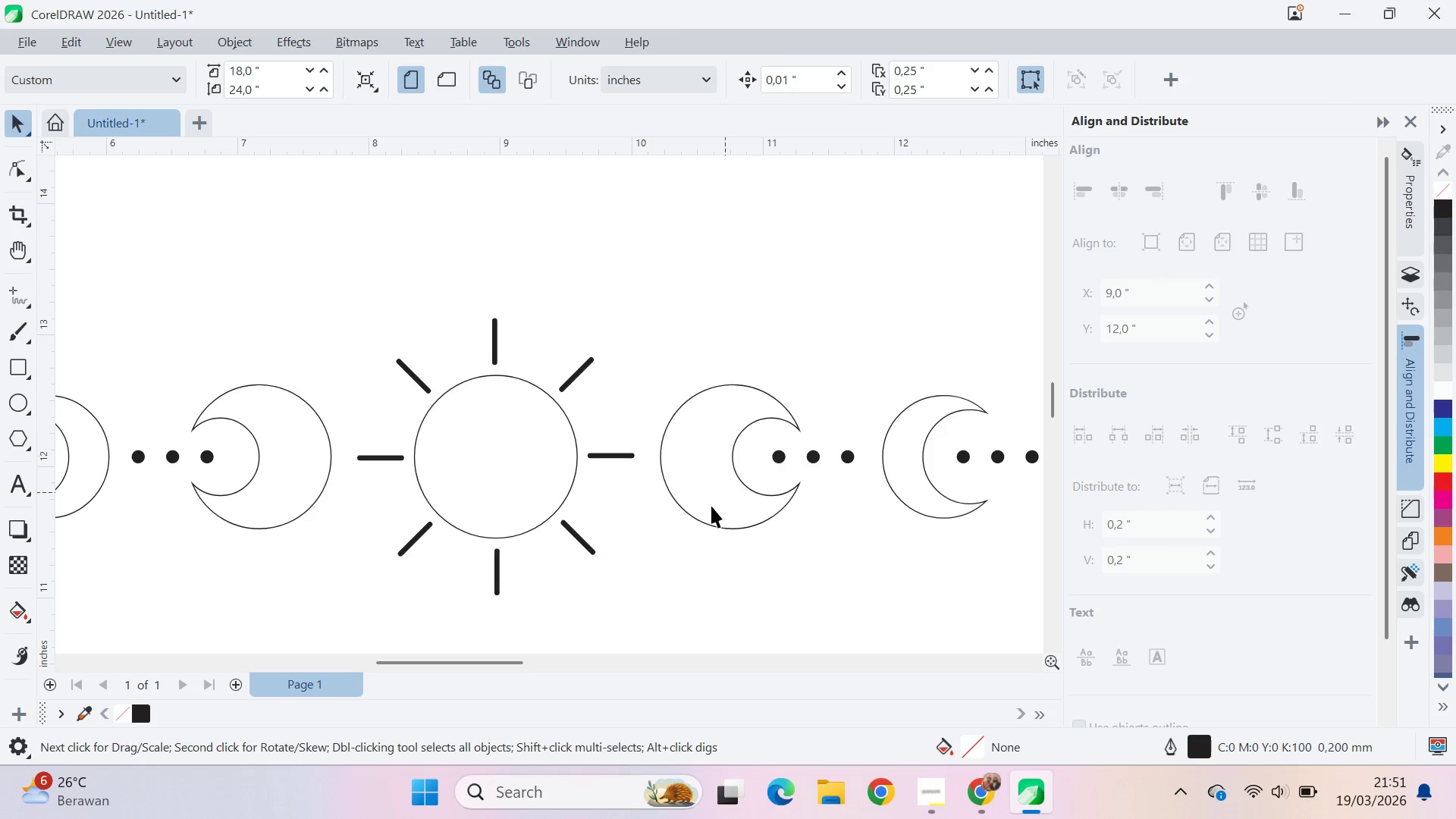 
right_click([759, 457])
 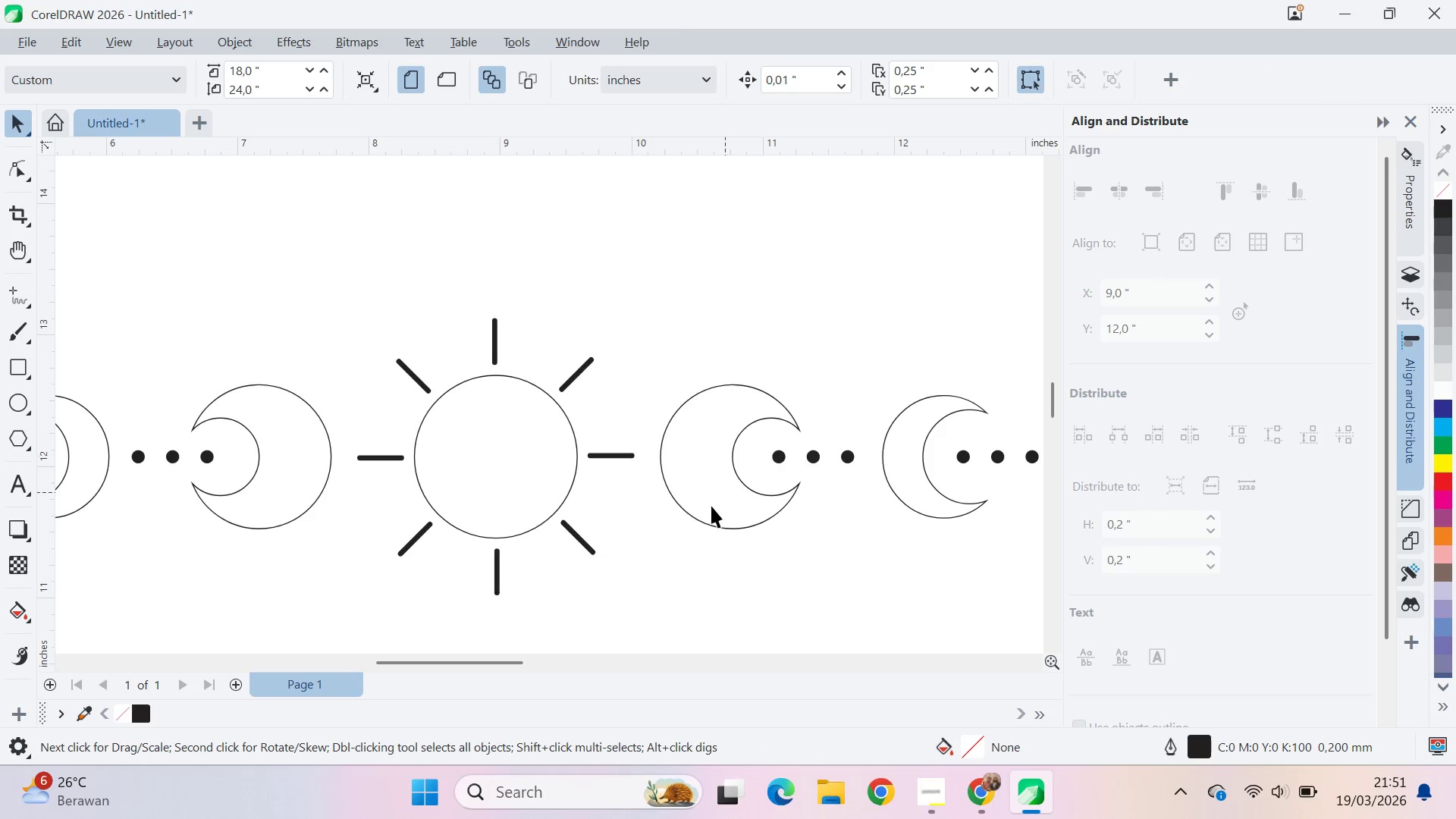 
left_click([647, 591])
 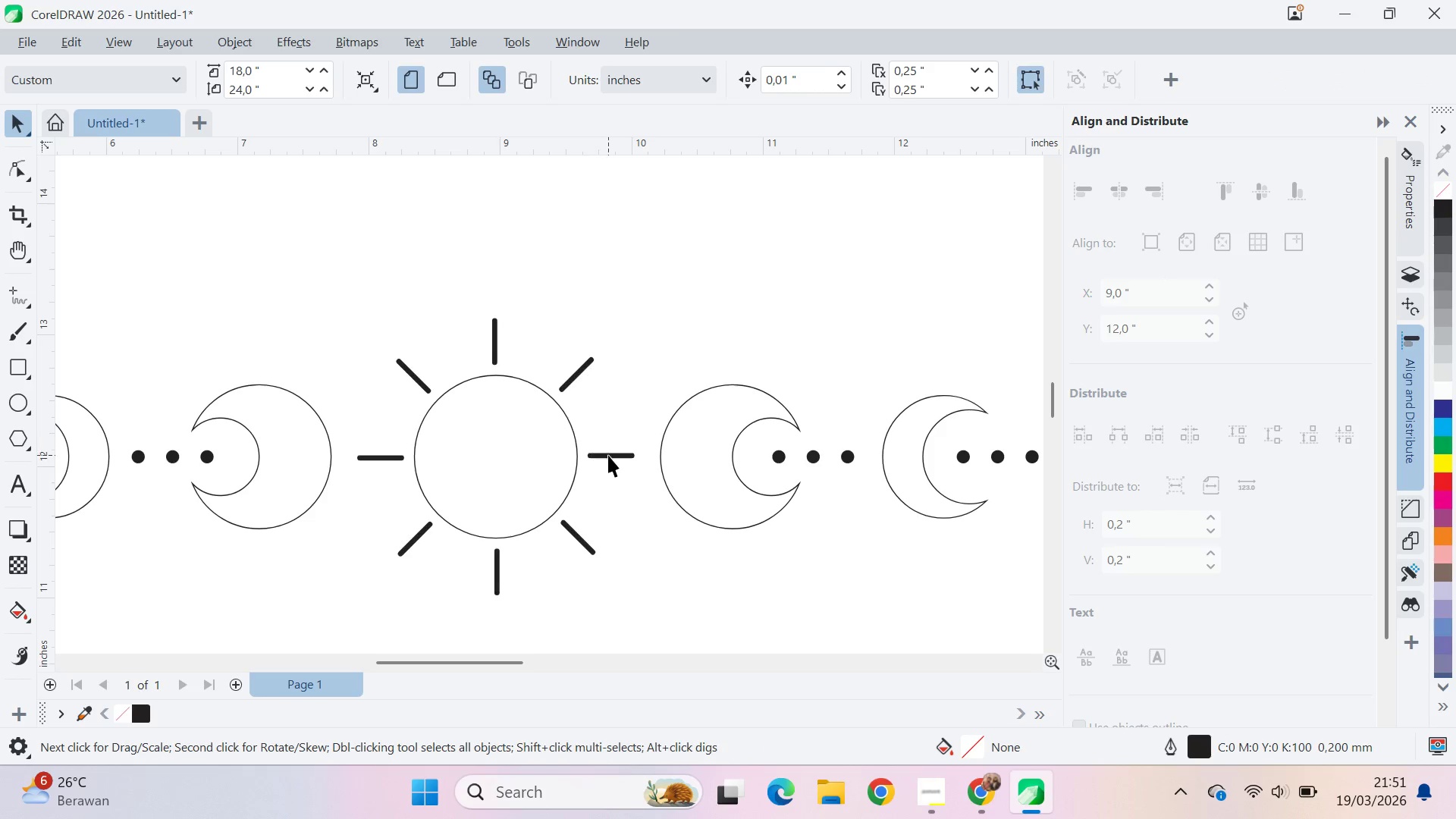 
left_click([608, 455])
 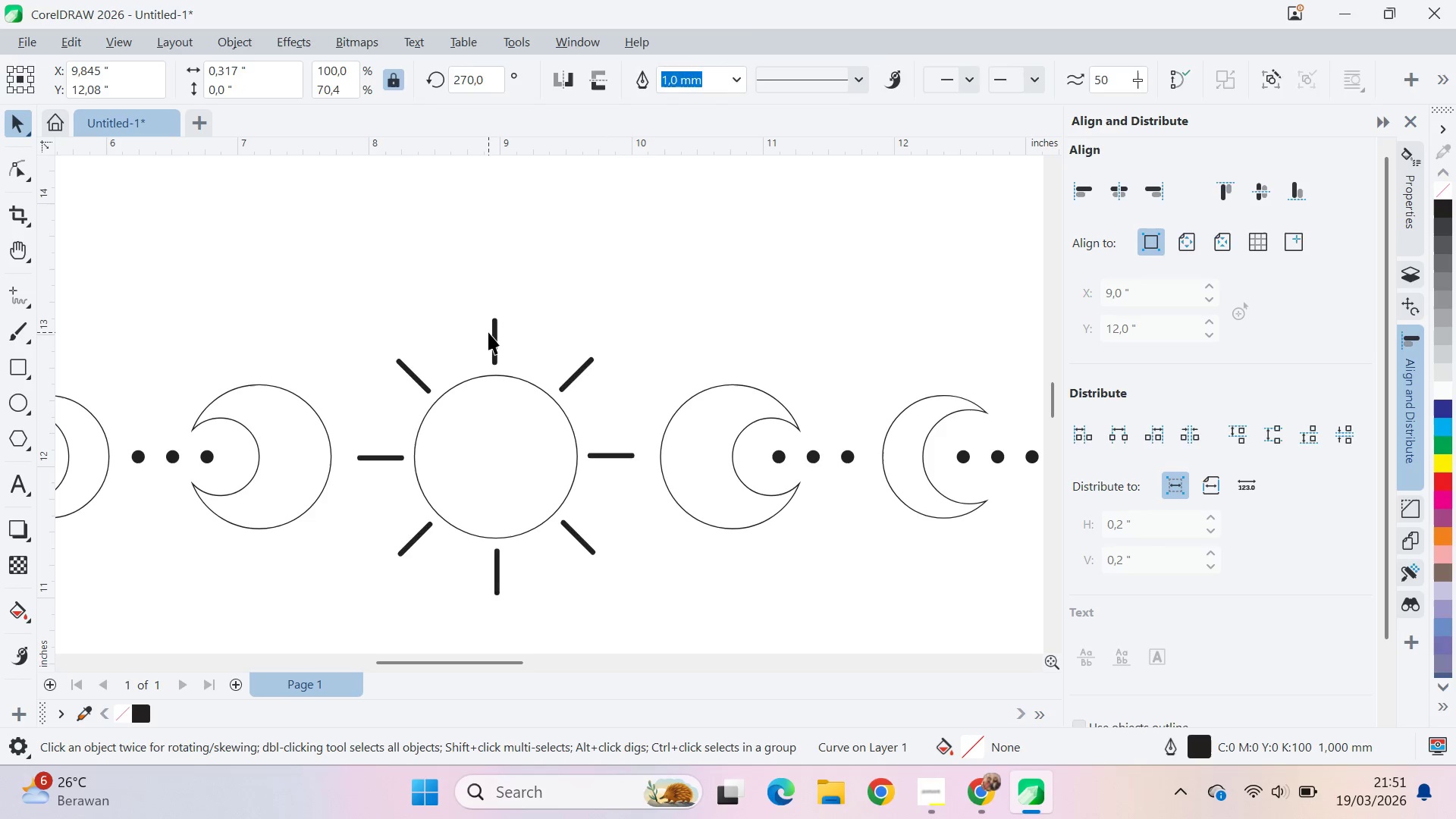 
double_click([497, 337])
 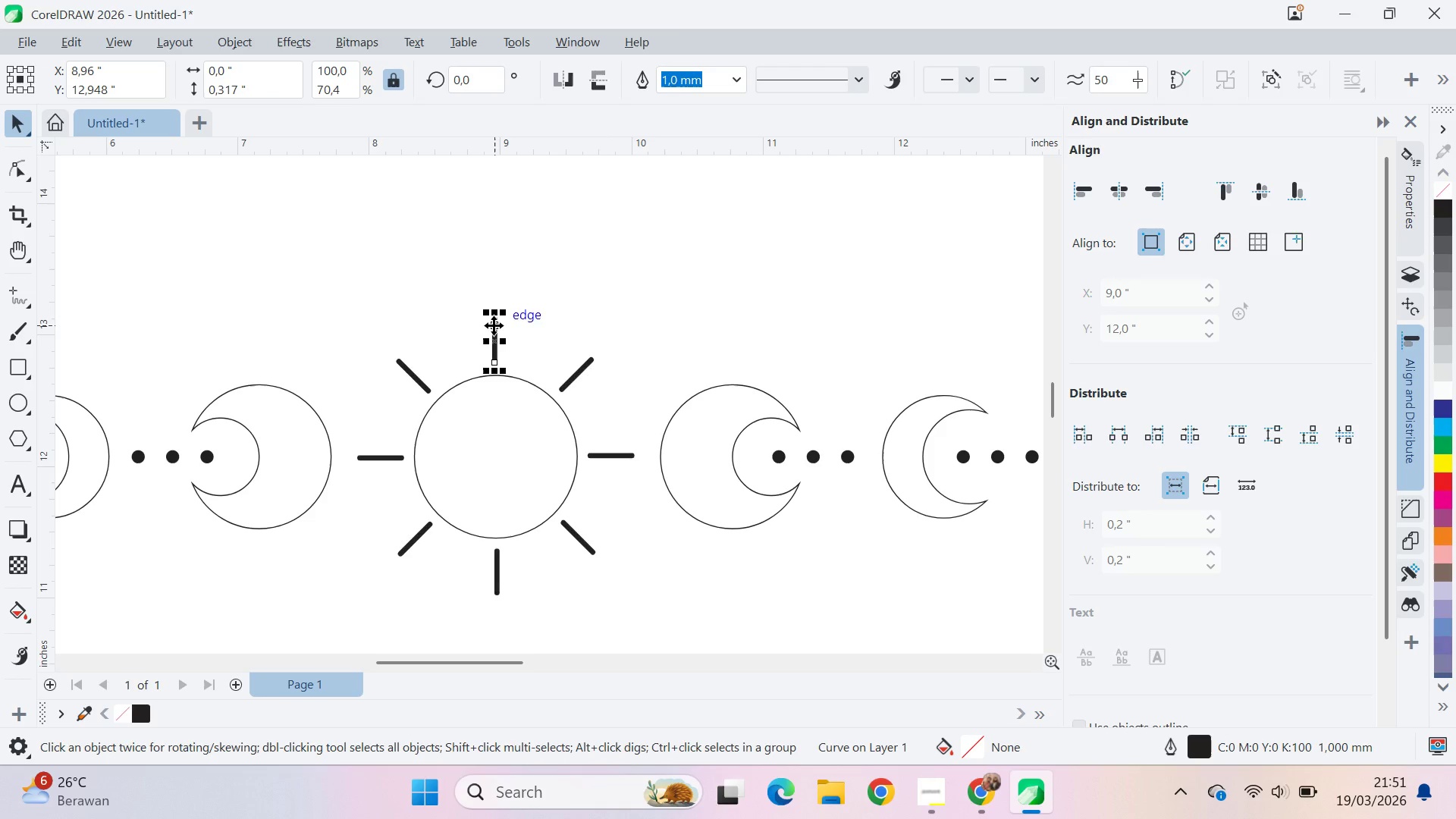 
left_click([494, 325])
 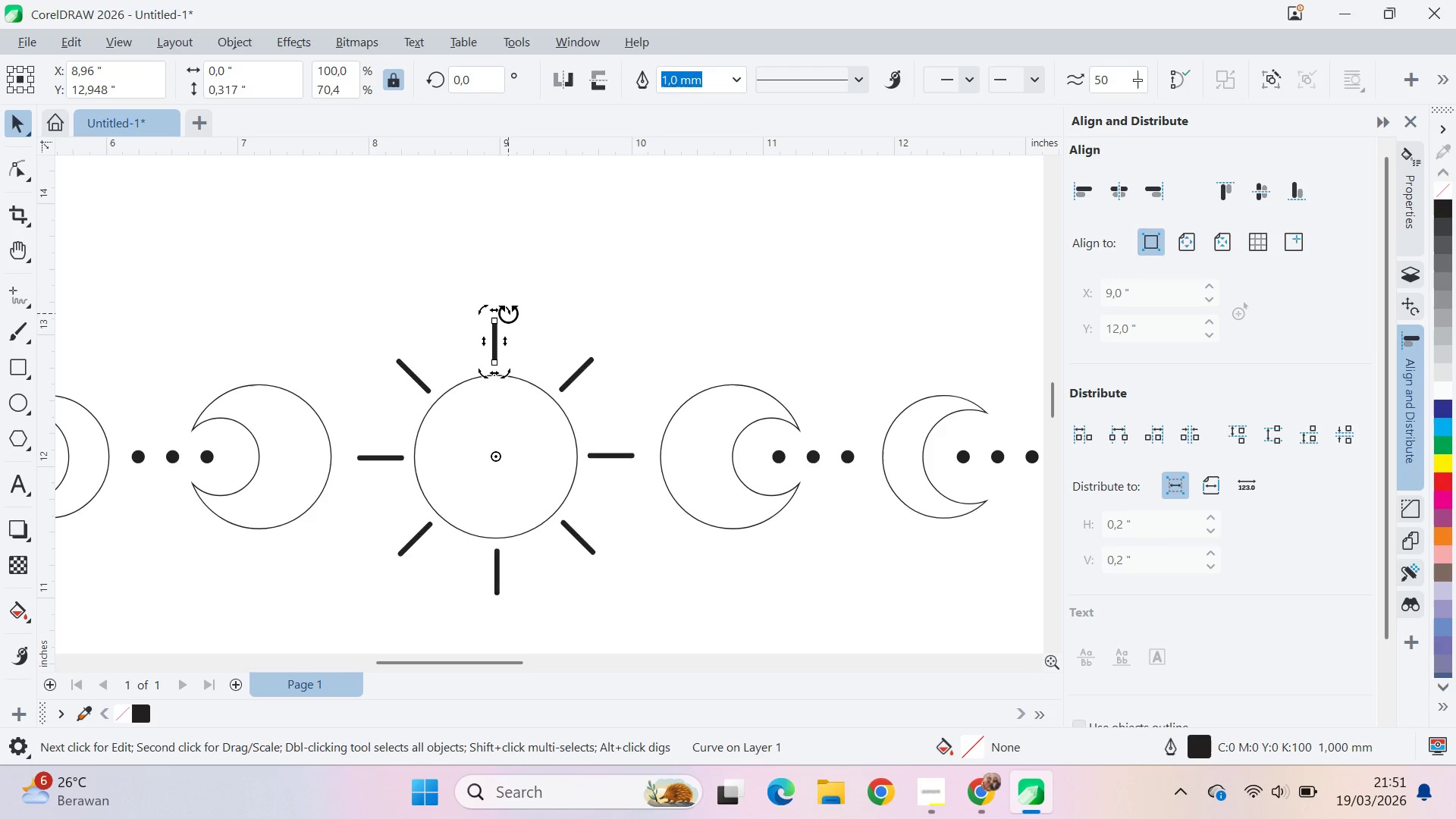 
left_click_drag(start_coordinate=[508, 313], to_coordinate=[525, 367])
 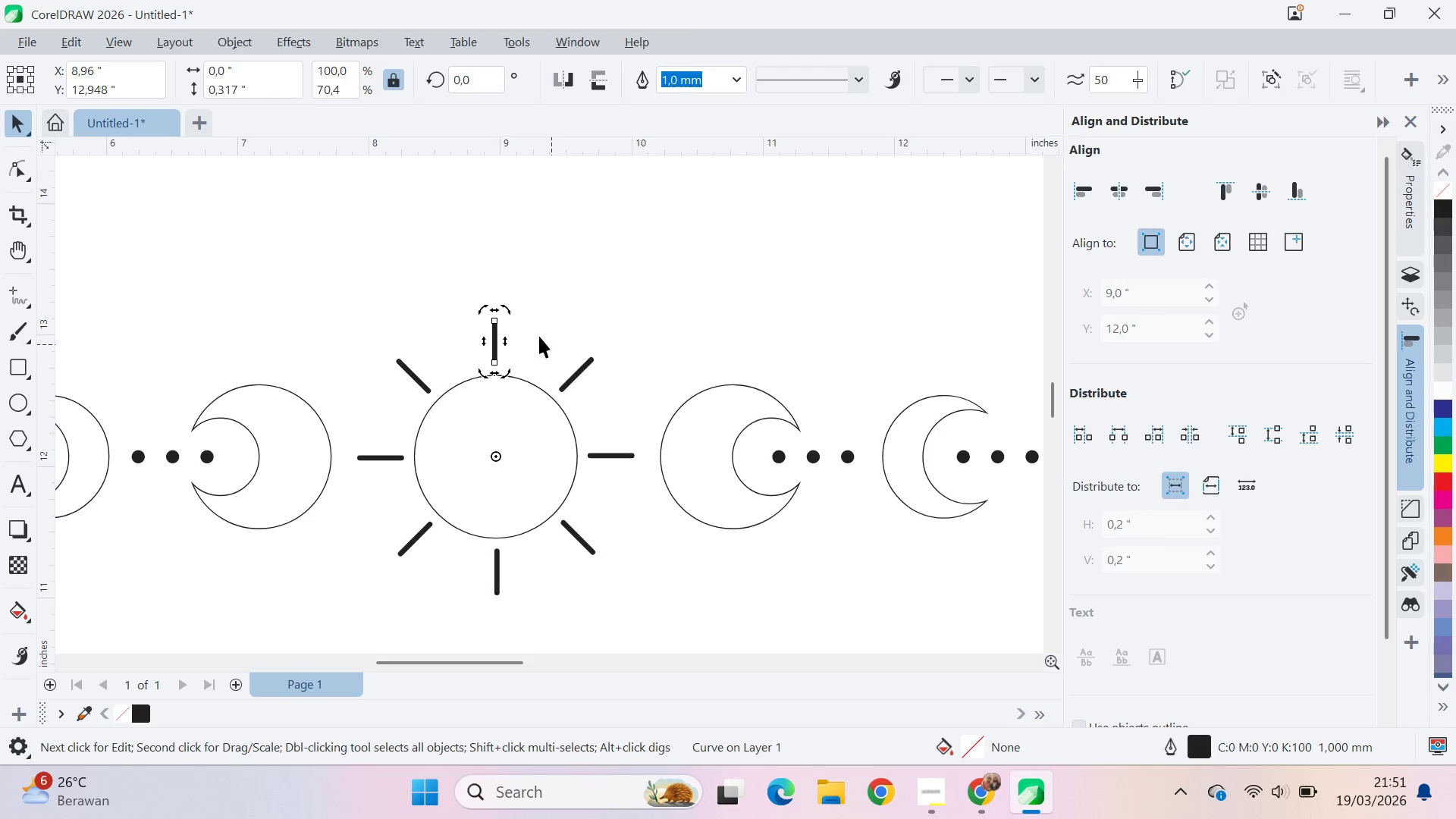 
hold_key(key=ShiftLeft, duration=5.77)
 